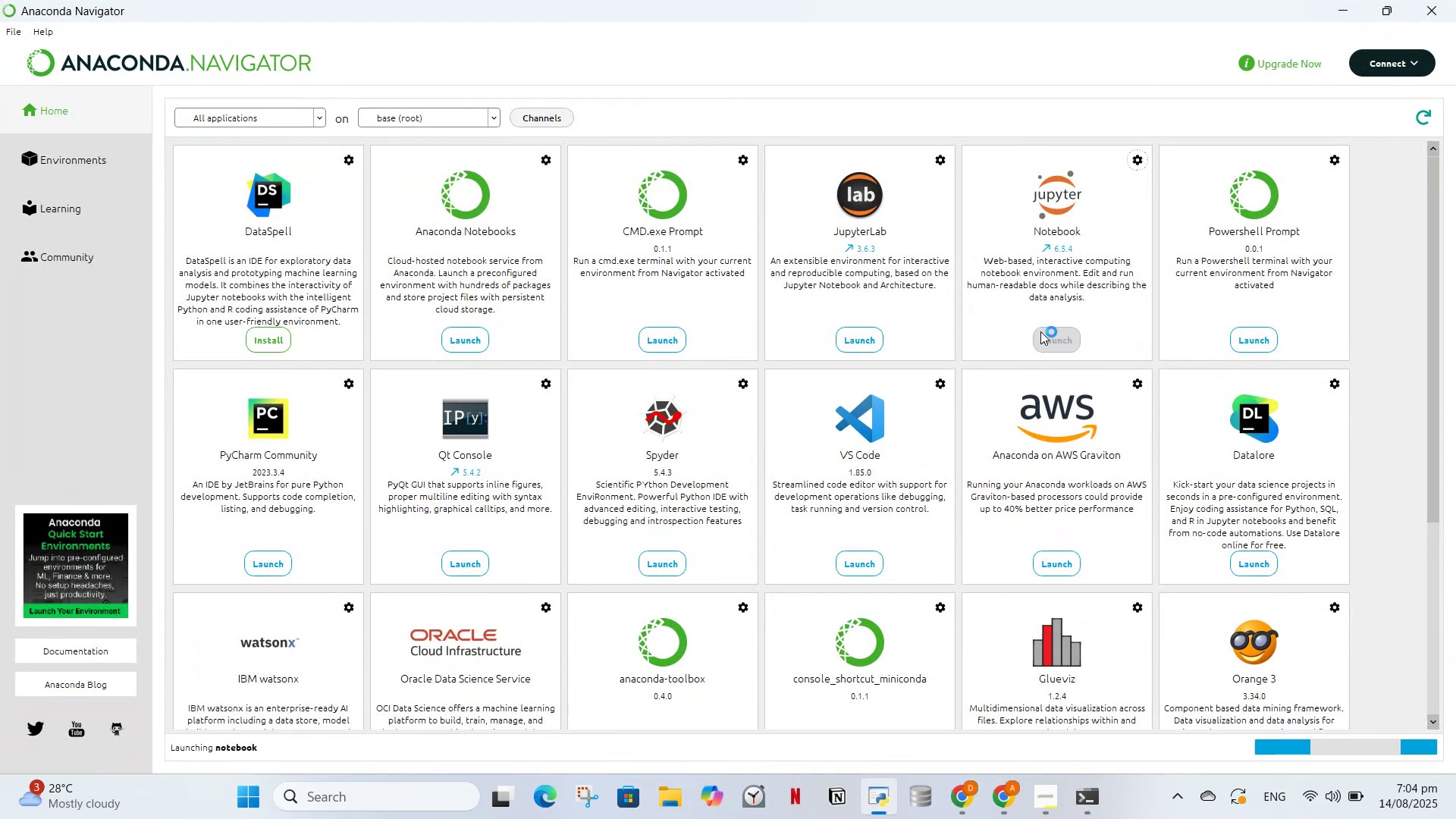 
scroll: coordinate [488, 561], scroll_direction: down, amount: 1.0
 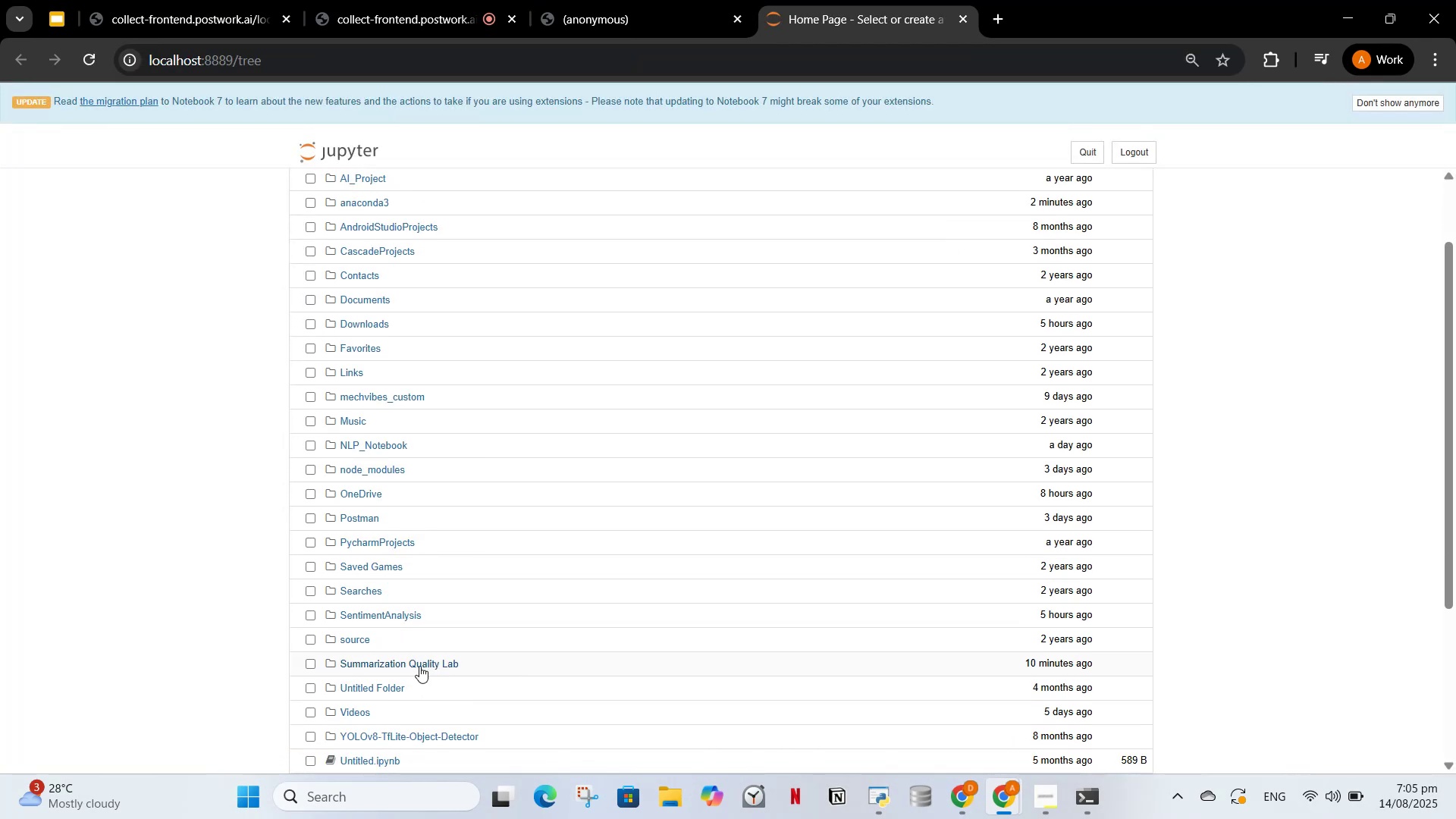 
left_click([419, 666])
 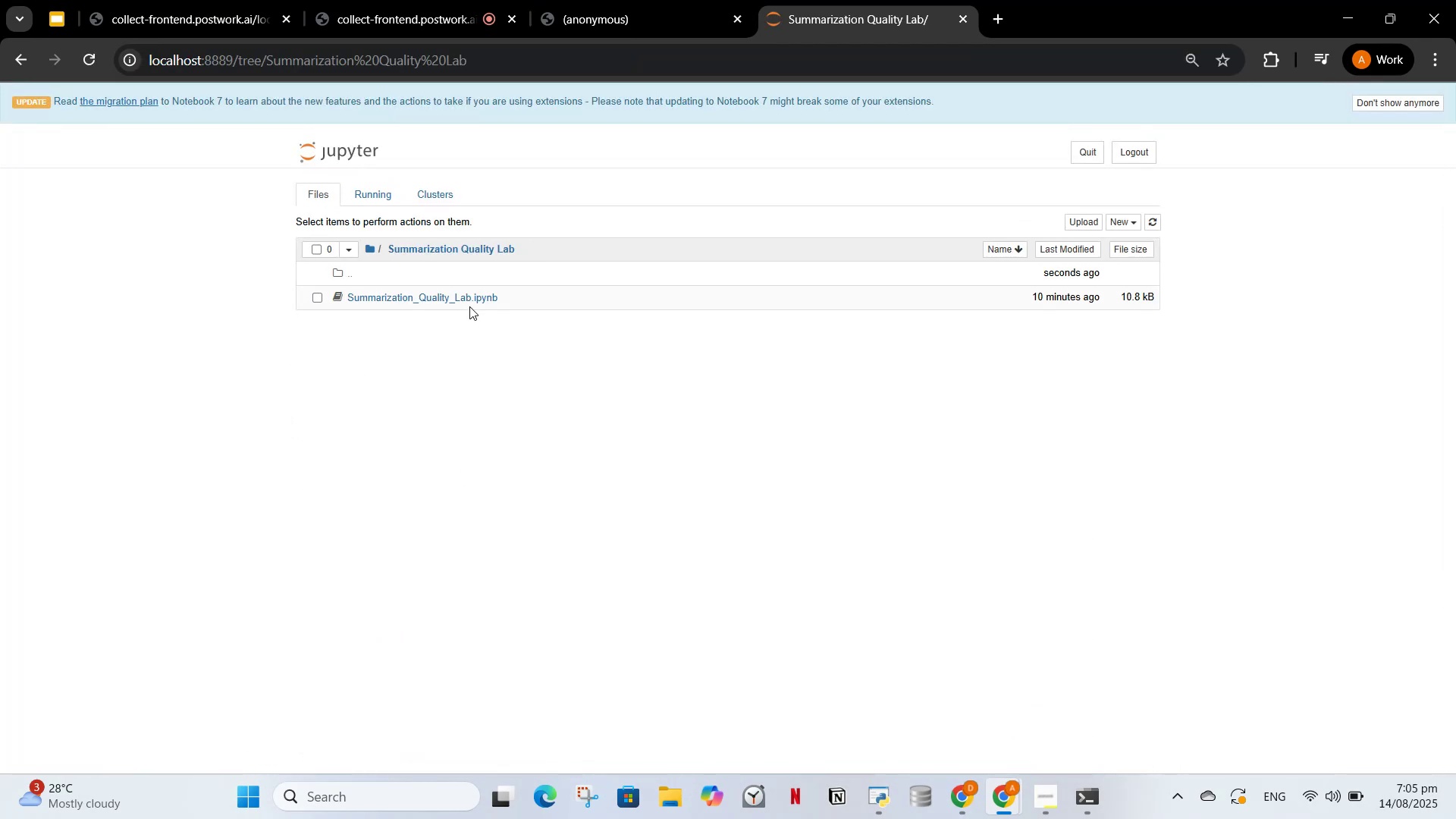 
left_click([465, 298])
 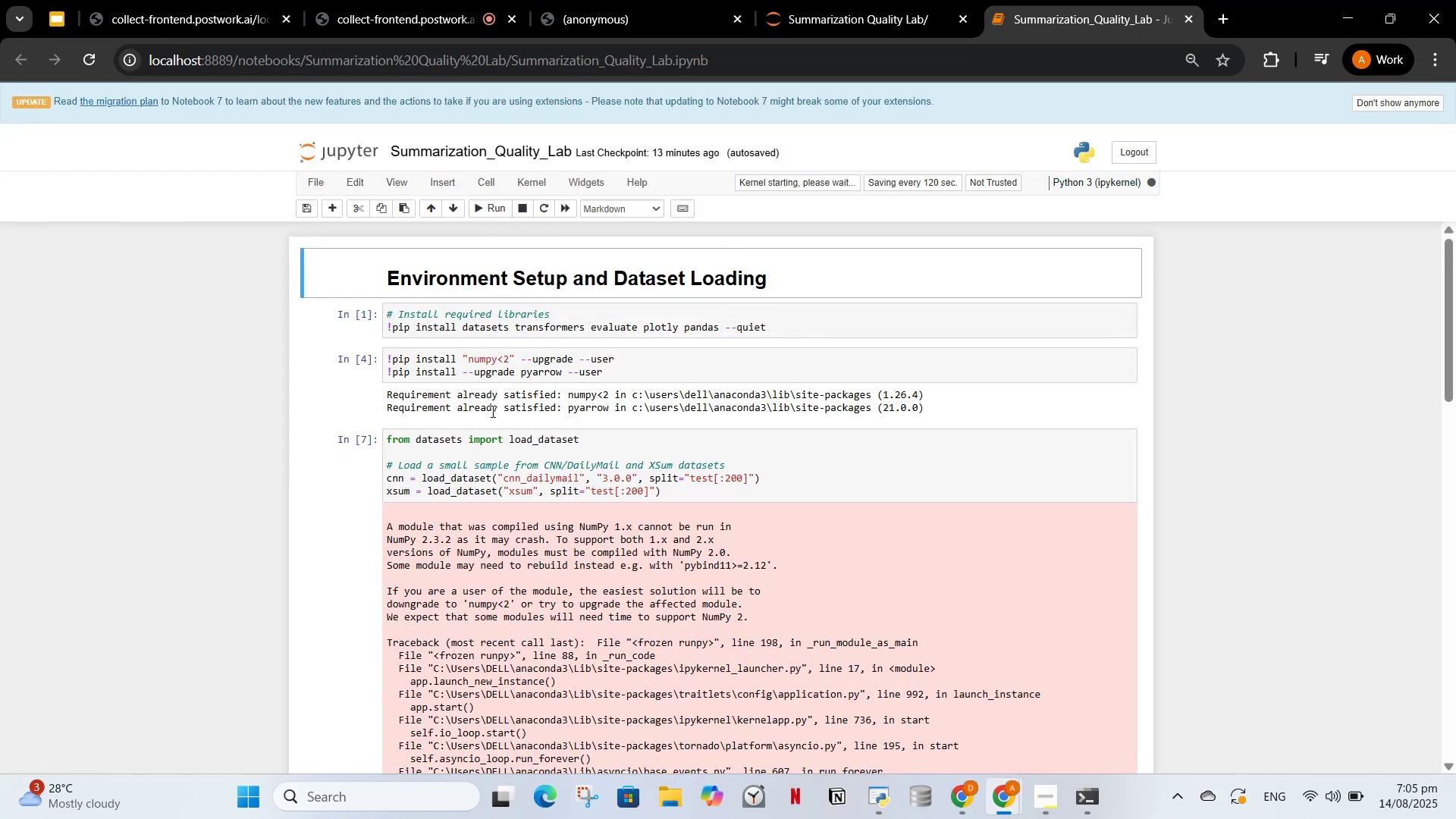 
wait(6.8)
 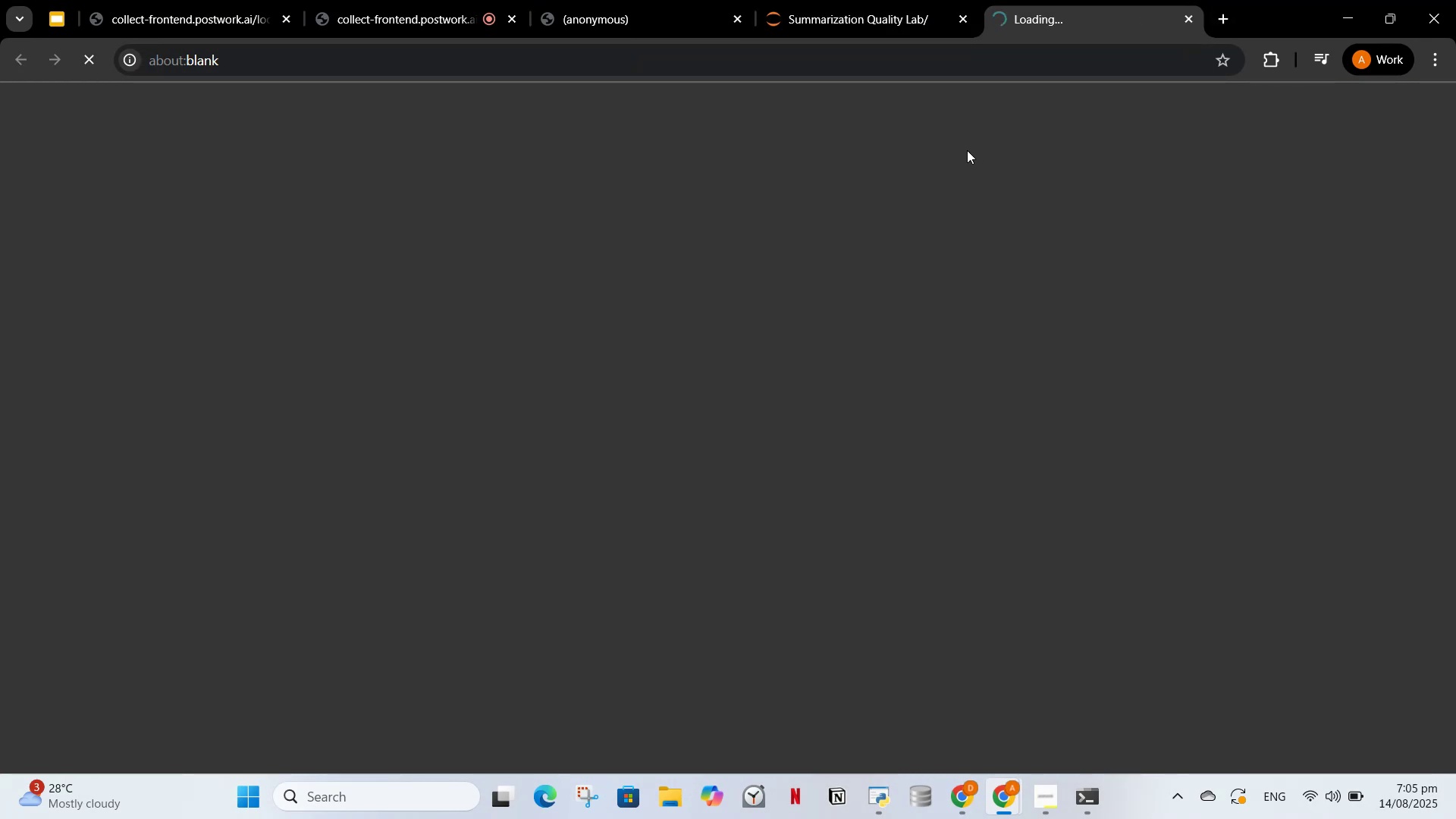 
left_click_drag(start_coordinate=[661, 491], to_coordinate=[373, 469])
 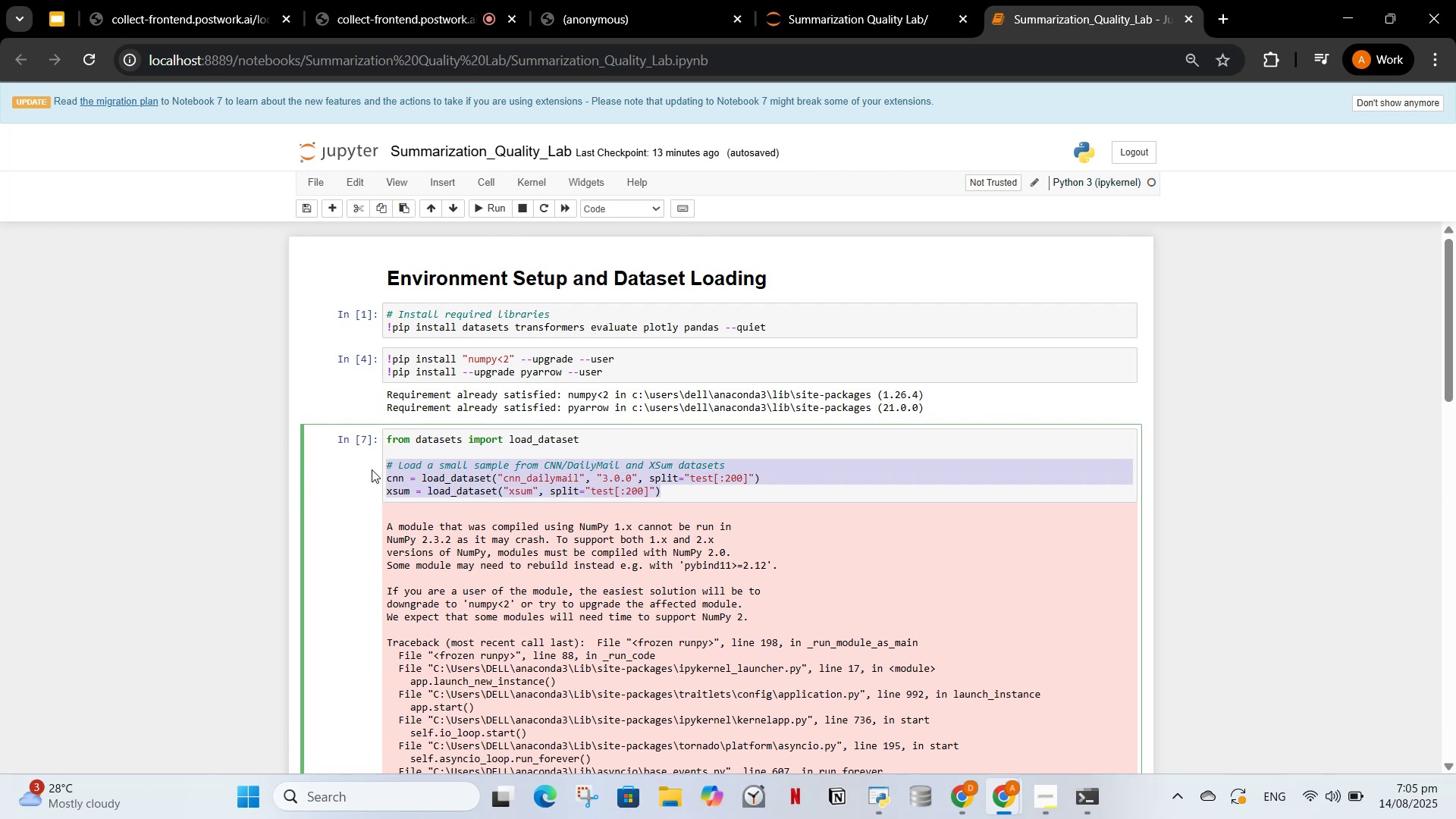 
key(Control+X)
 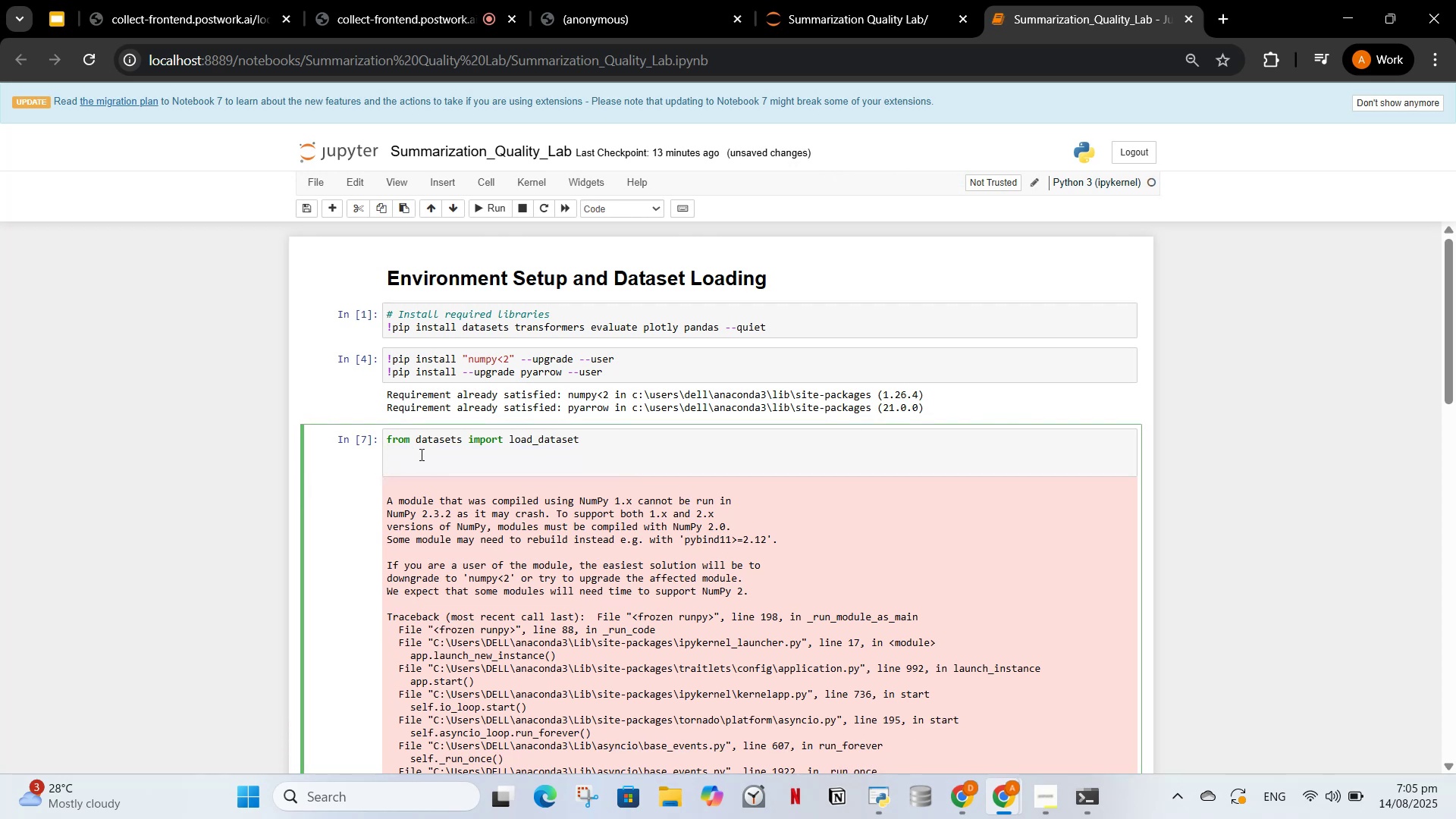 
key(Backspace)
 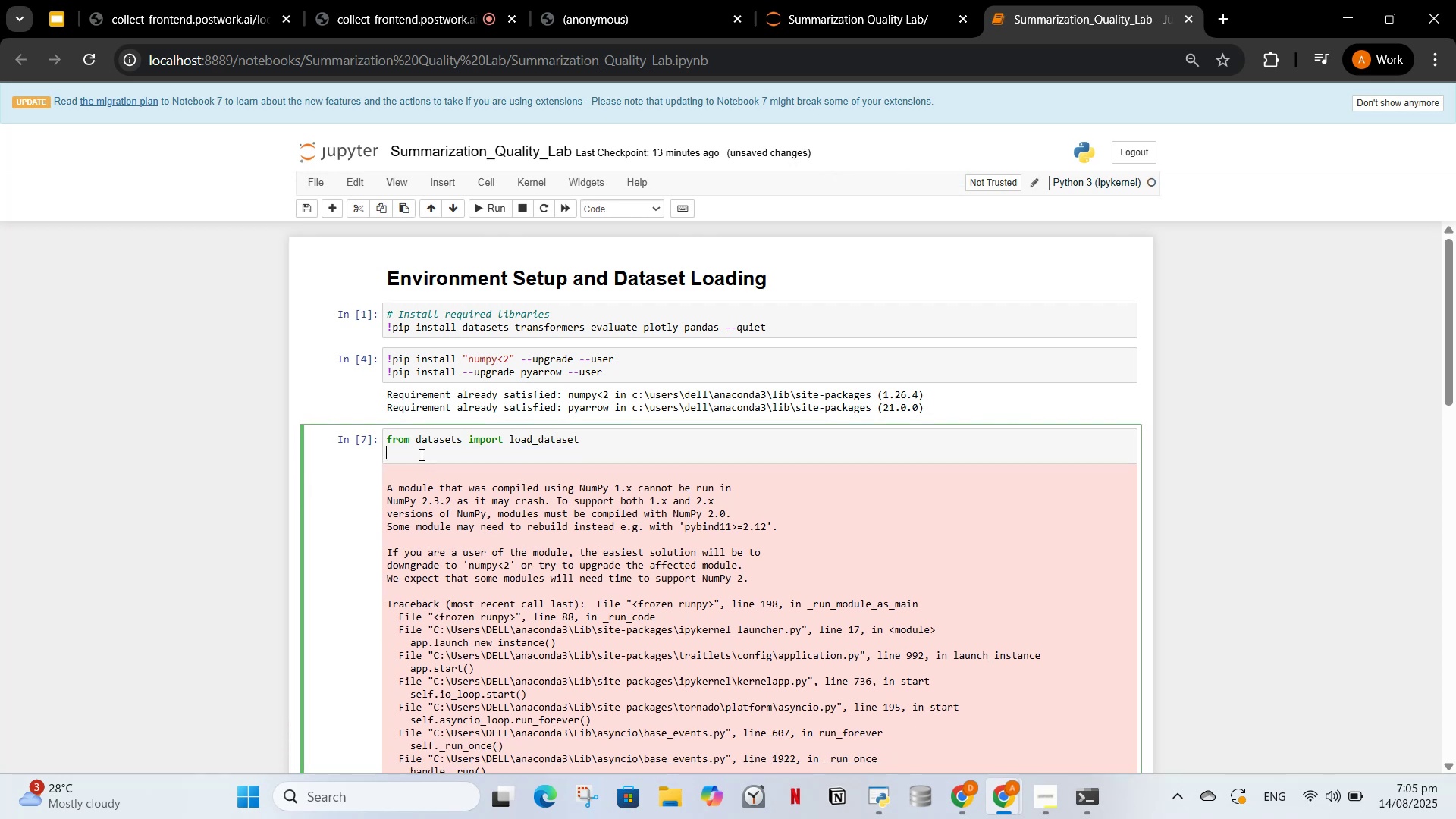 
key(Backspace)
 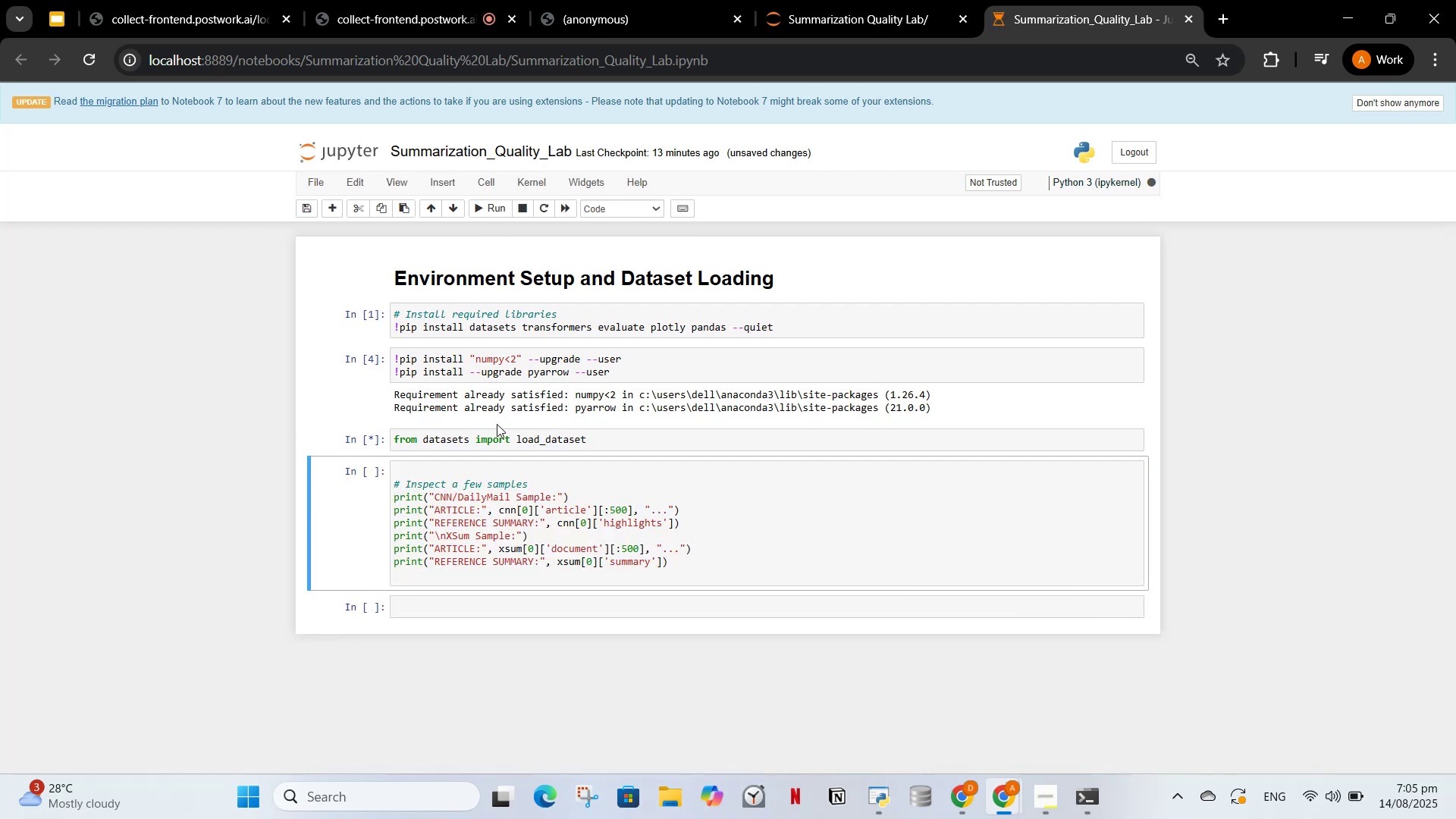 
wait(6.59)
 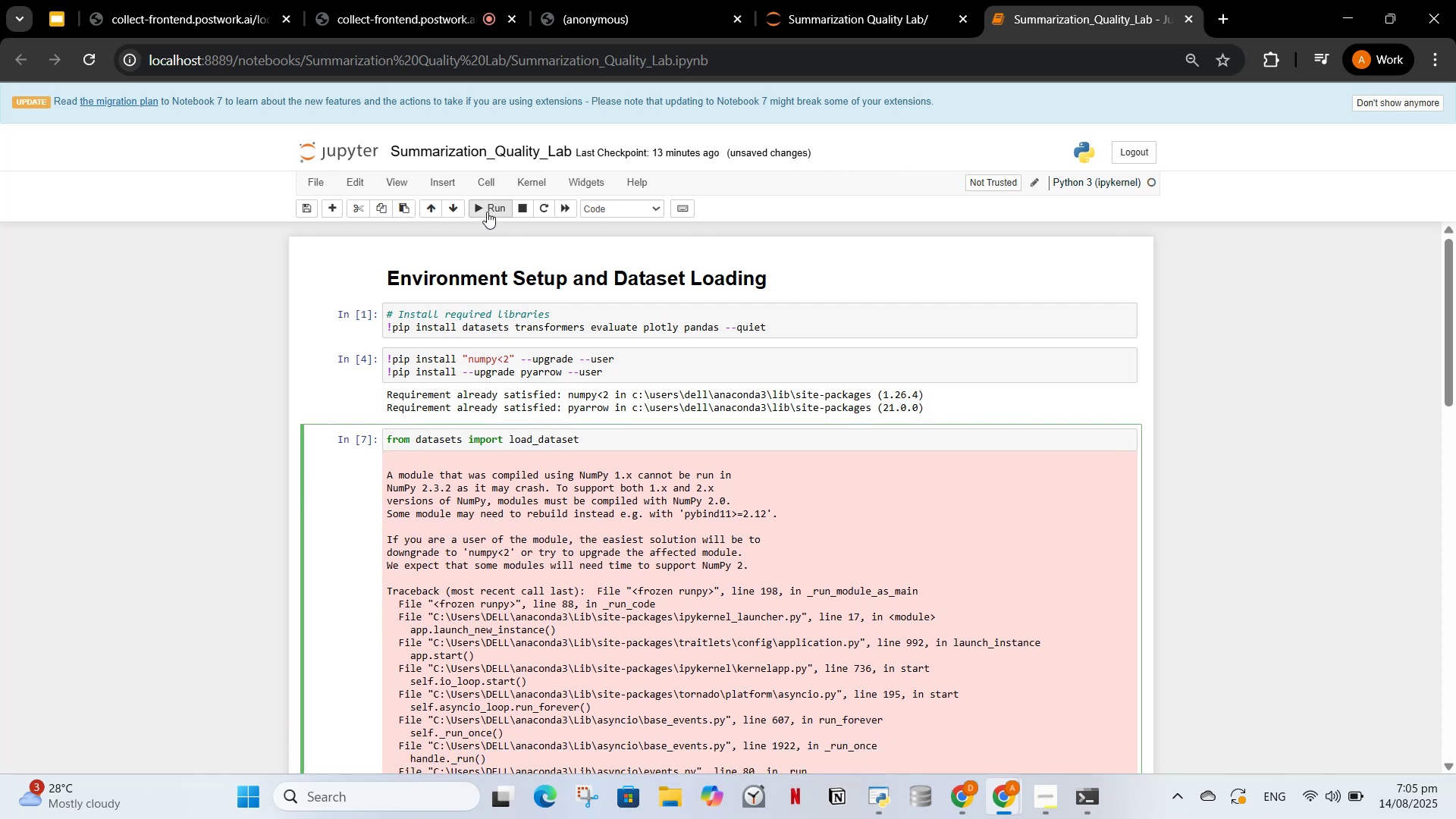 
left_click([453, 500])
 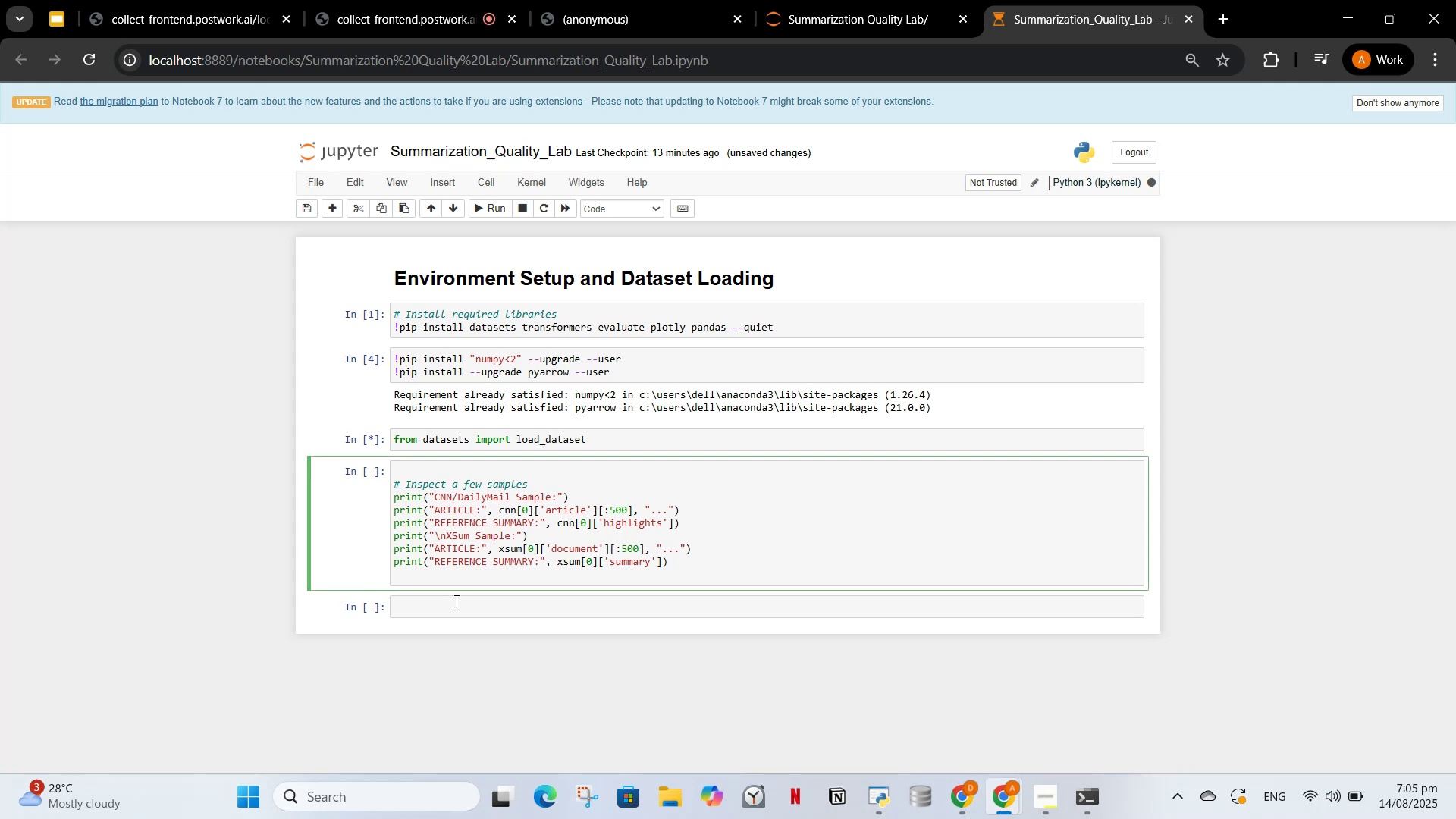 
left_click([455, 601])
 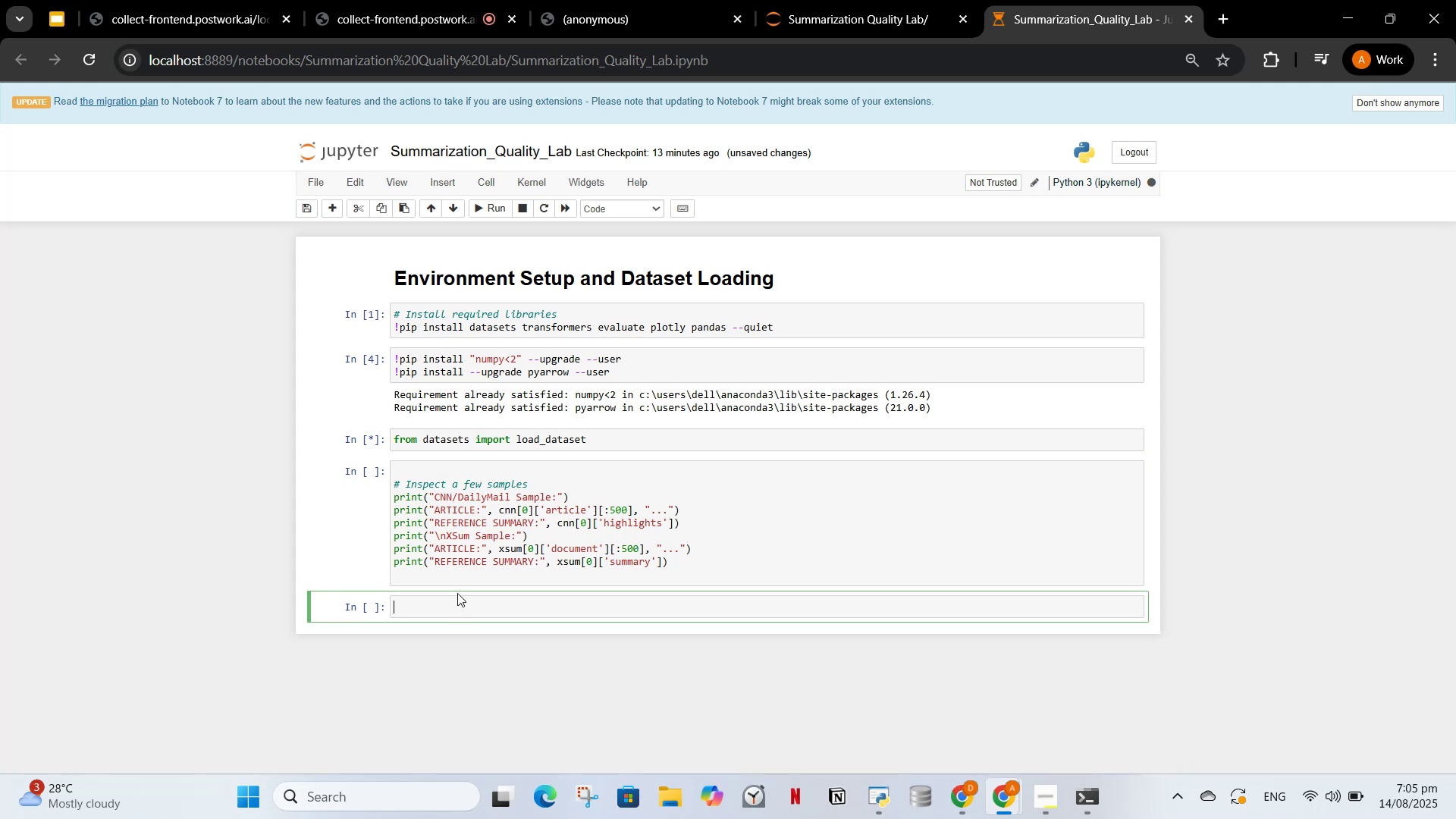 
key(Control+ControlLeft)
 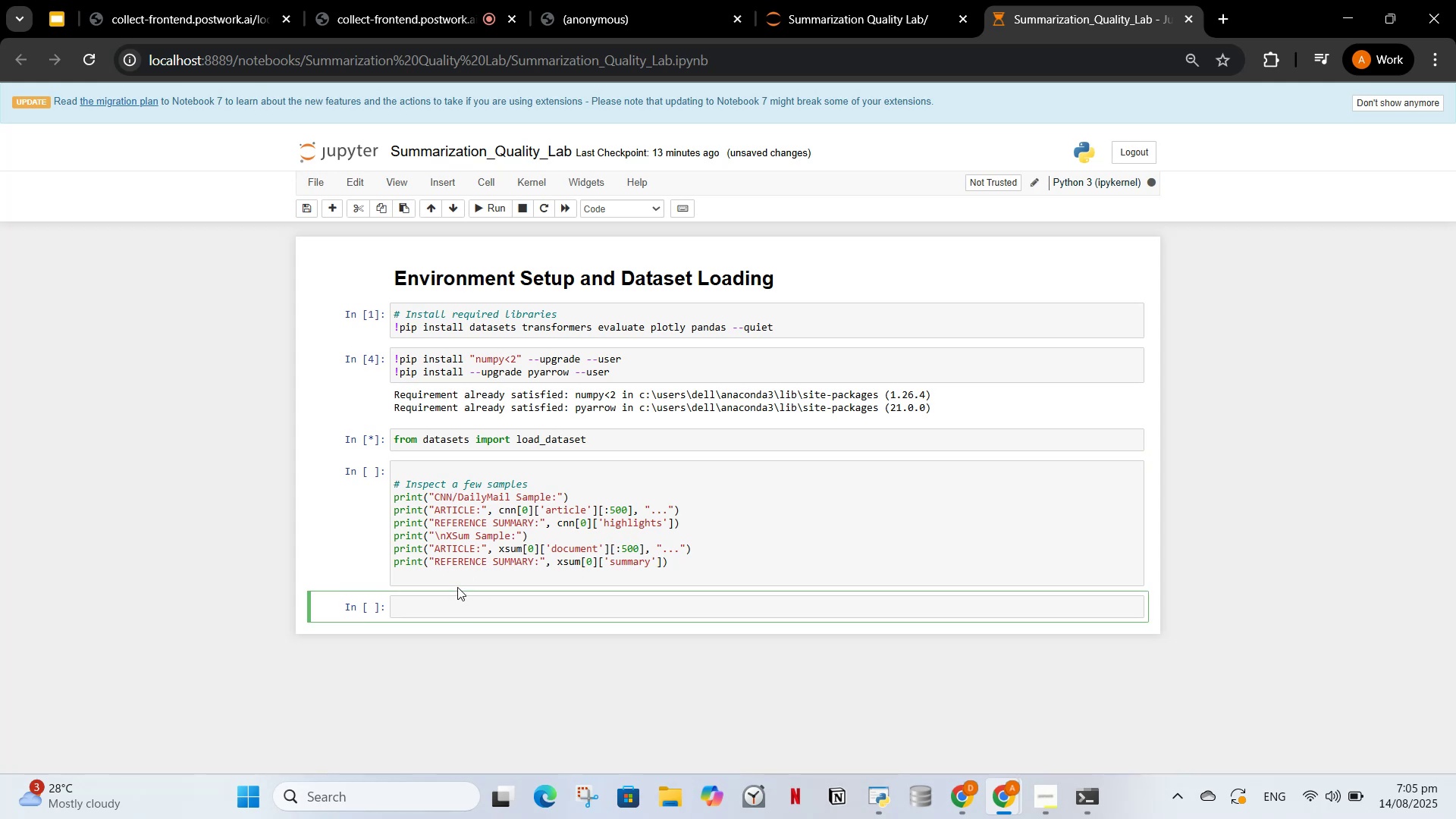 
key(Control+V)
 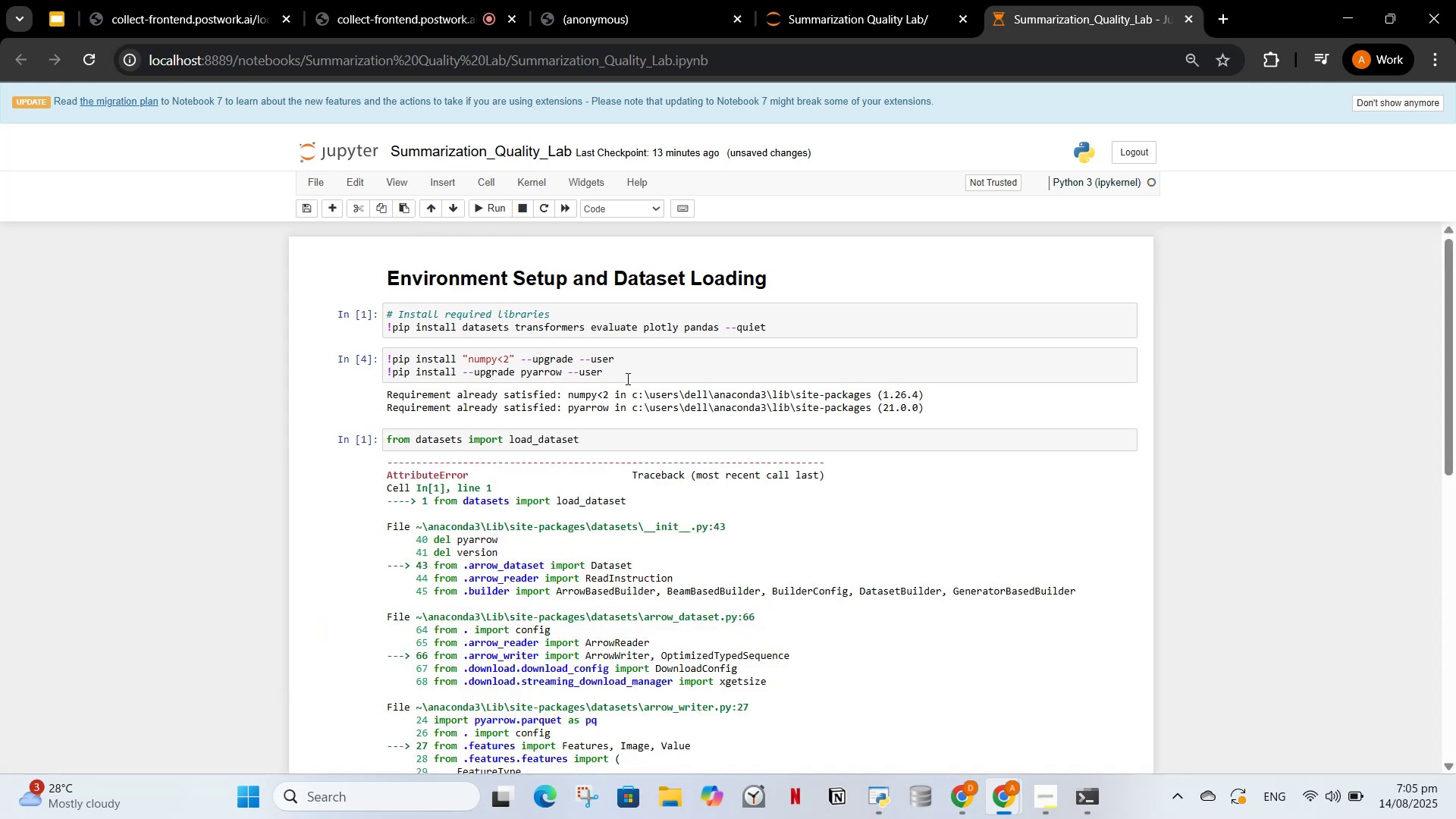 
scroll: coordinate [554, 499], scroll_direction: down, amount: 4.0
 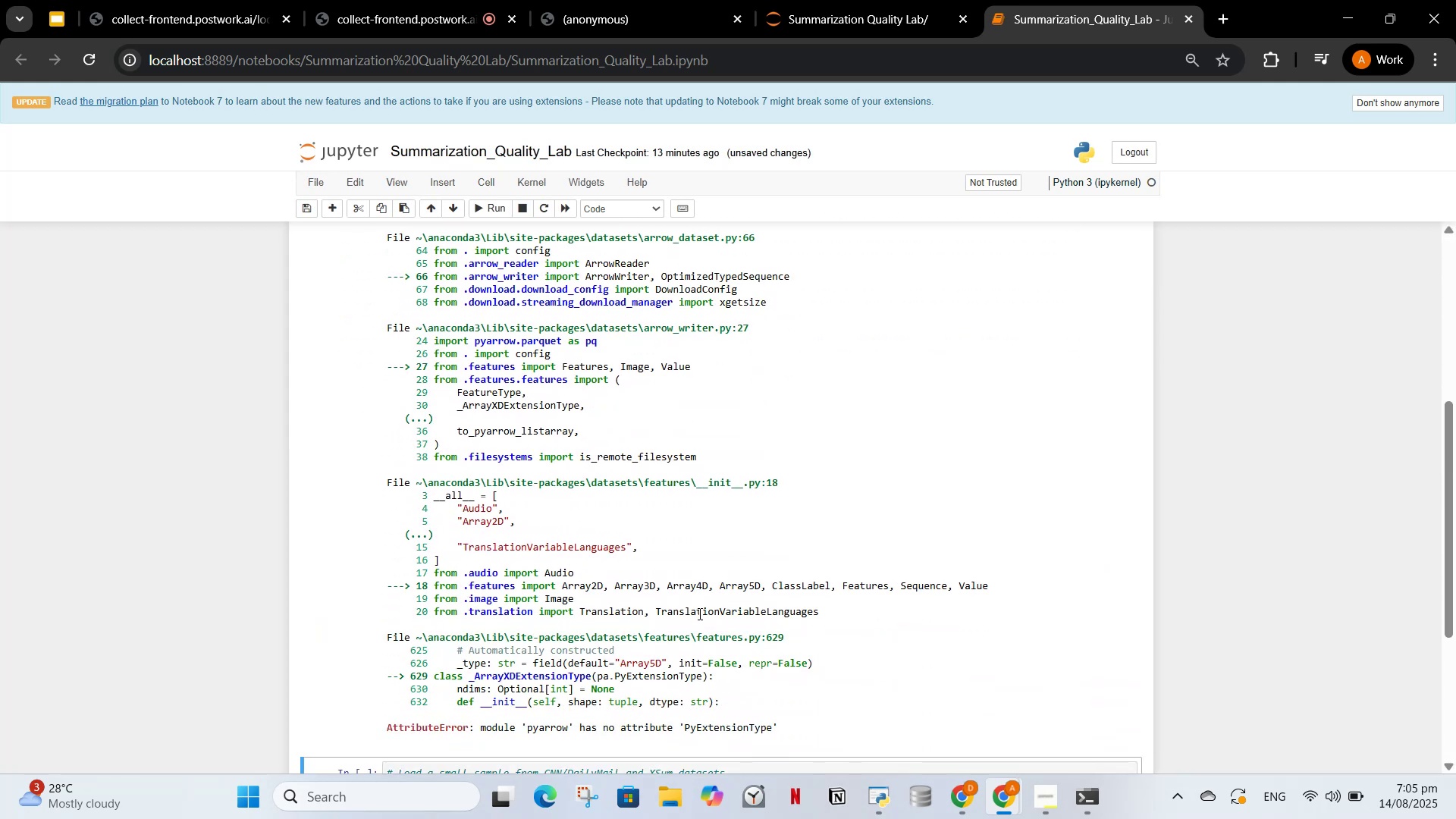 
left_click_drag(start_coordinate=[802, 730], to_coordinate=[380, 460])
 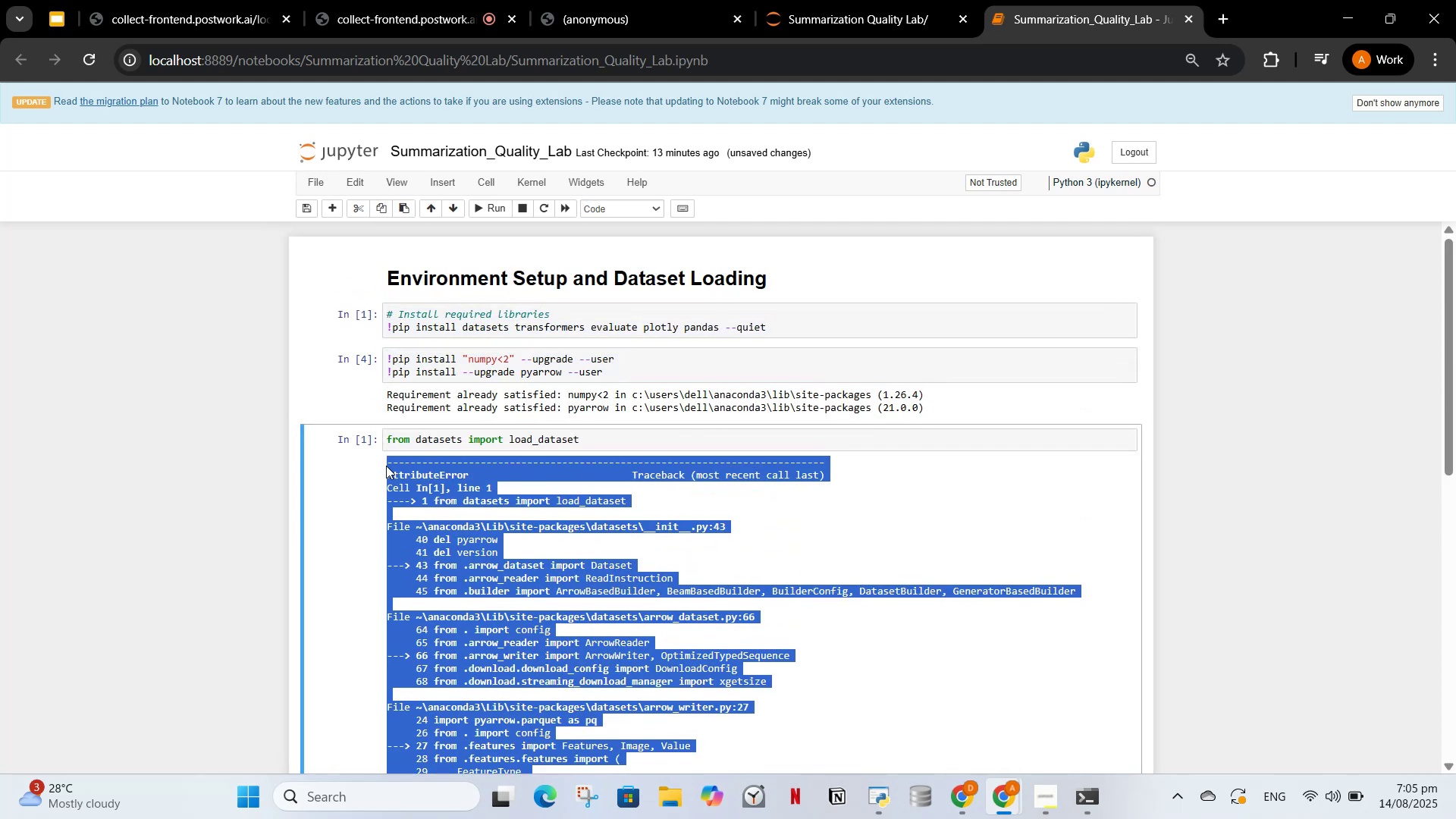 
key(Control+C)
 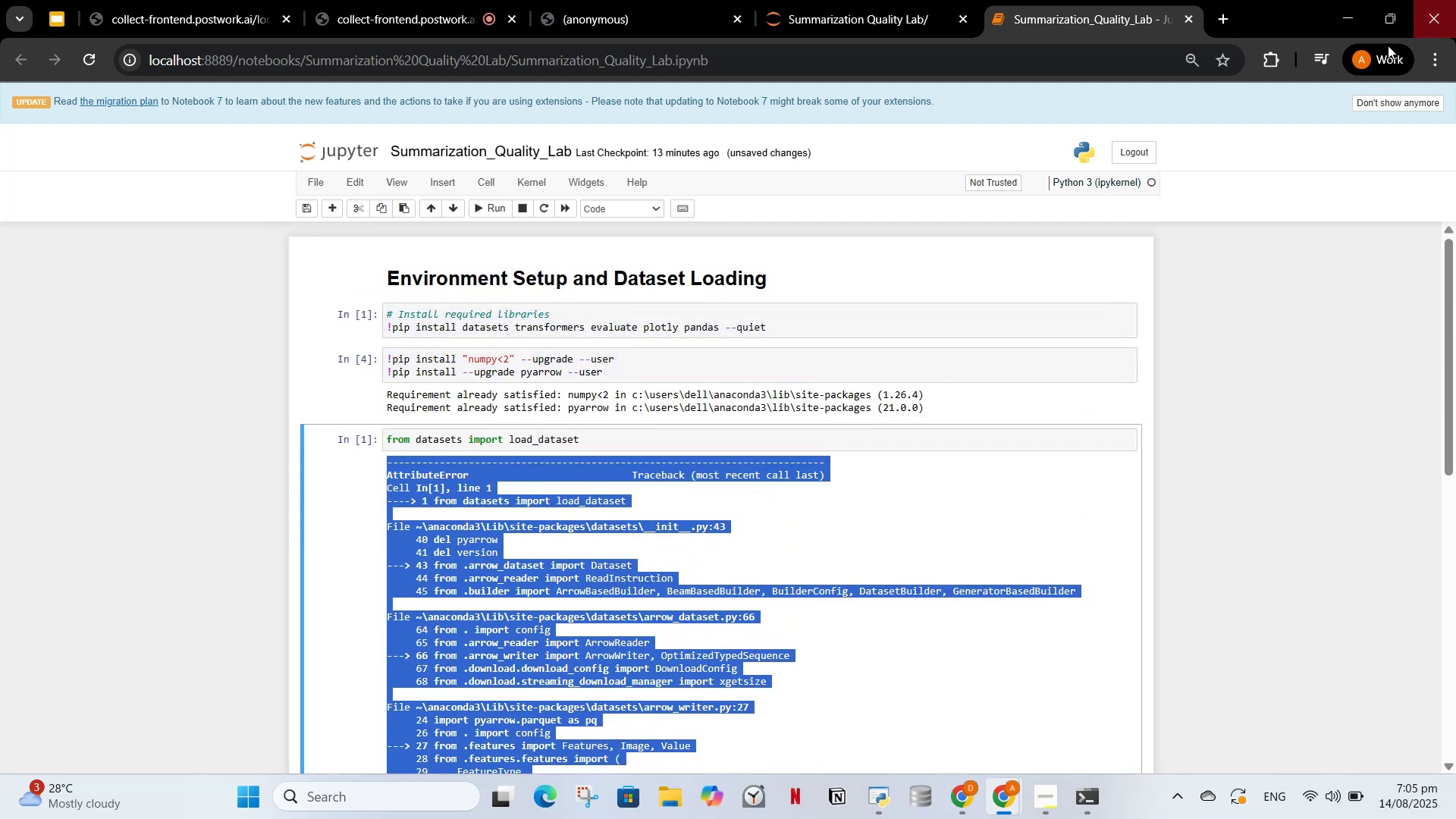 
left_click([1391, 105])
 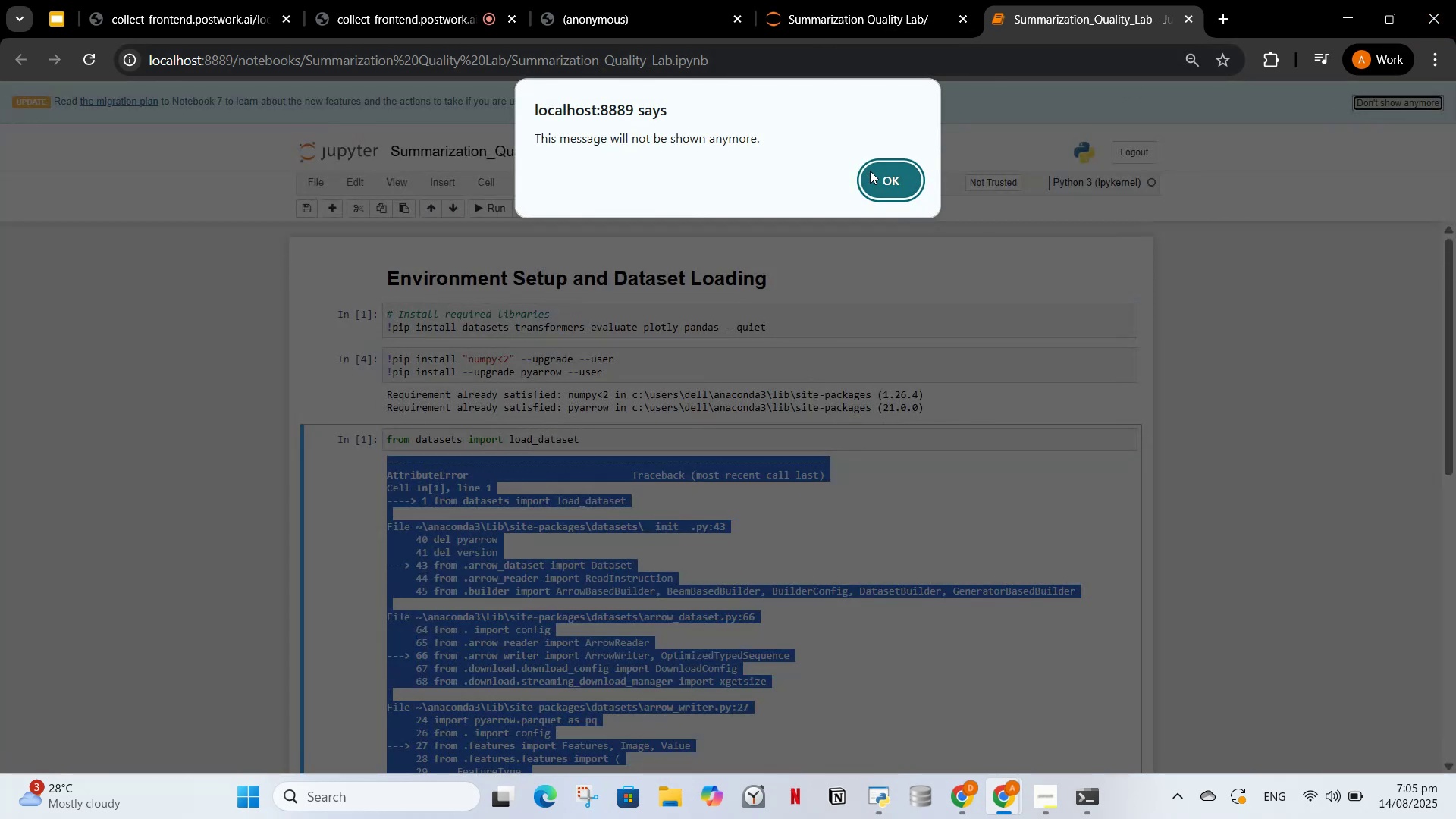 
left_click([902, 193])
 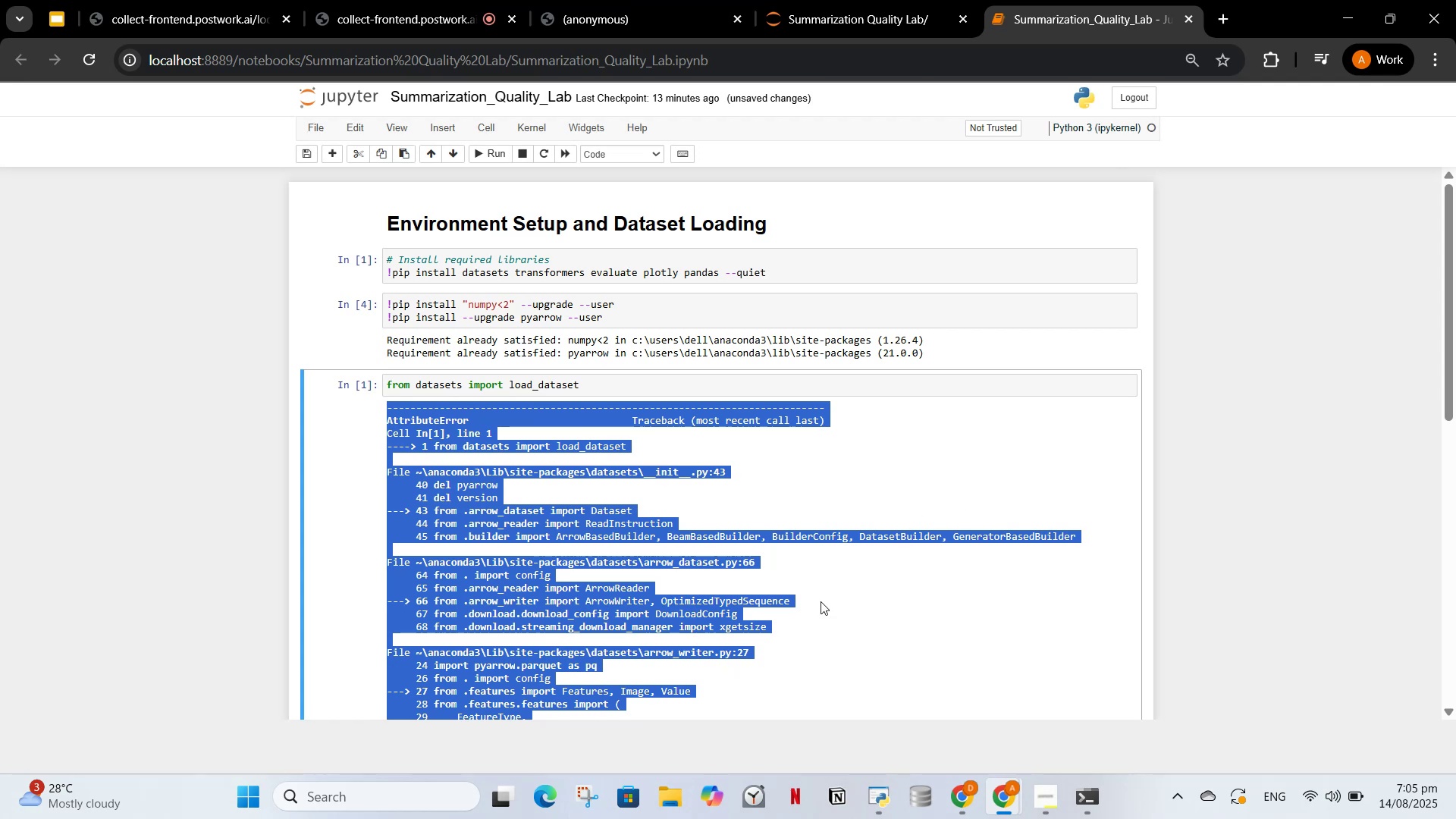 
scroll: coordinate [624, 435], scroll_direction: down, amount: 3.0
 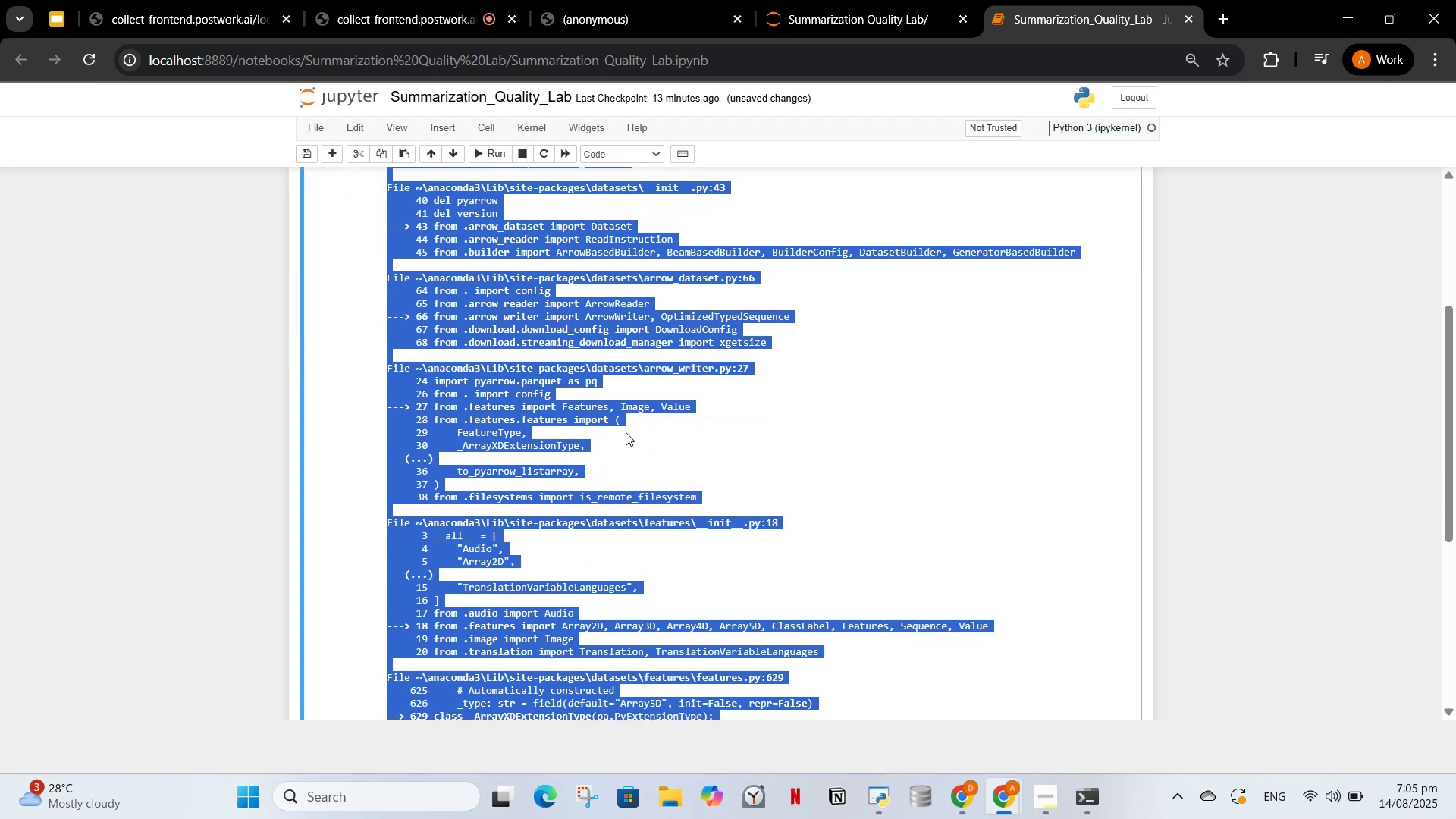 
scroll: coordinate [625, 432], scroll_direction: up, amount: 3.0
 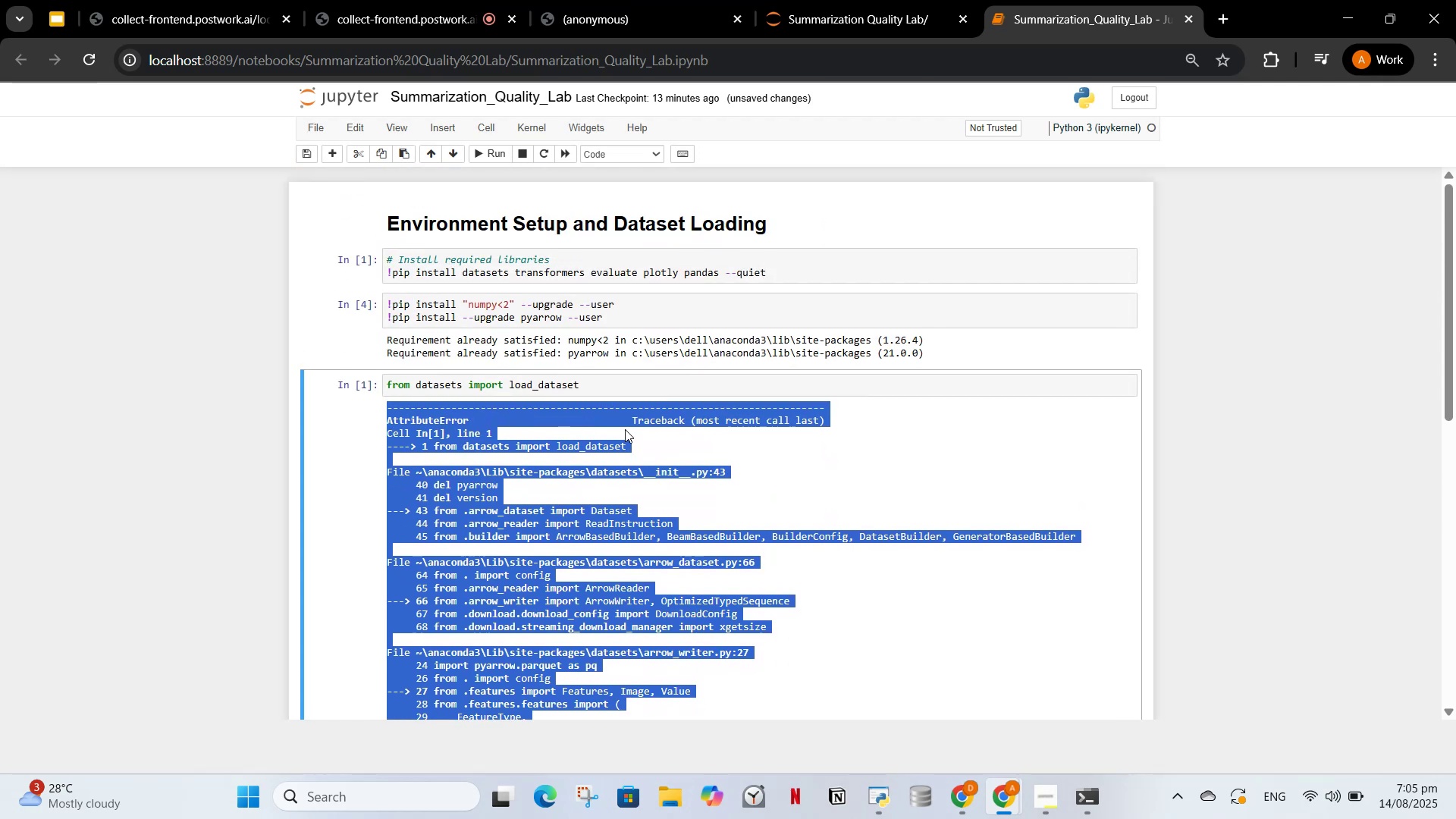 
scroll: coordinate [617, 416], scroll_direction: down, amount: 5.0
 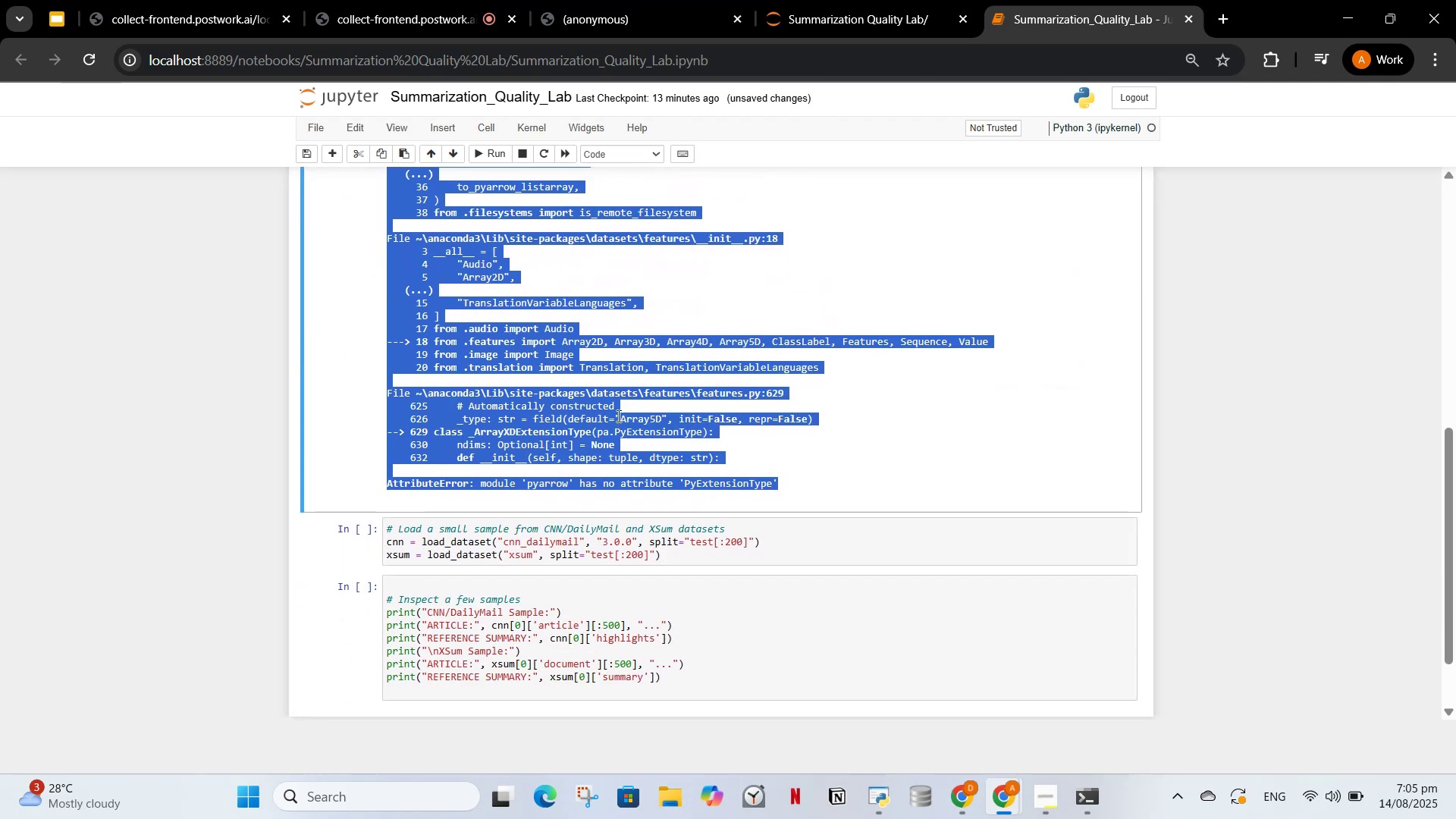 
key(Control+C)
 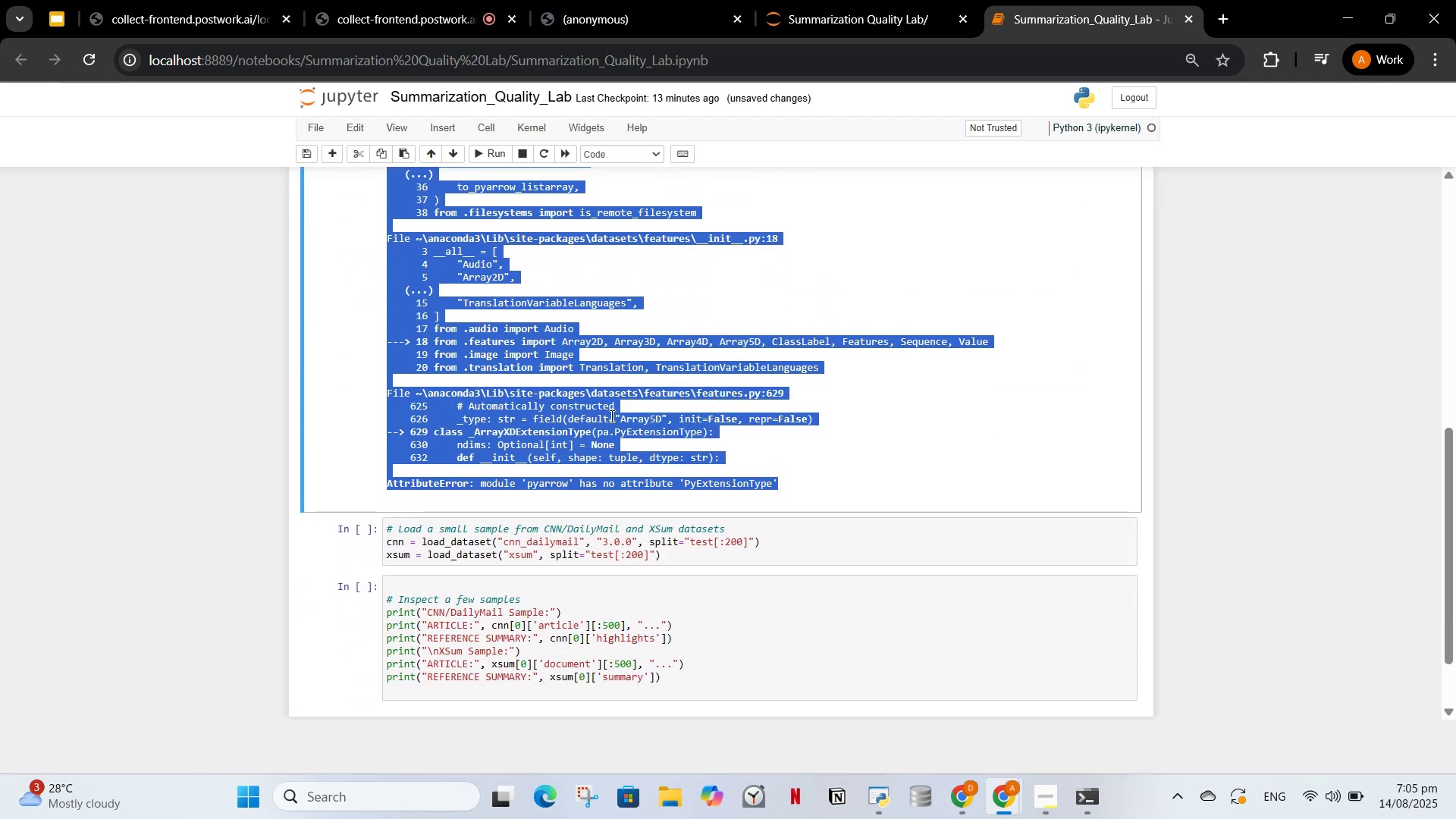 
scroll: coordinate [607, 415], scroll_direction: up, amount: 5.0
 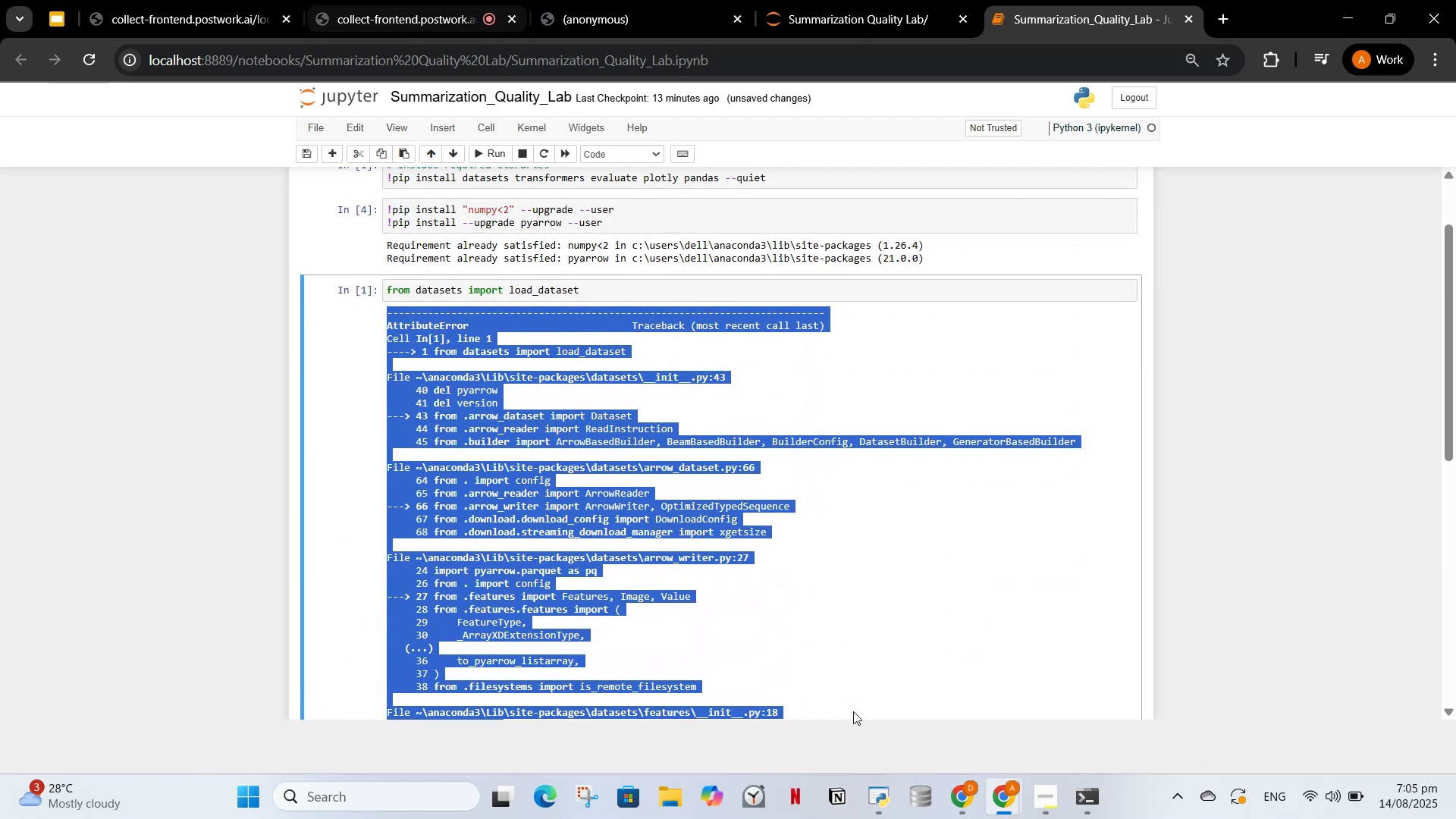 
left_click([951, 818])
 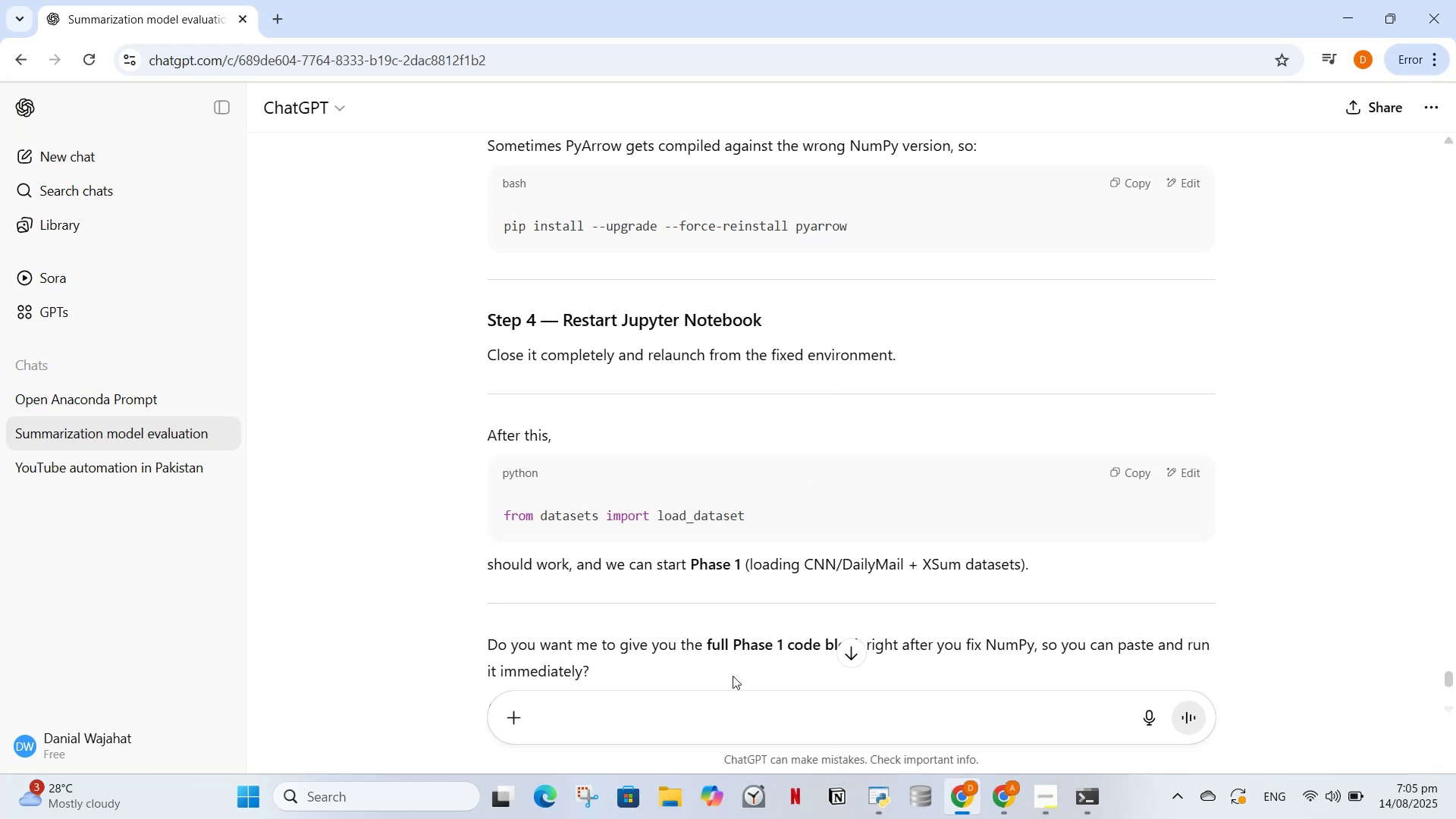 
left_click([698, 709])
 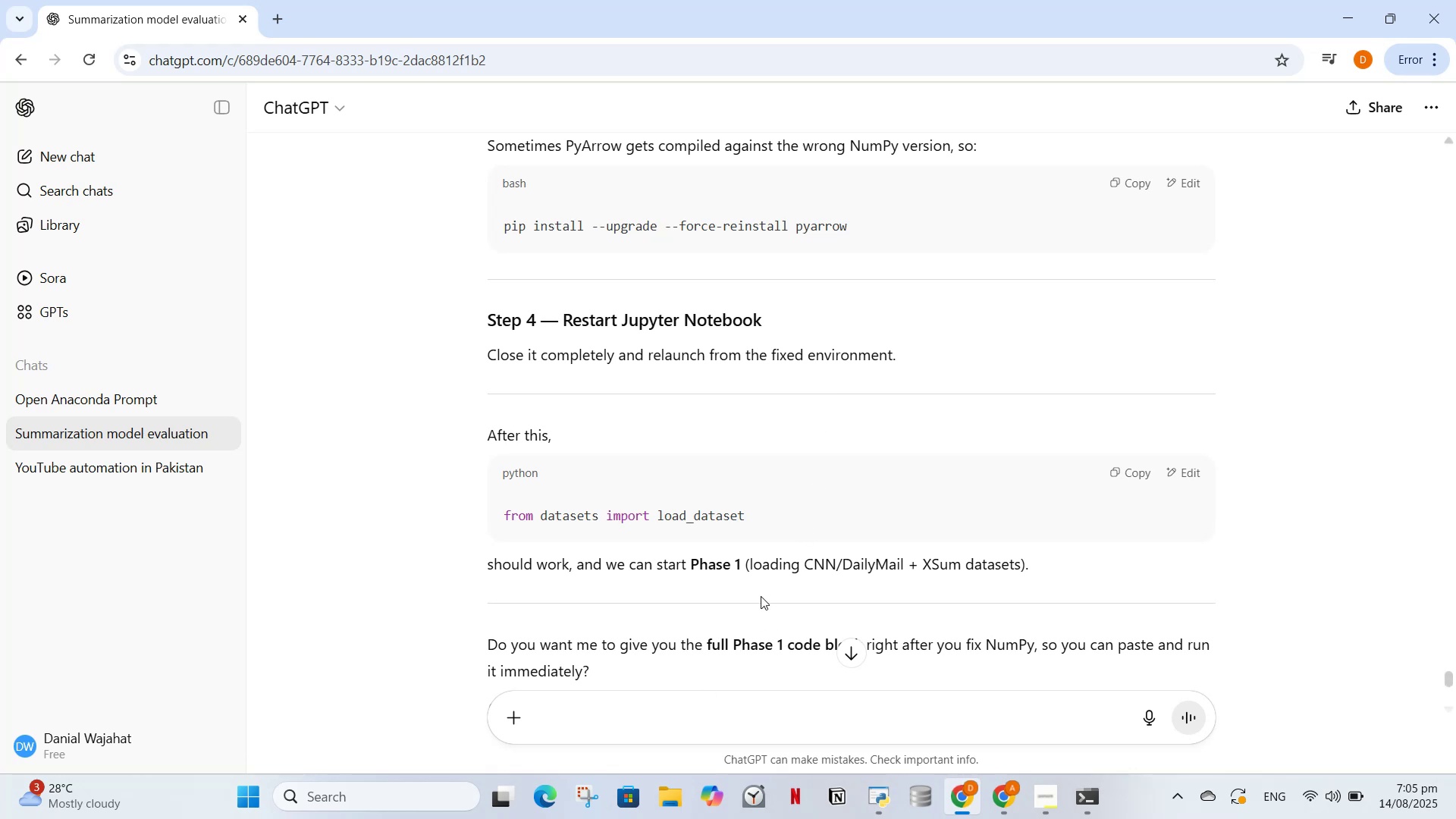 
scroll: coordinate [760, 554], scroll_direction: down, amount: 2.0
 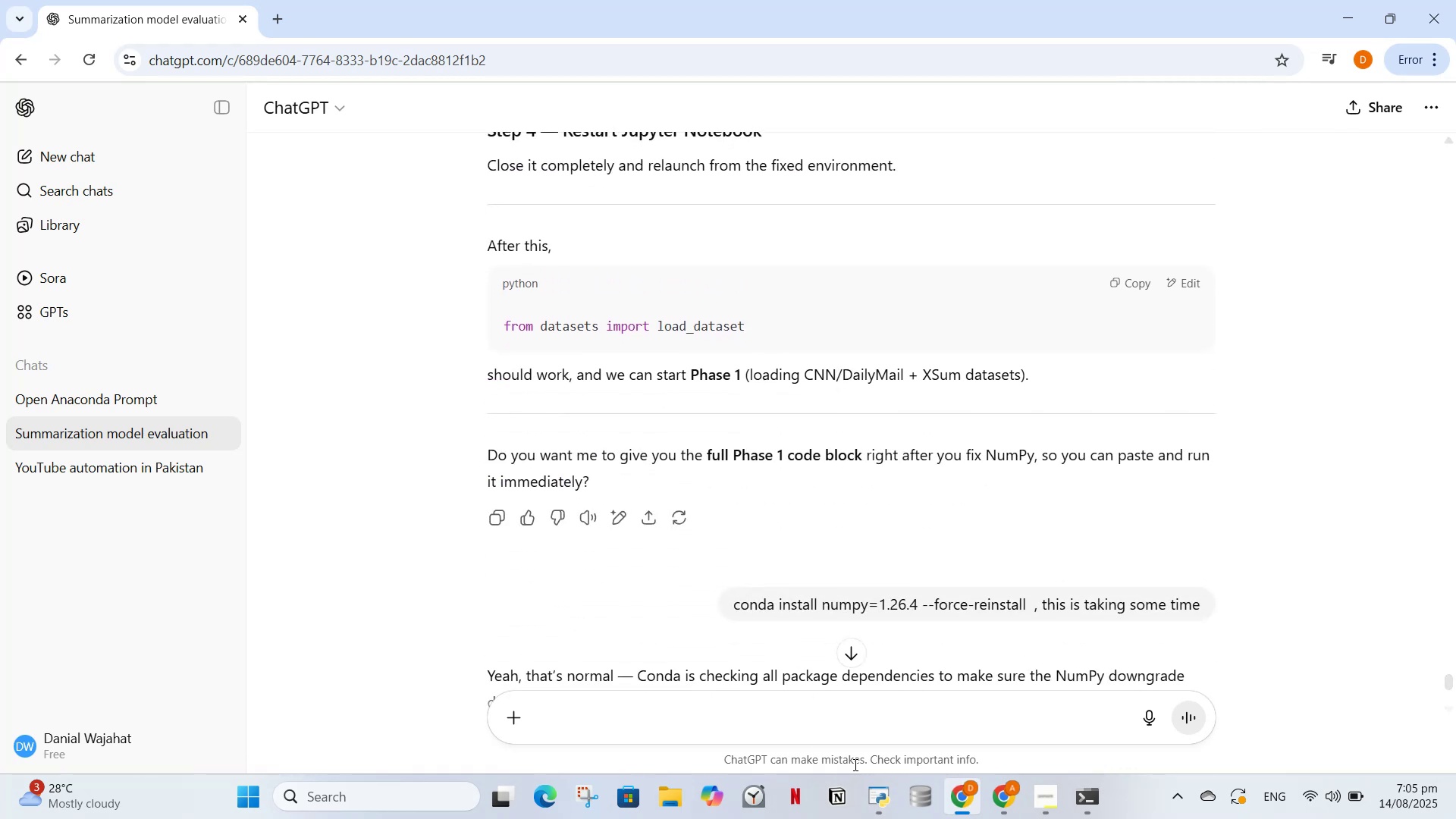 
left_click_drag(start_coordinate=[854, 764], to_coordinate=[745, 764])
 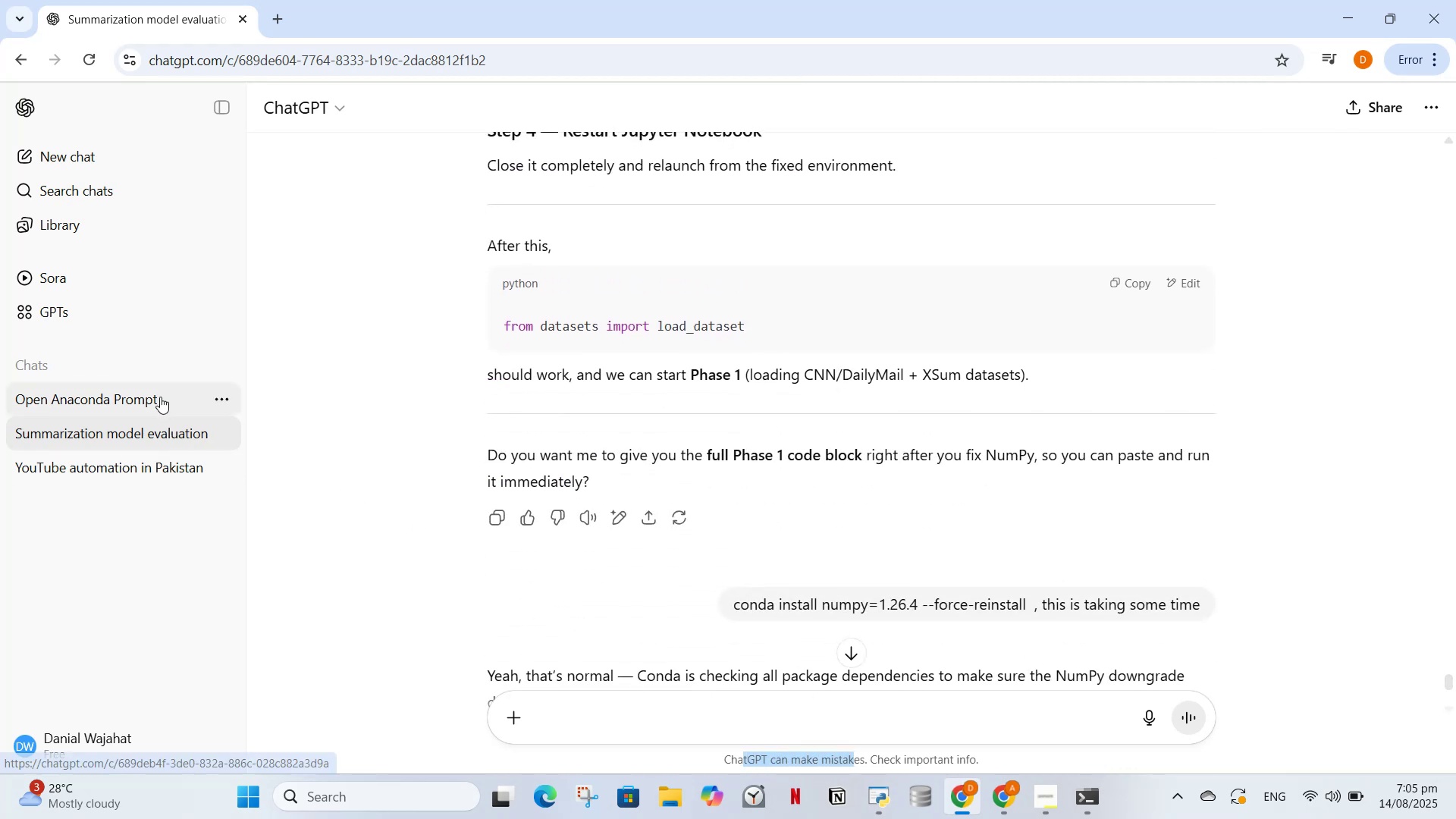 
left_click([161, 398])
 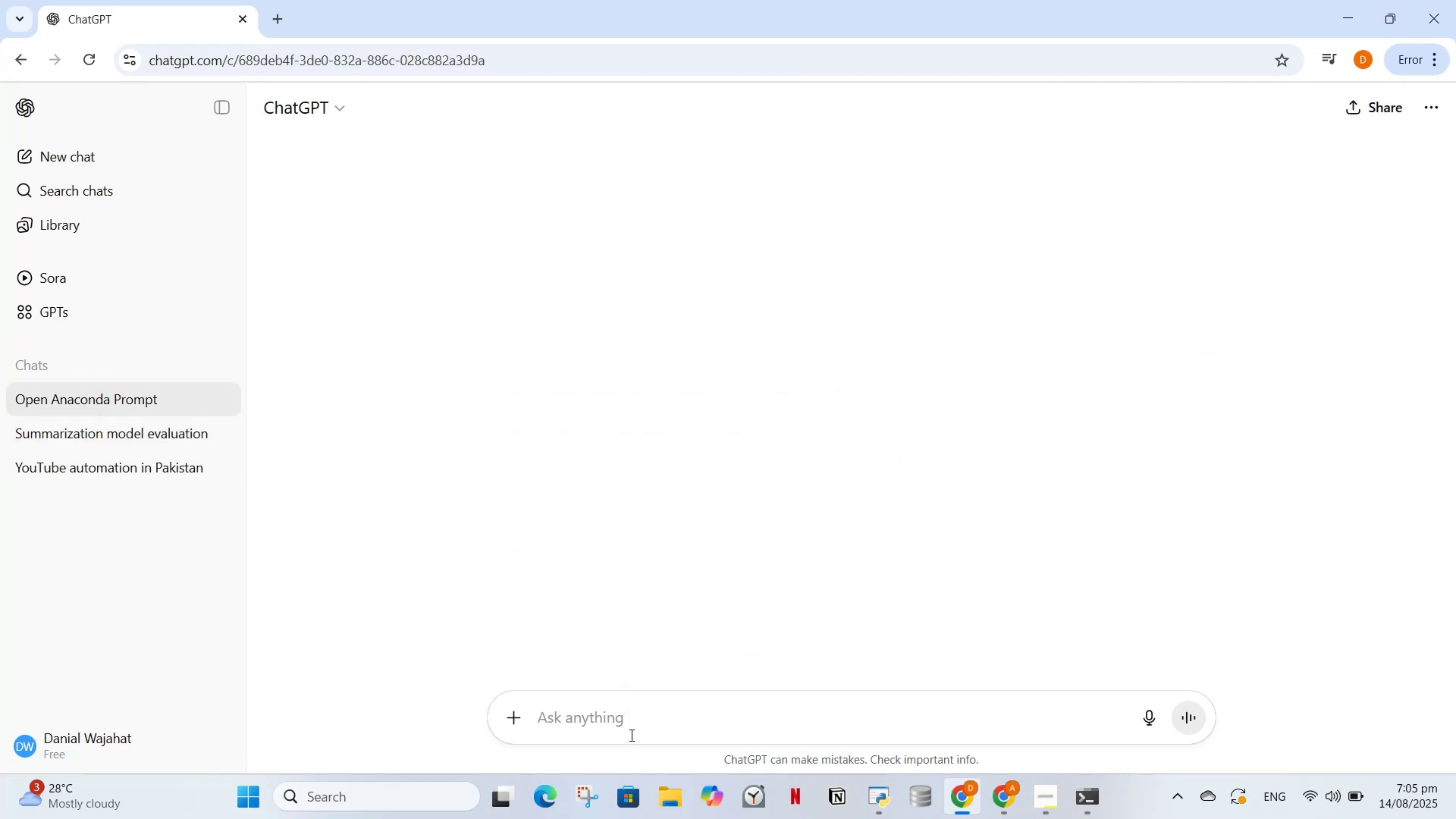 
left_click([626, 710])
 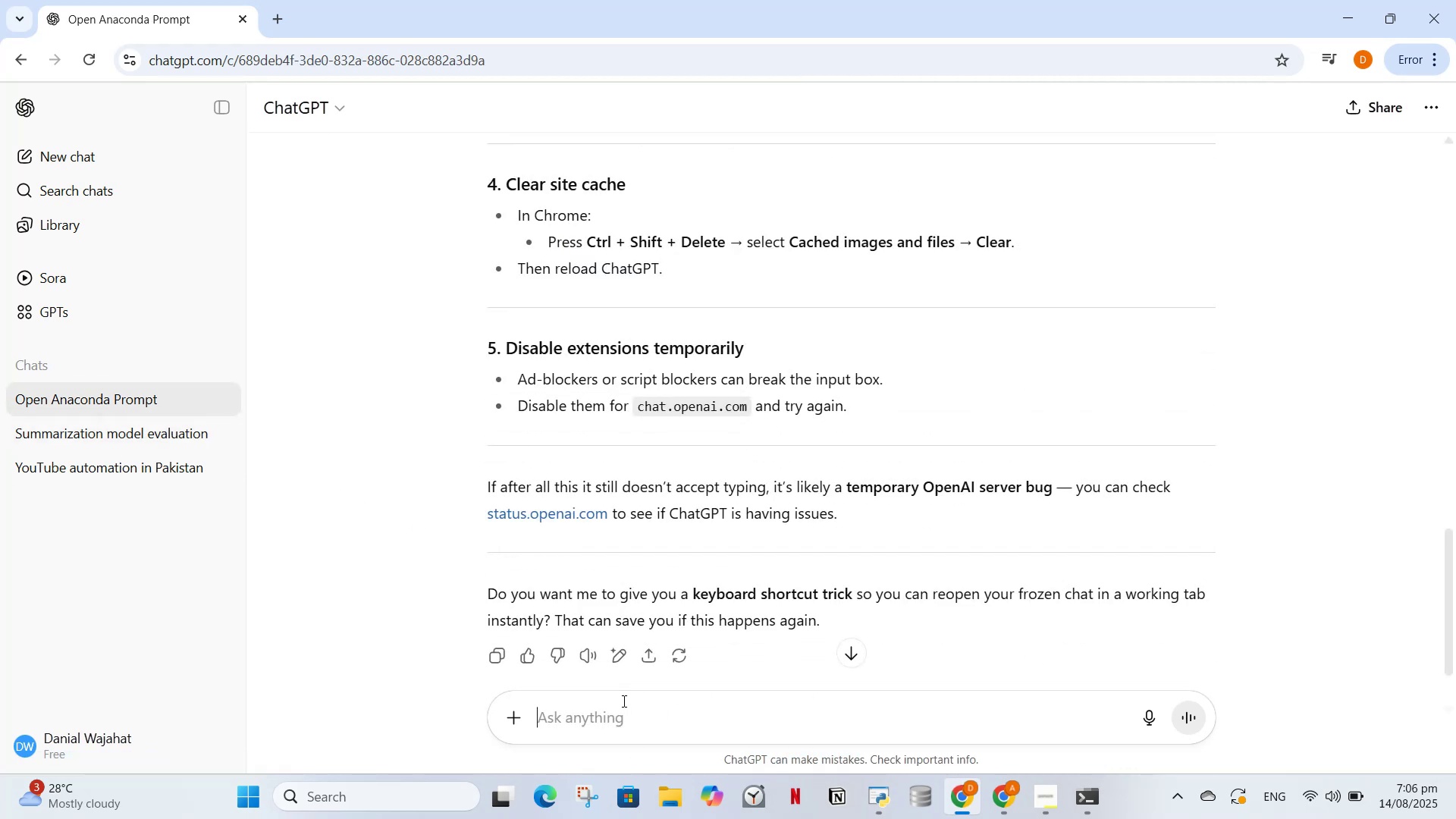 
type(is there any key pressed that can freeze the input )
 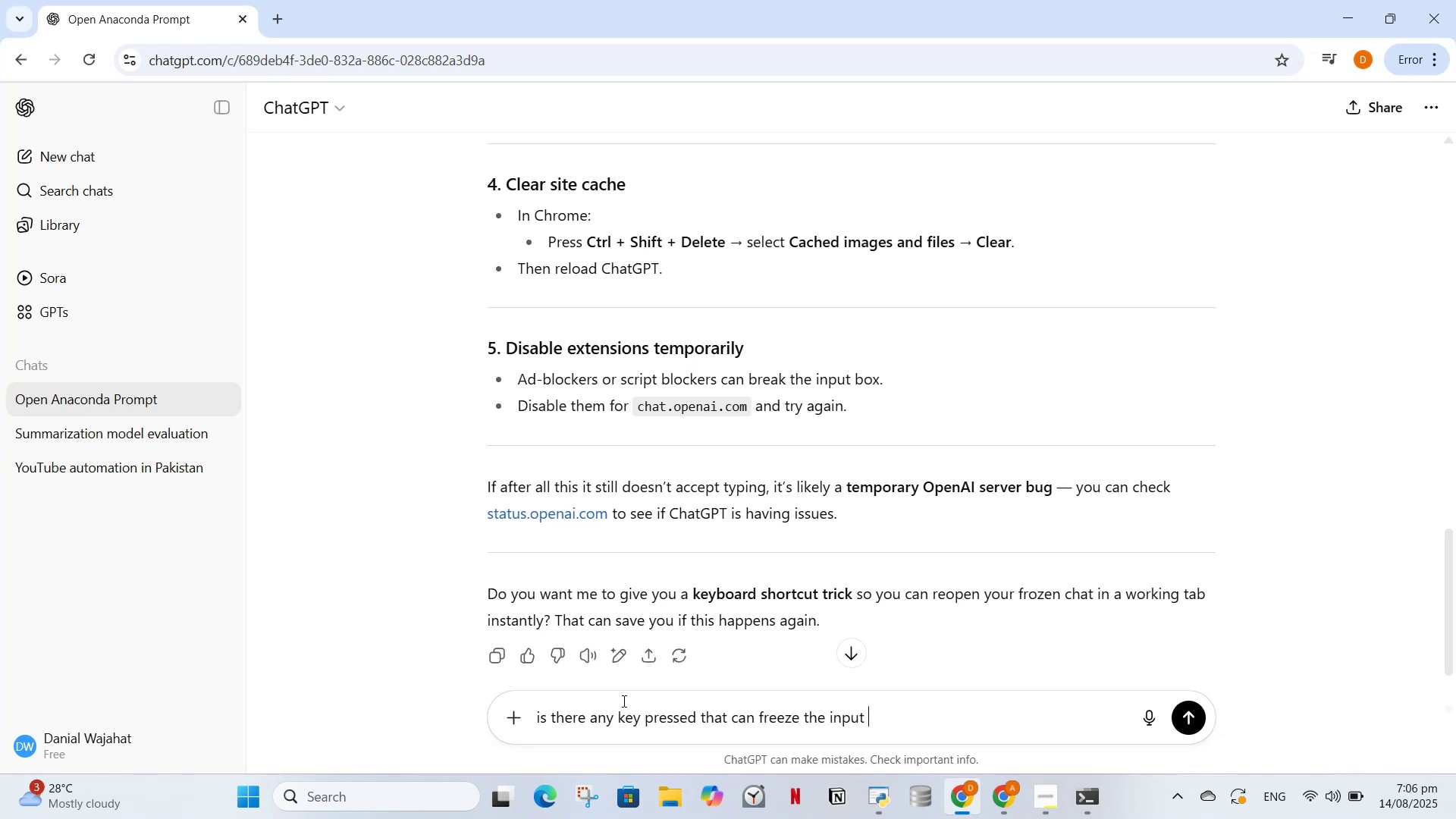 
key(Enter)
 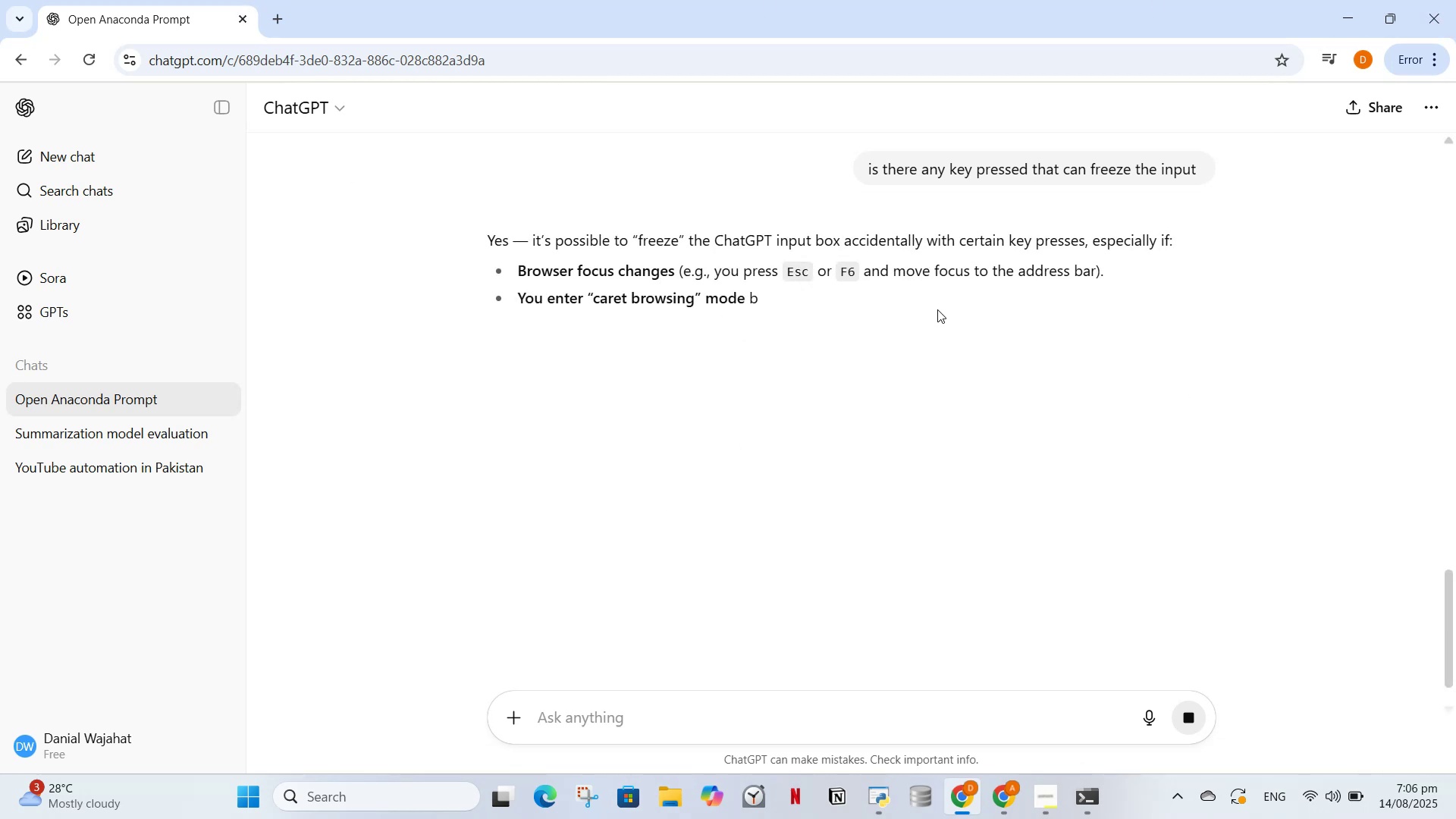 
wait(13.11)
 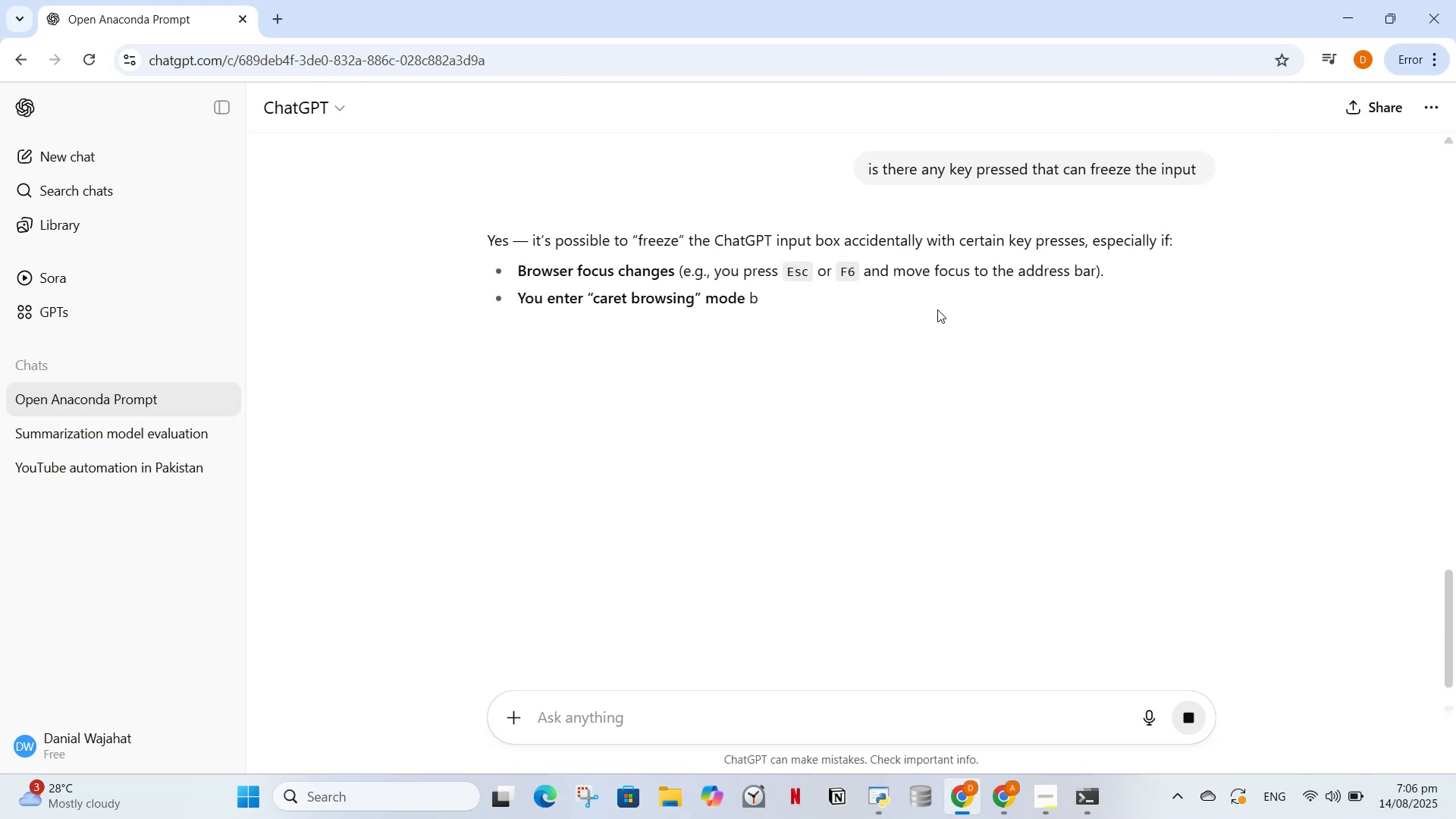 
left_click([1333, 0])
 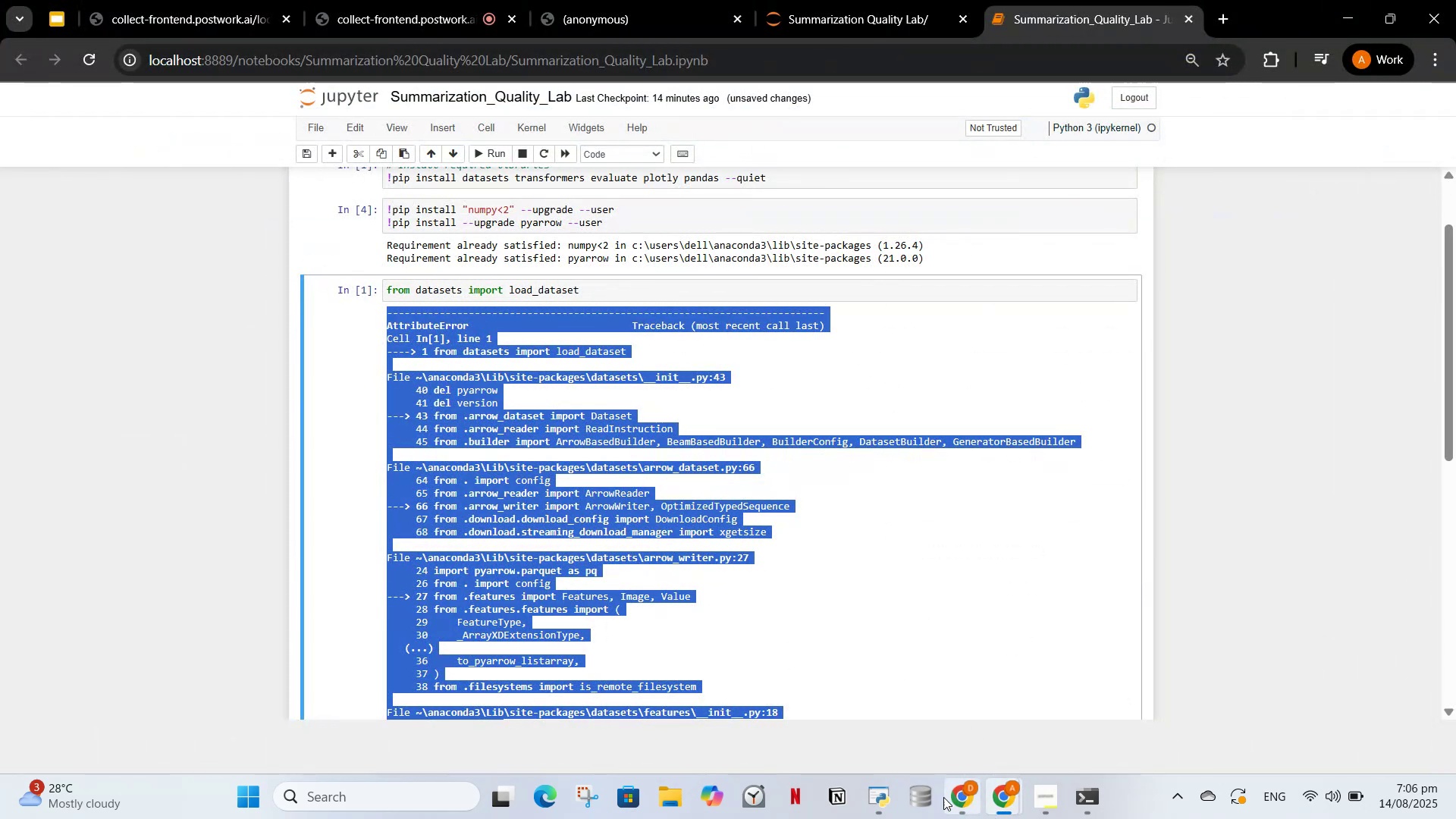 
left_click([965, 789])
 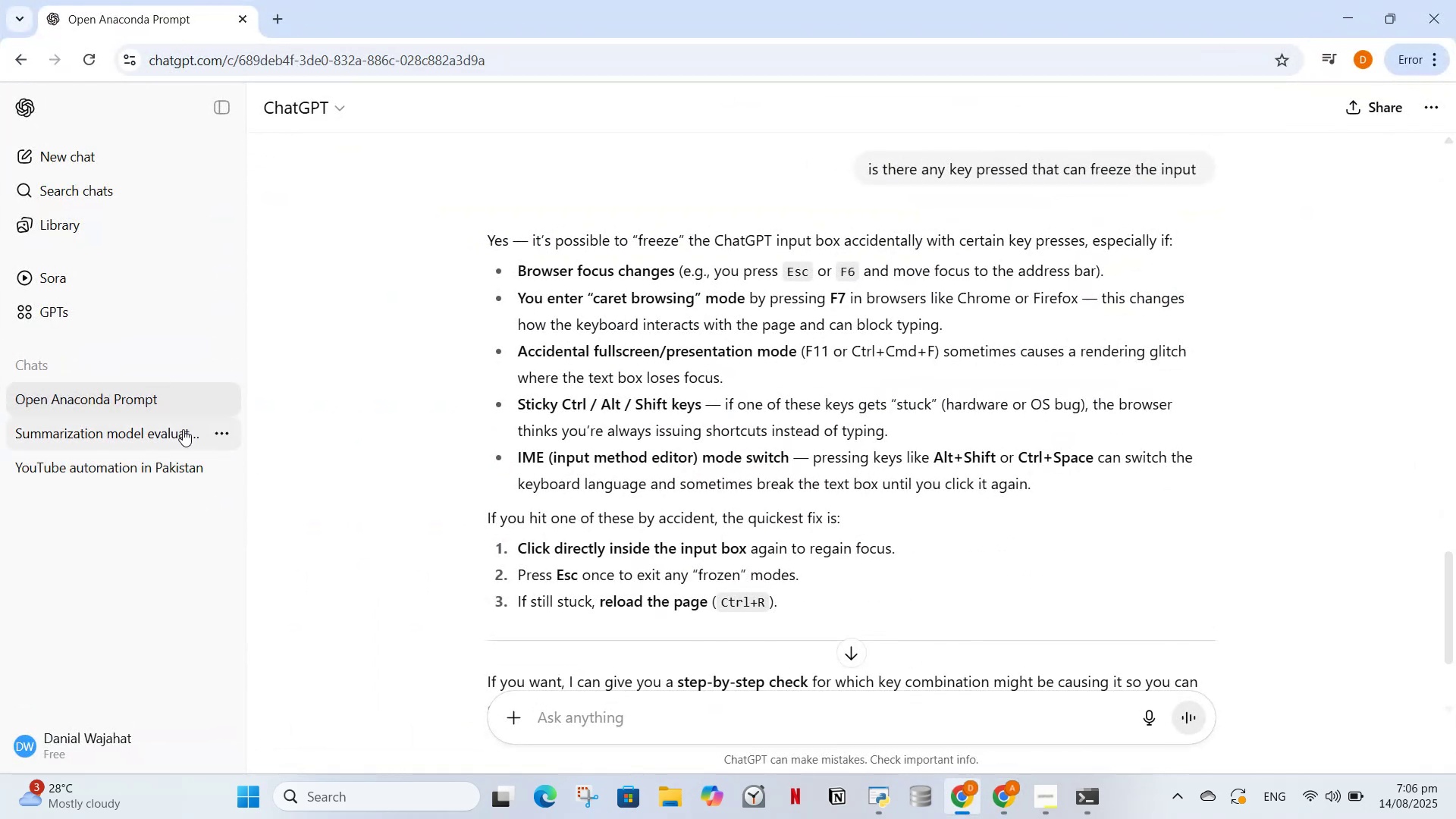 
left_click([183, 432])
 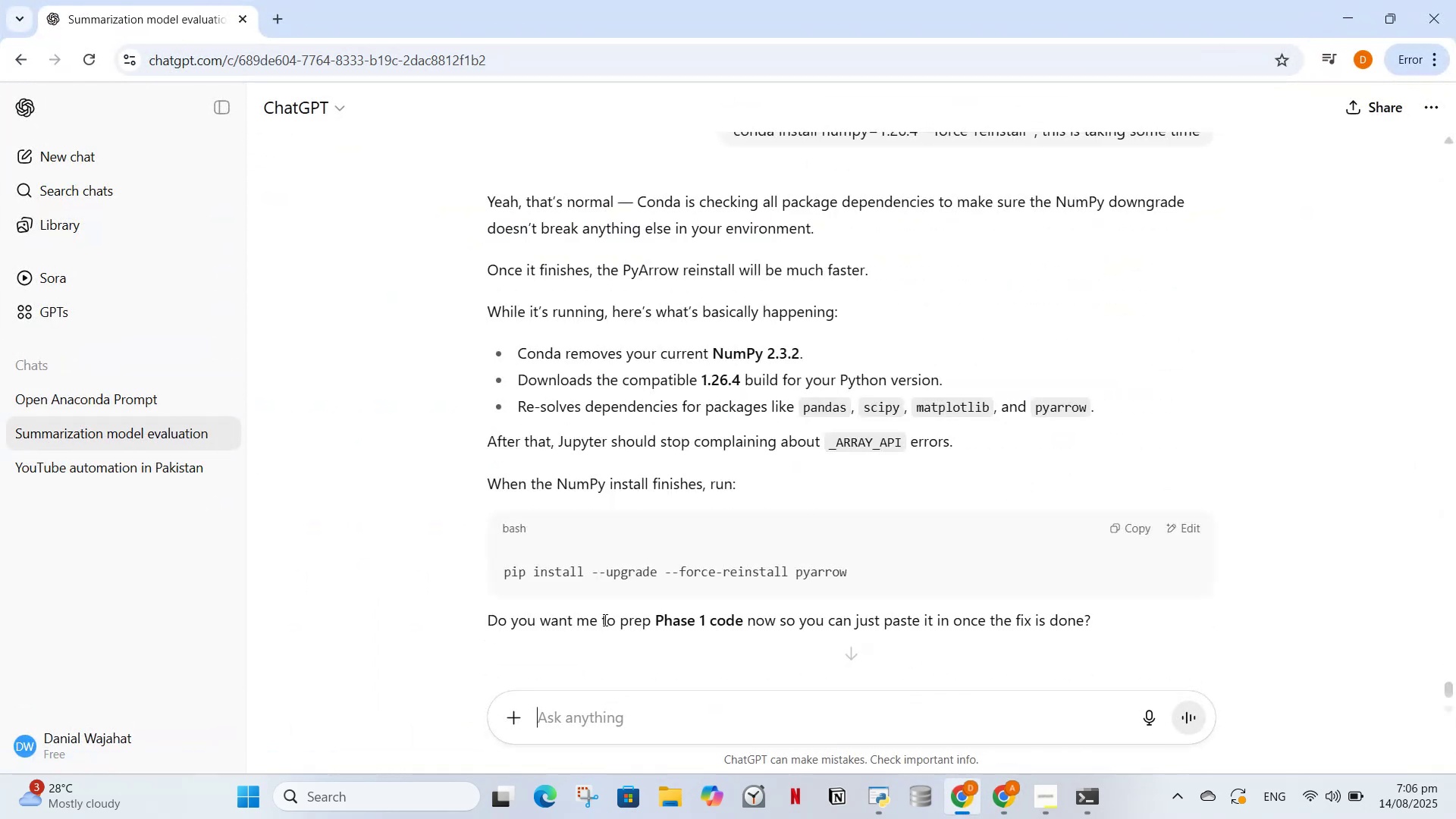 
left_click([641, 723])
 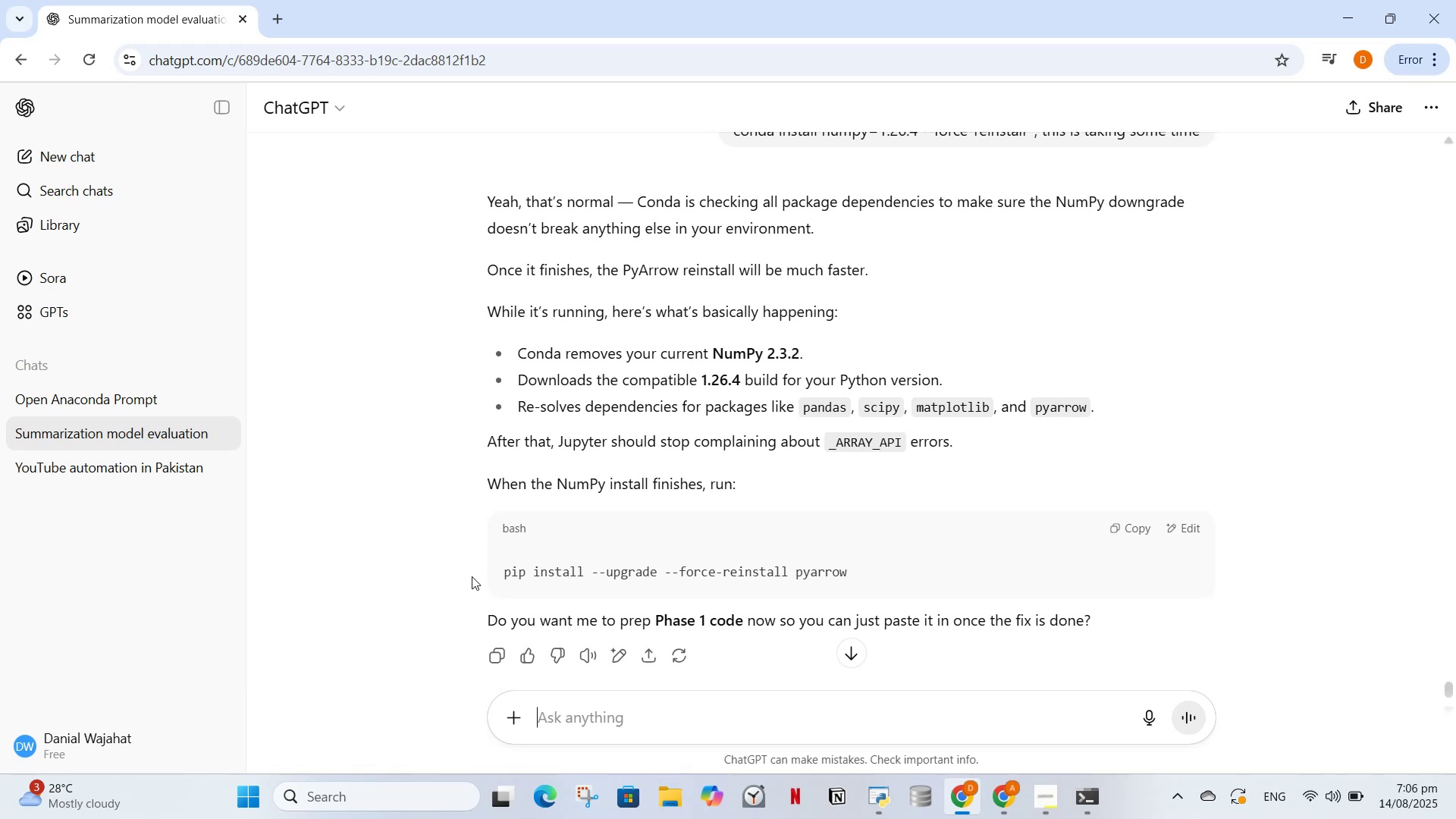 
key(Escape)
 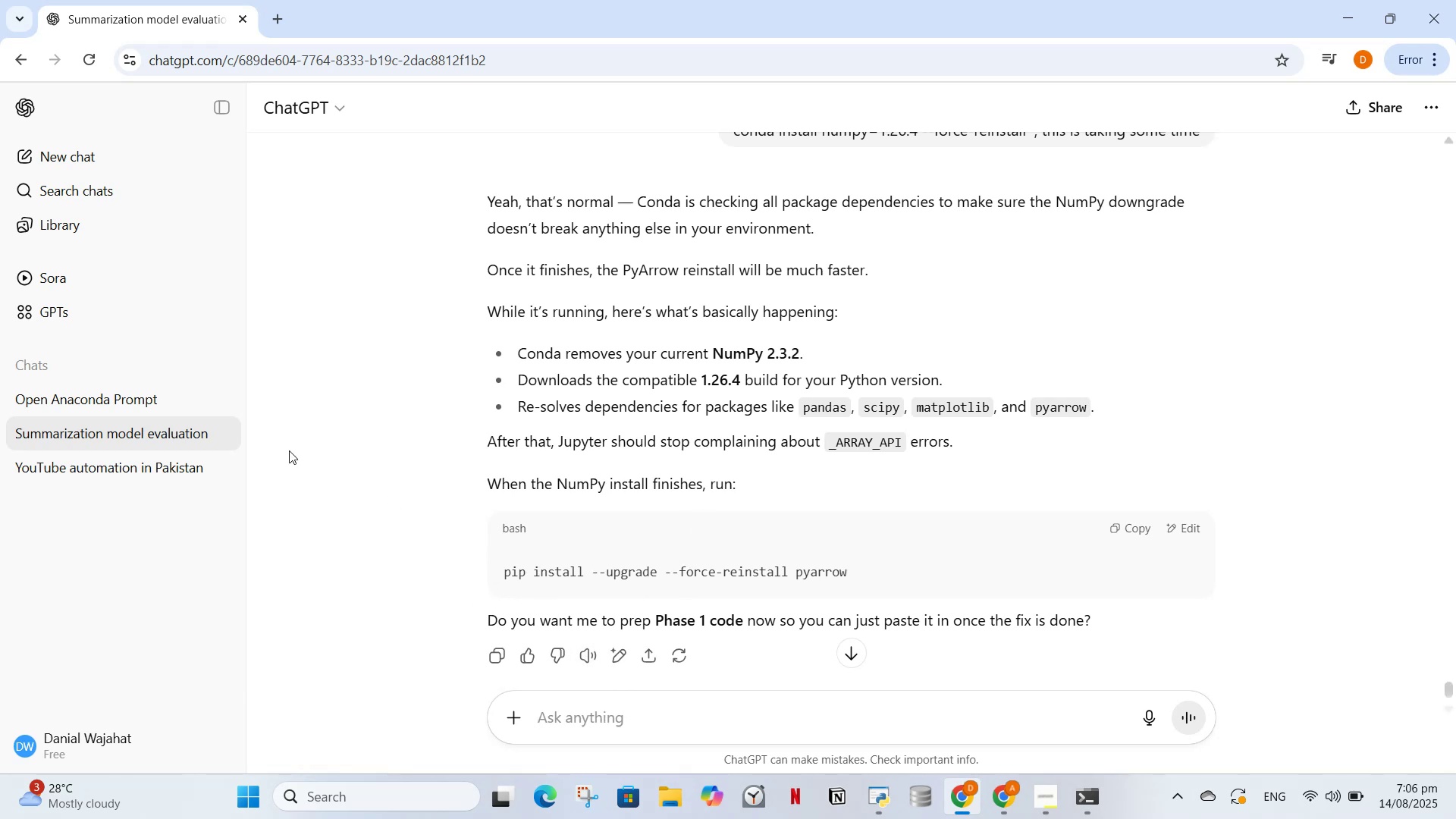 
left_click([224, 113])
 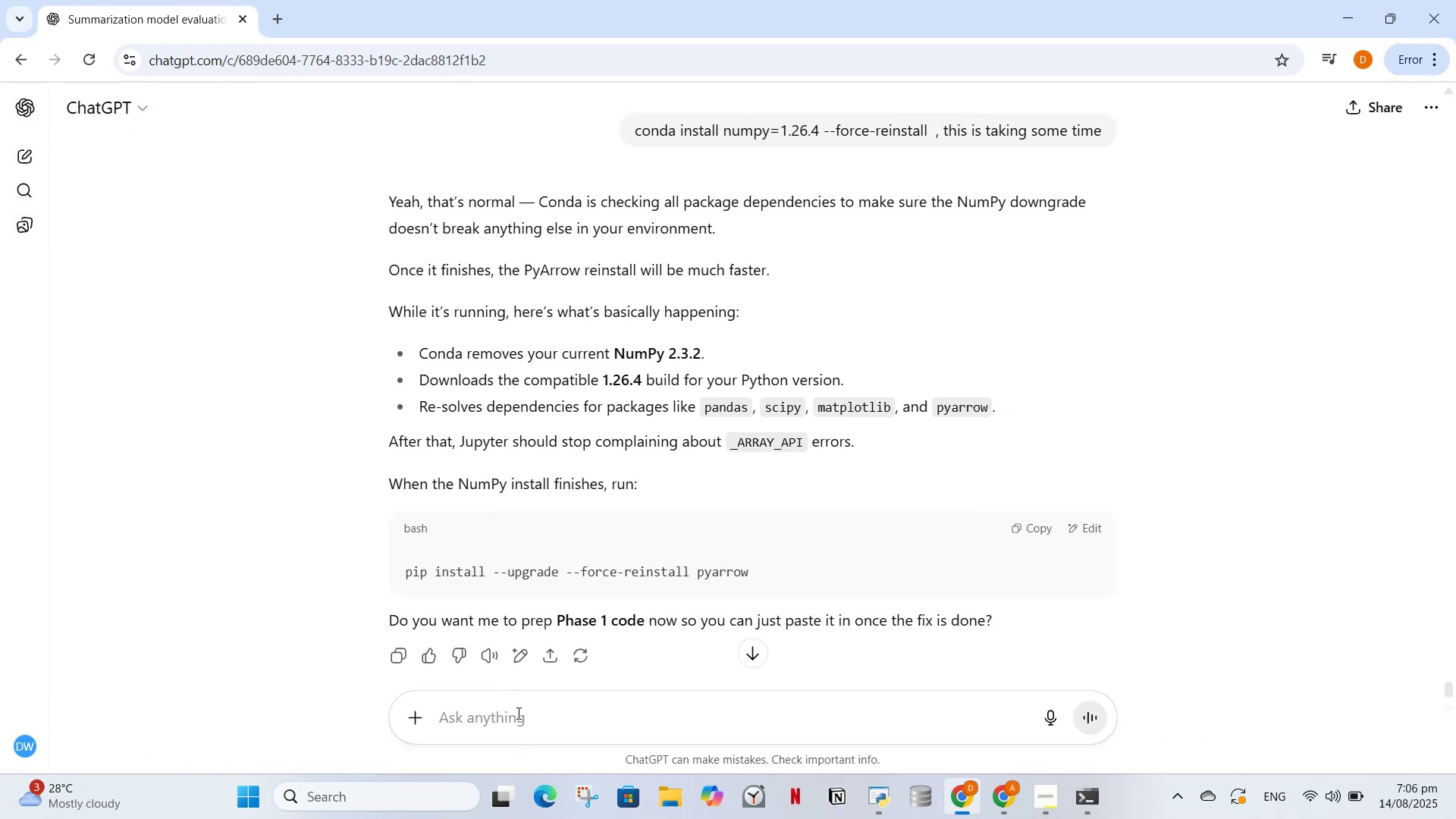 
left_click([517, 712])
 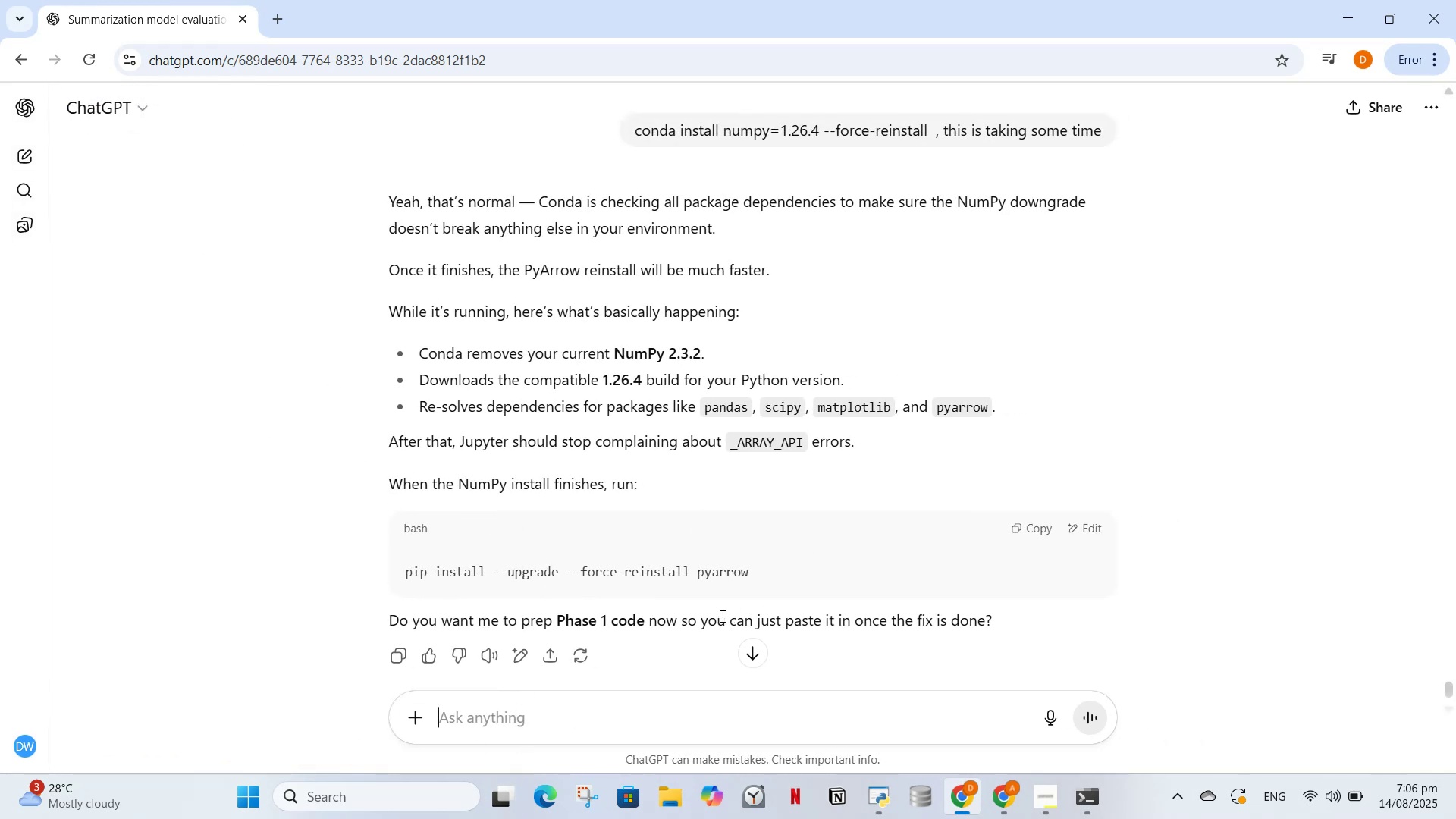 
key(Control+V)
 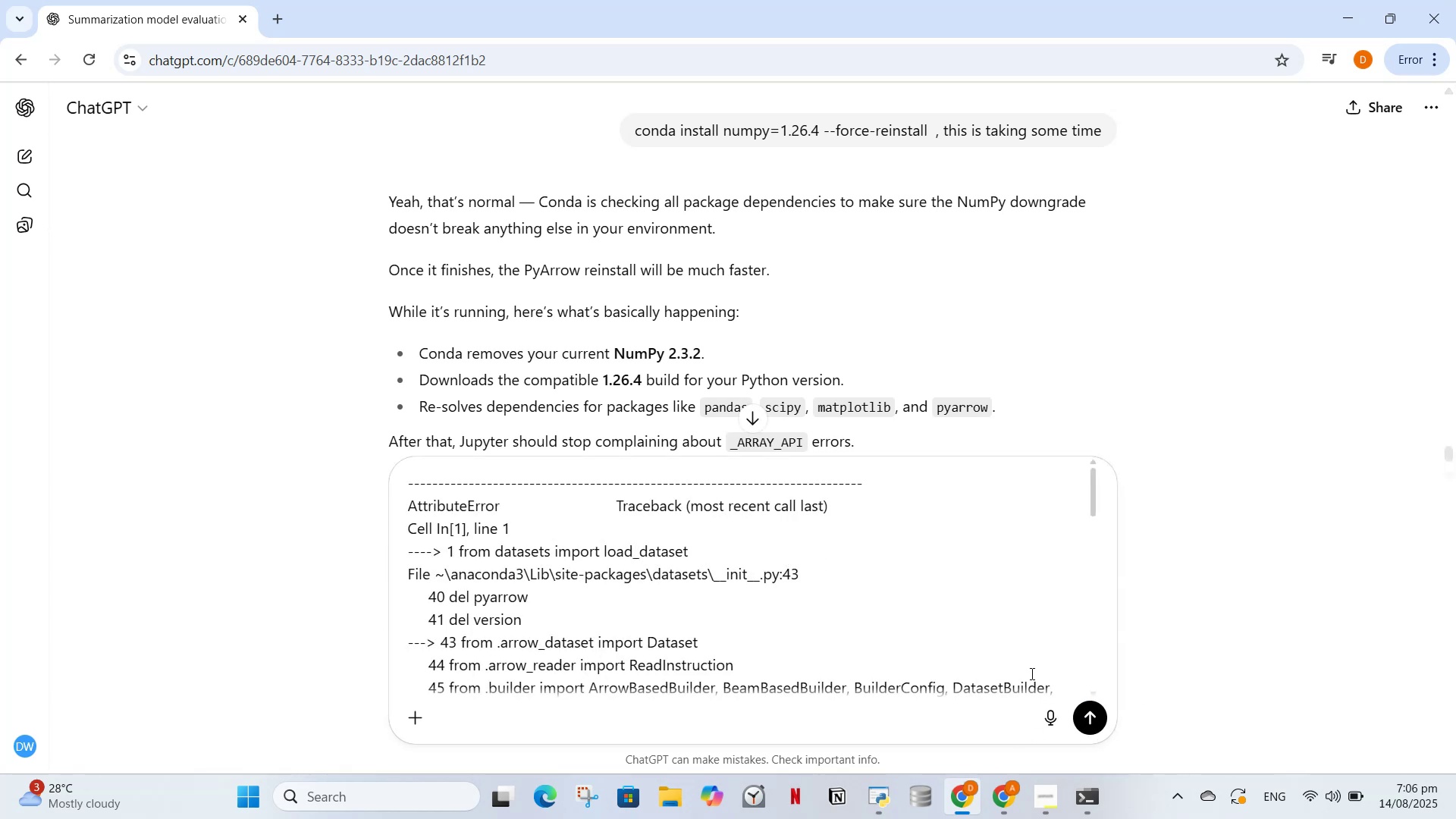 
key(Shift+Enter)
 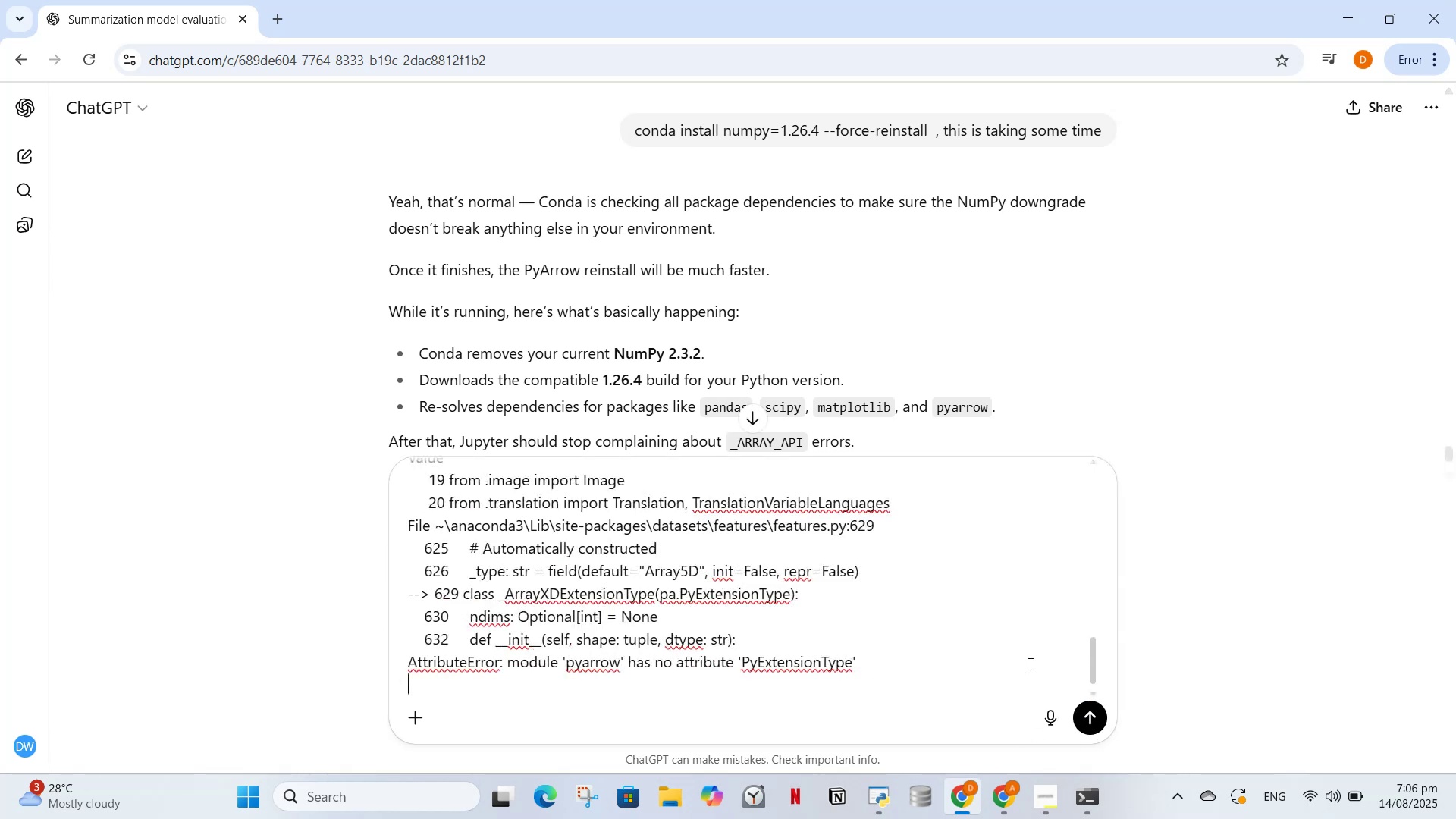 
key(Shift+Enter)
 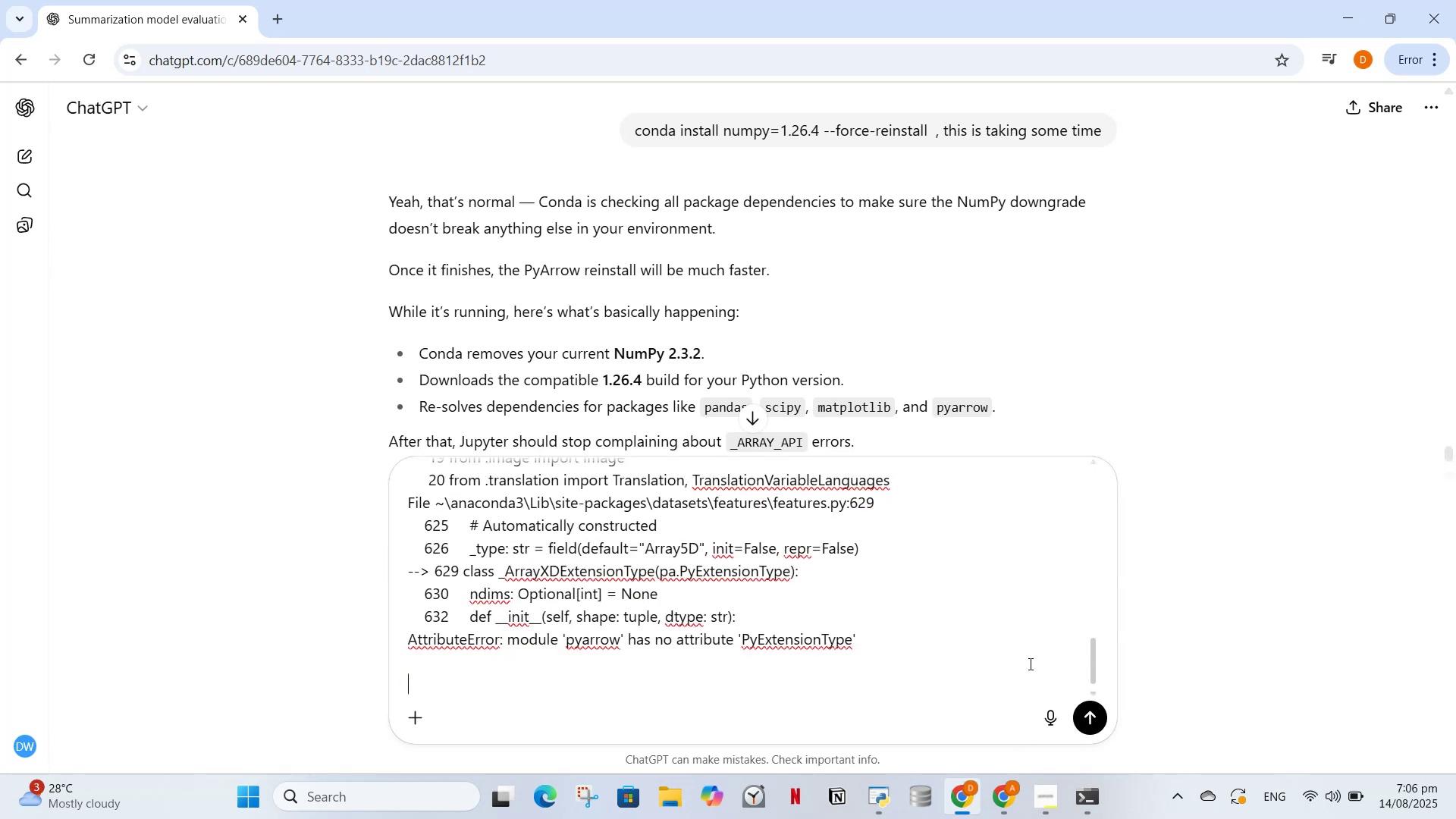 
type(now this error occured)
 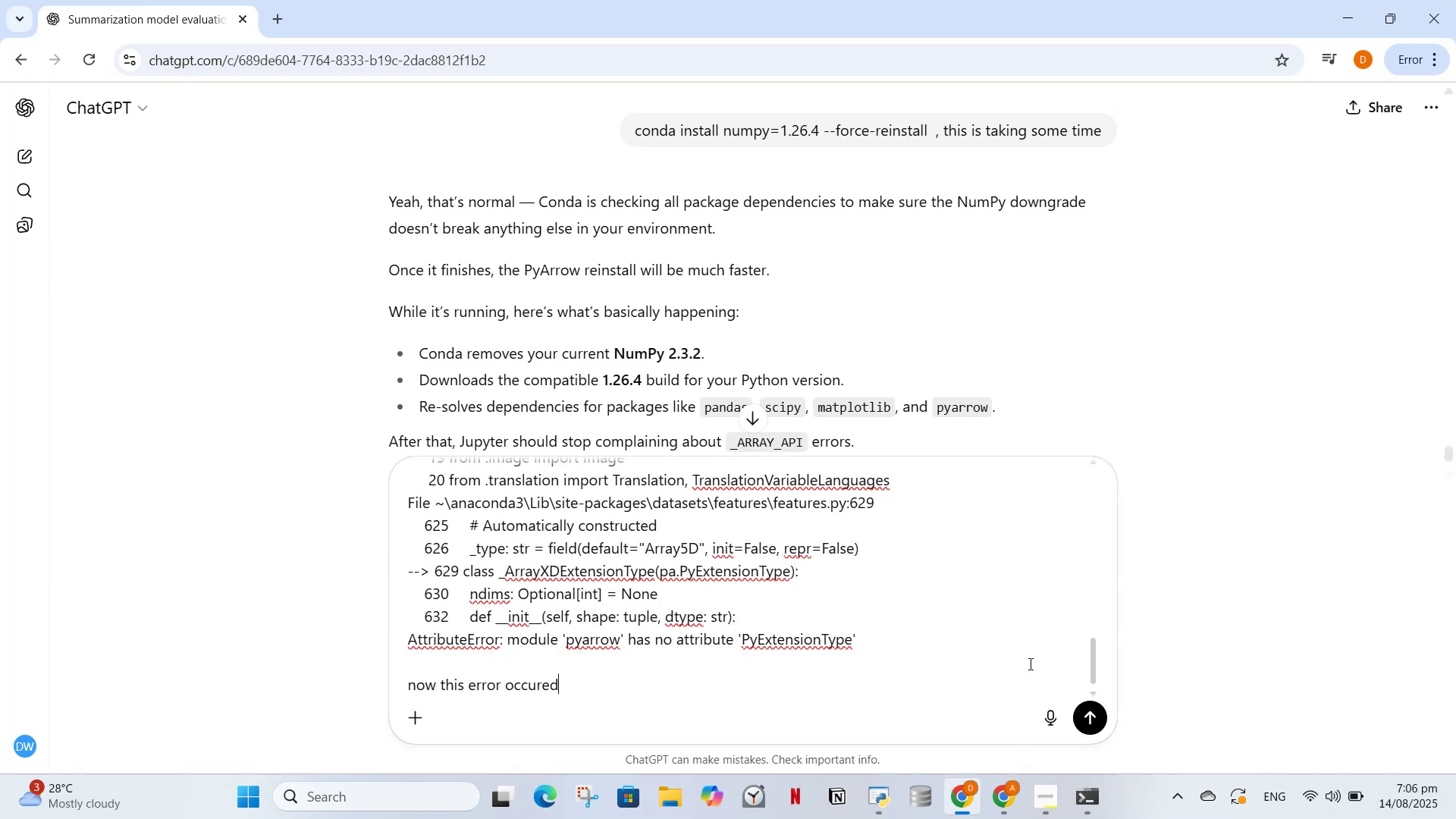 
key(Enter)
 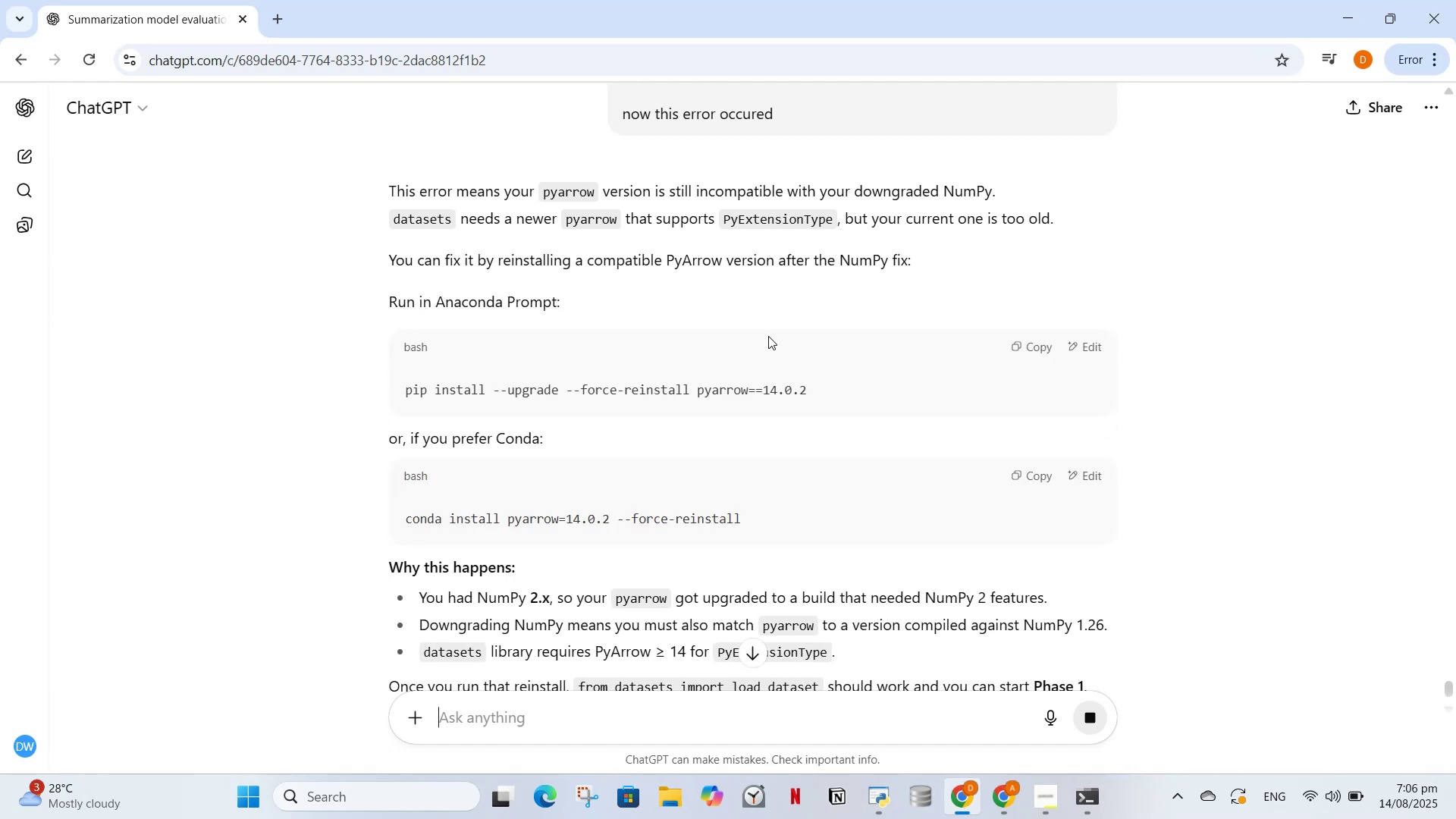 
wait(12.88)
 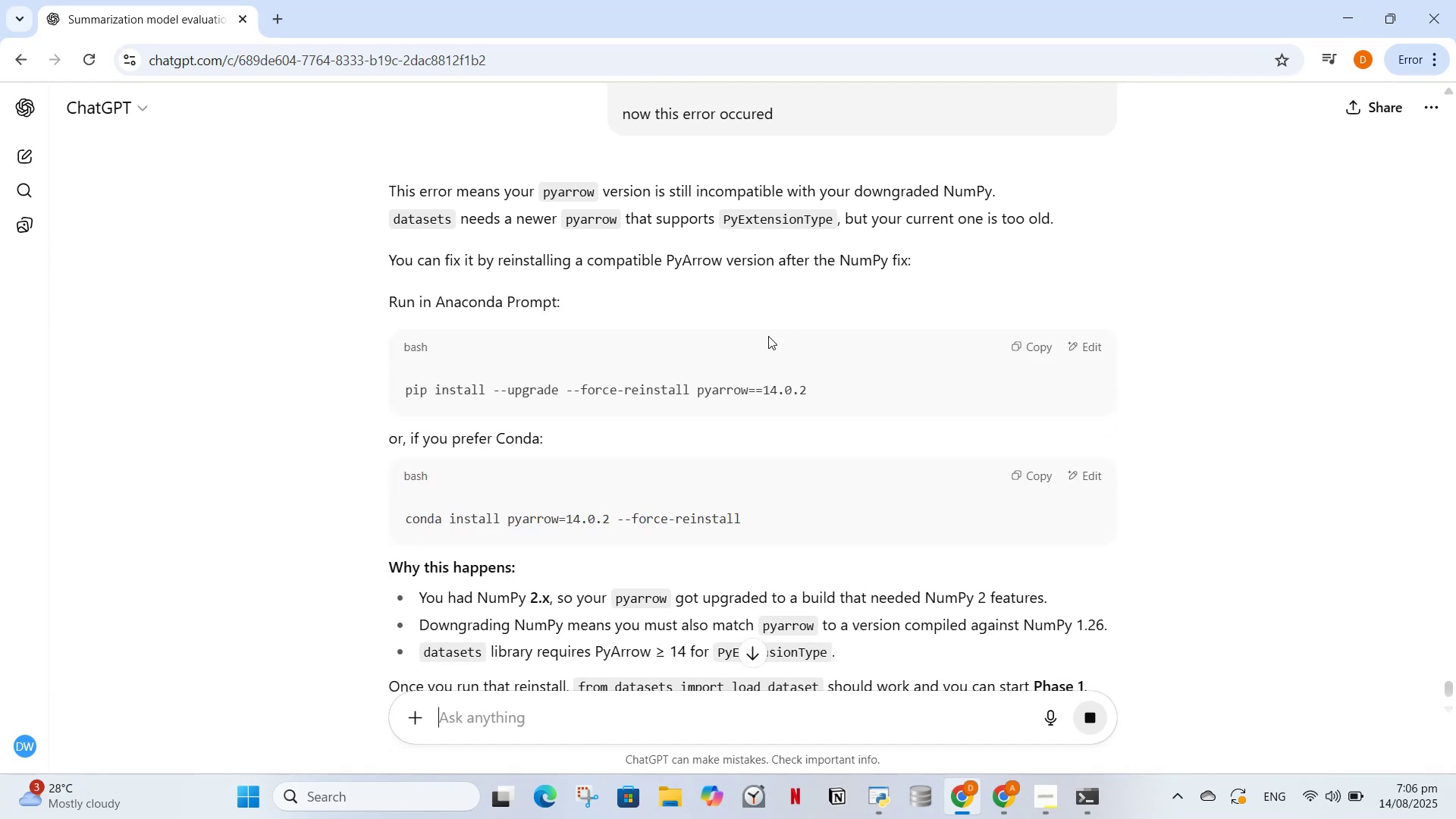 
left_click([1010, 349])
 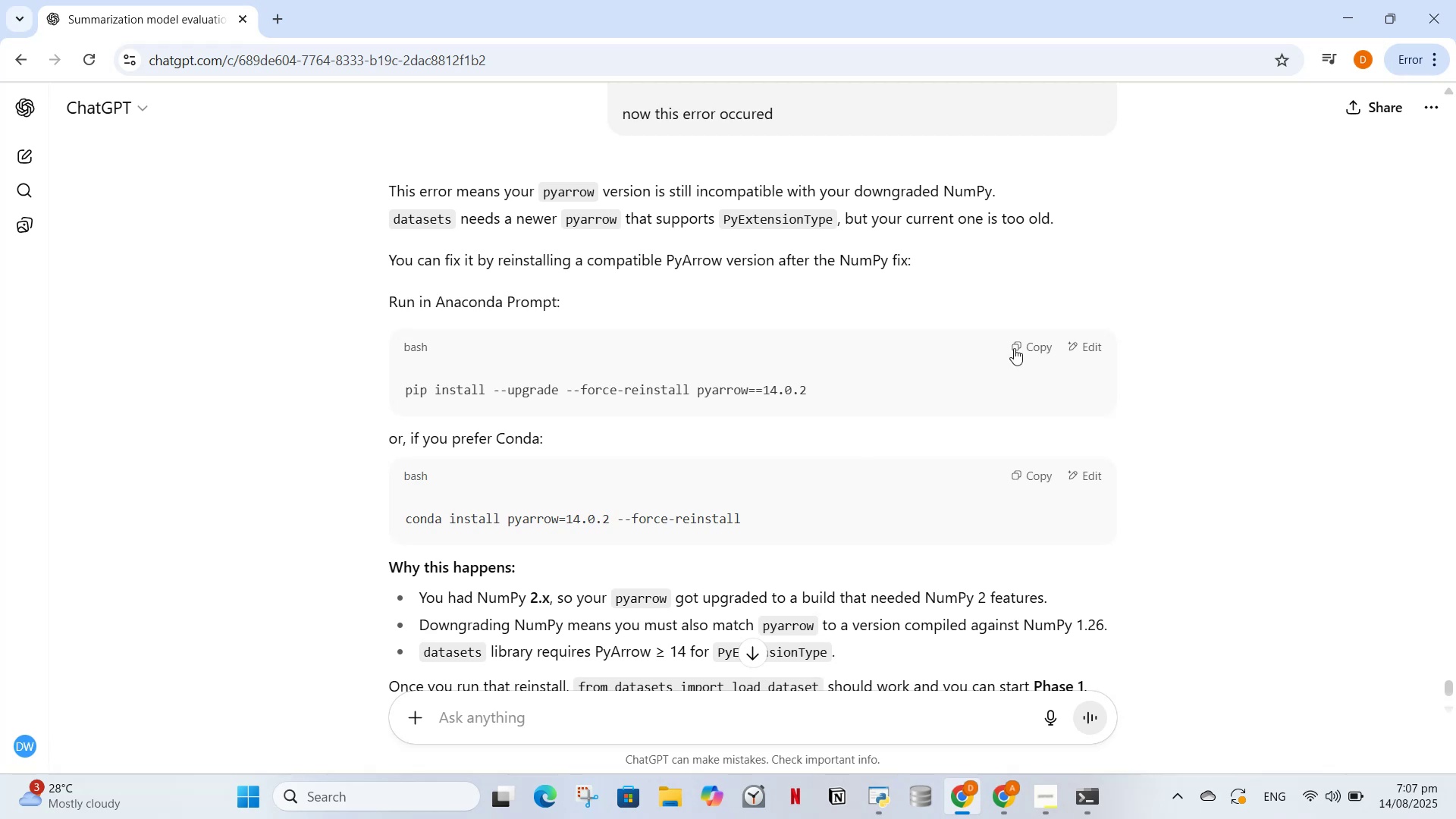 
left_click([1014, 348])
 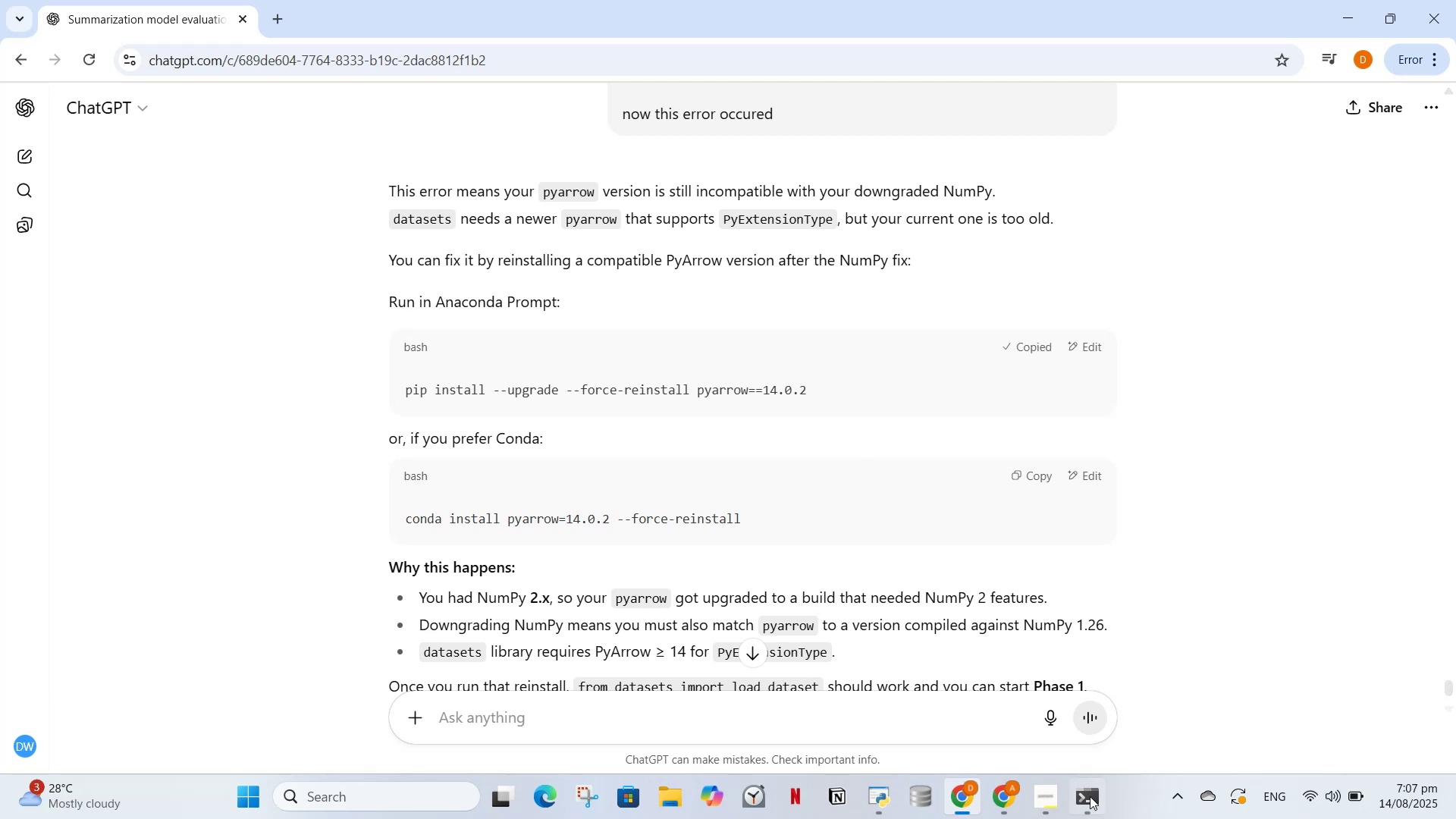 
left_click([1089, 795])
 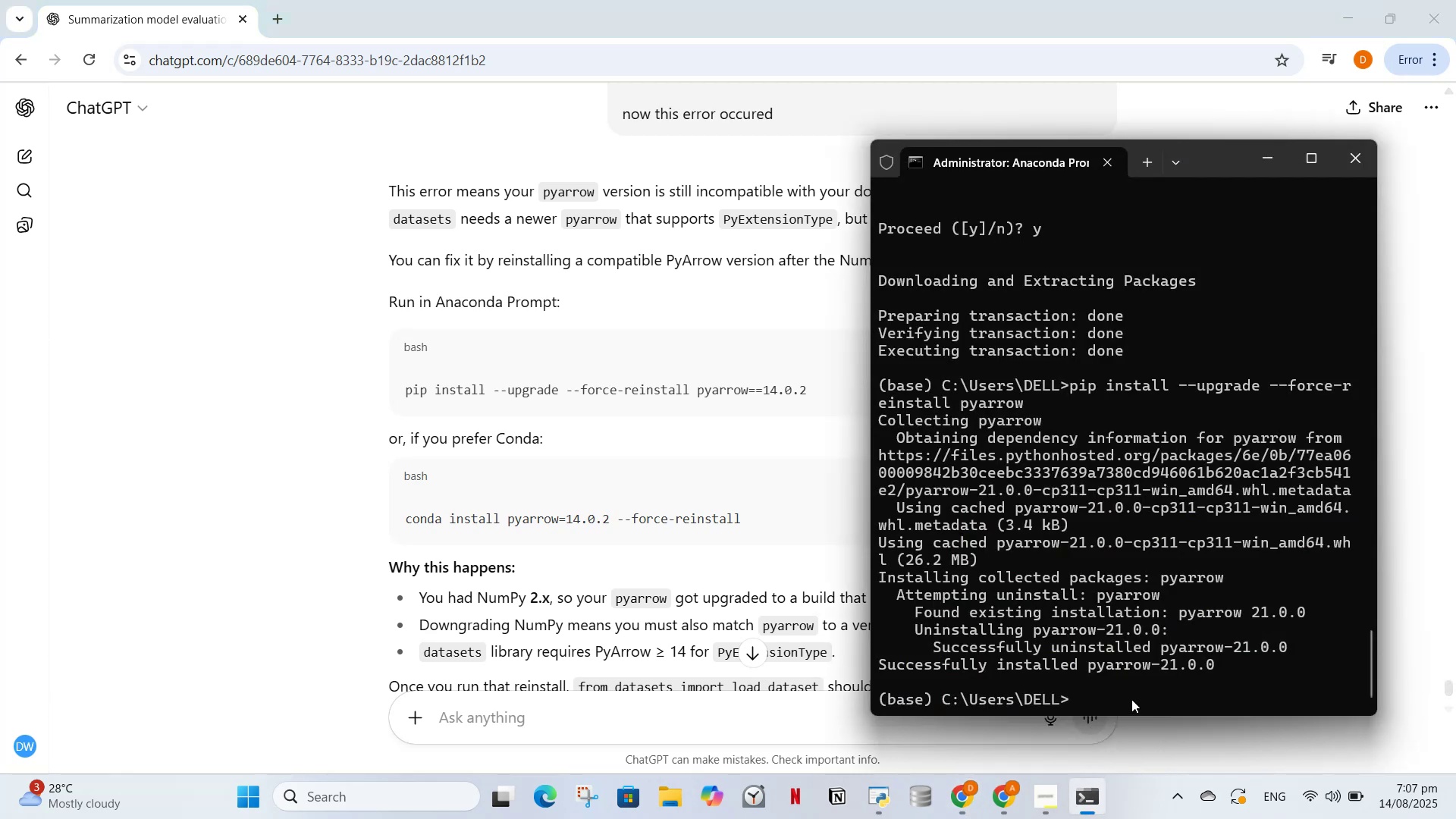 
key(Control+ControlLeft)
 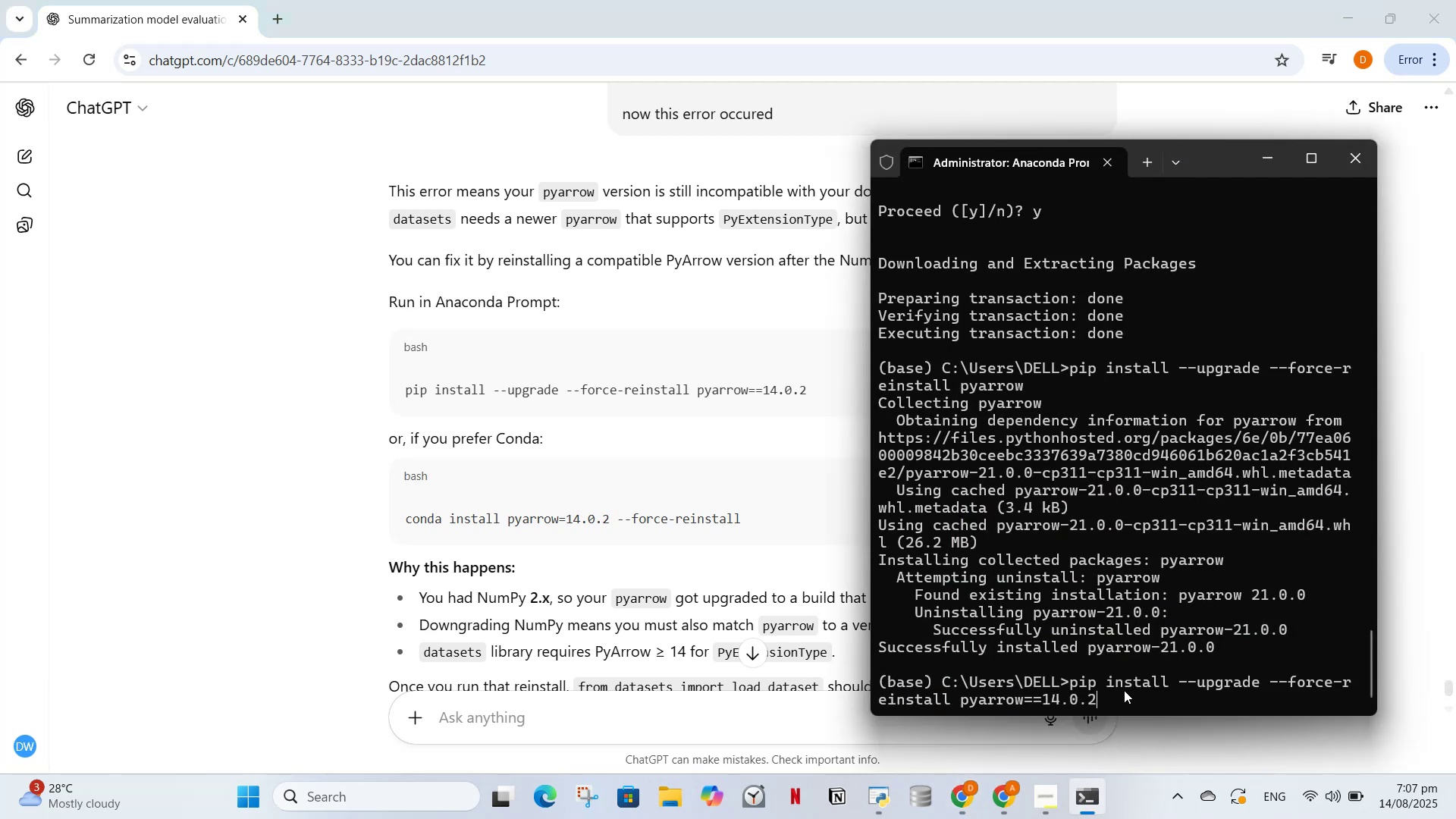 
key(Control+V)
 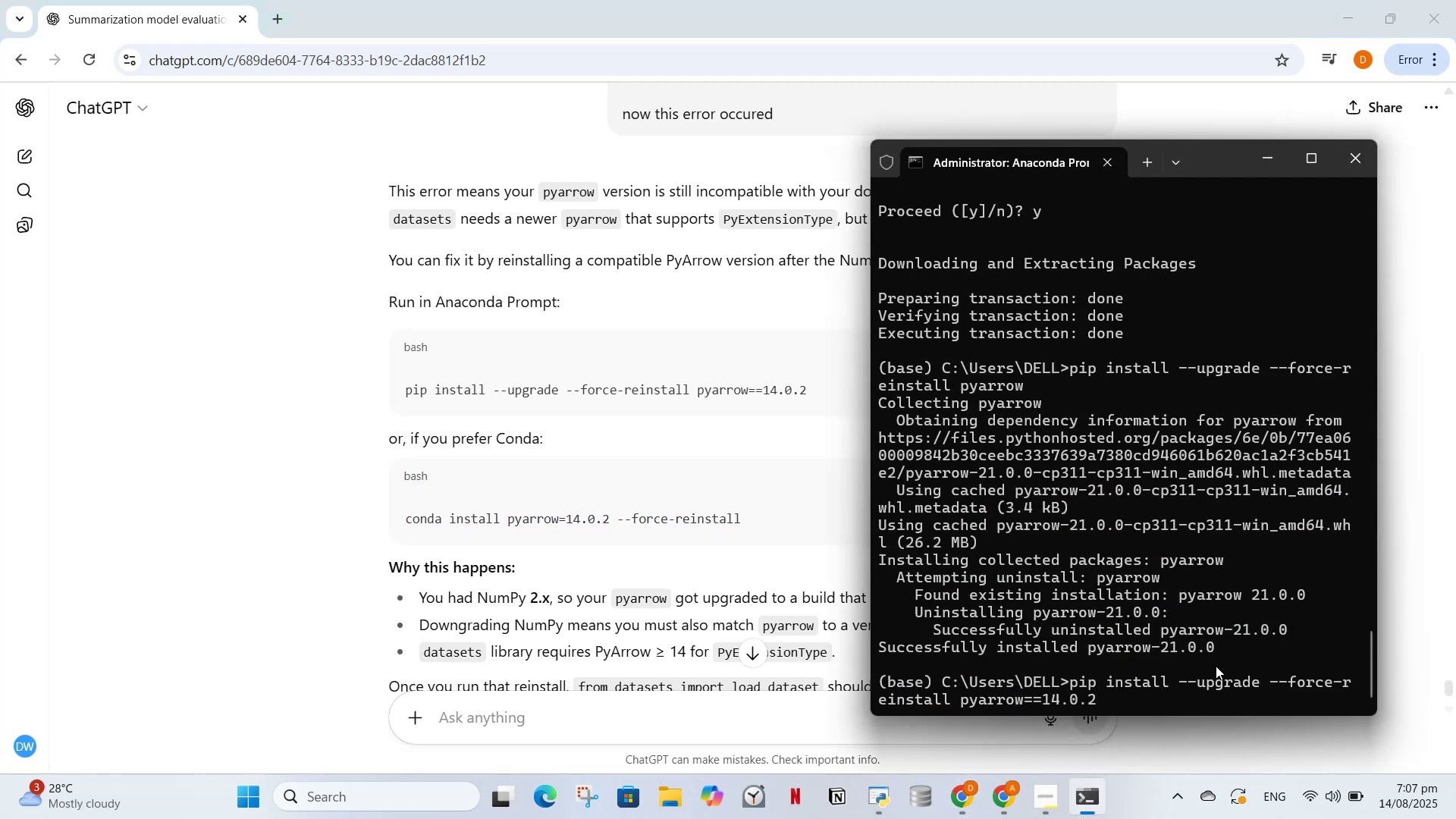 
key(Enter)
 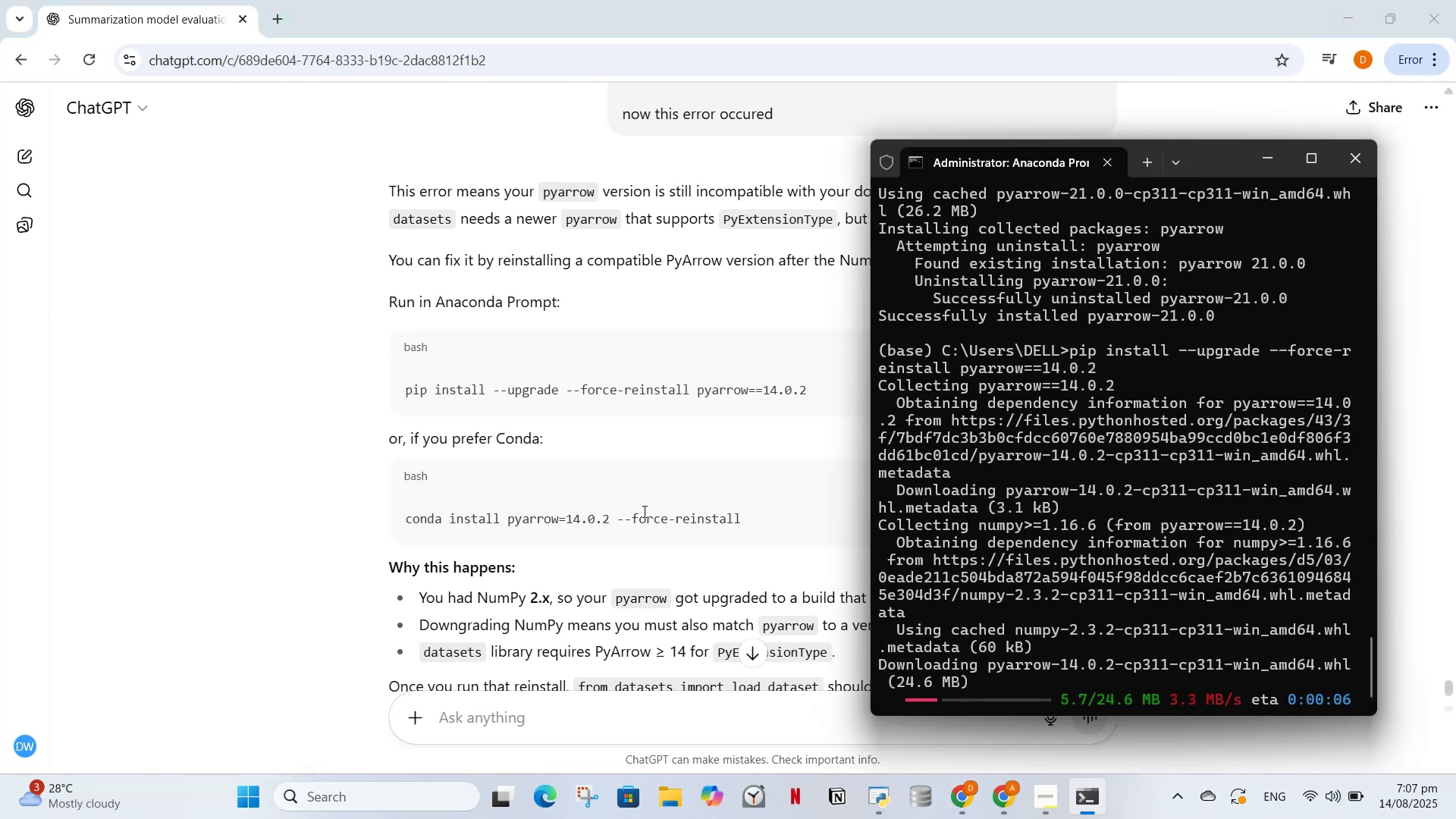 
wait(9.99)
 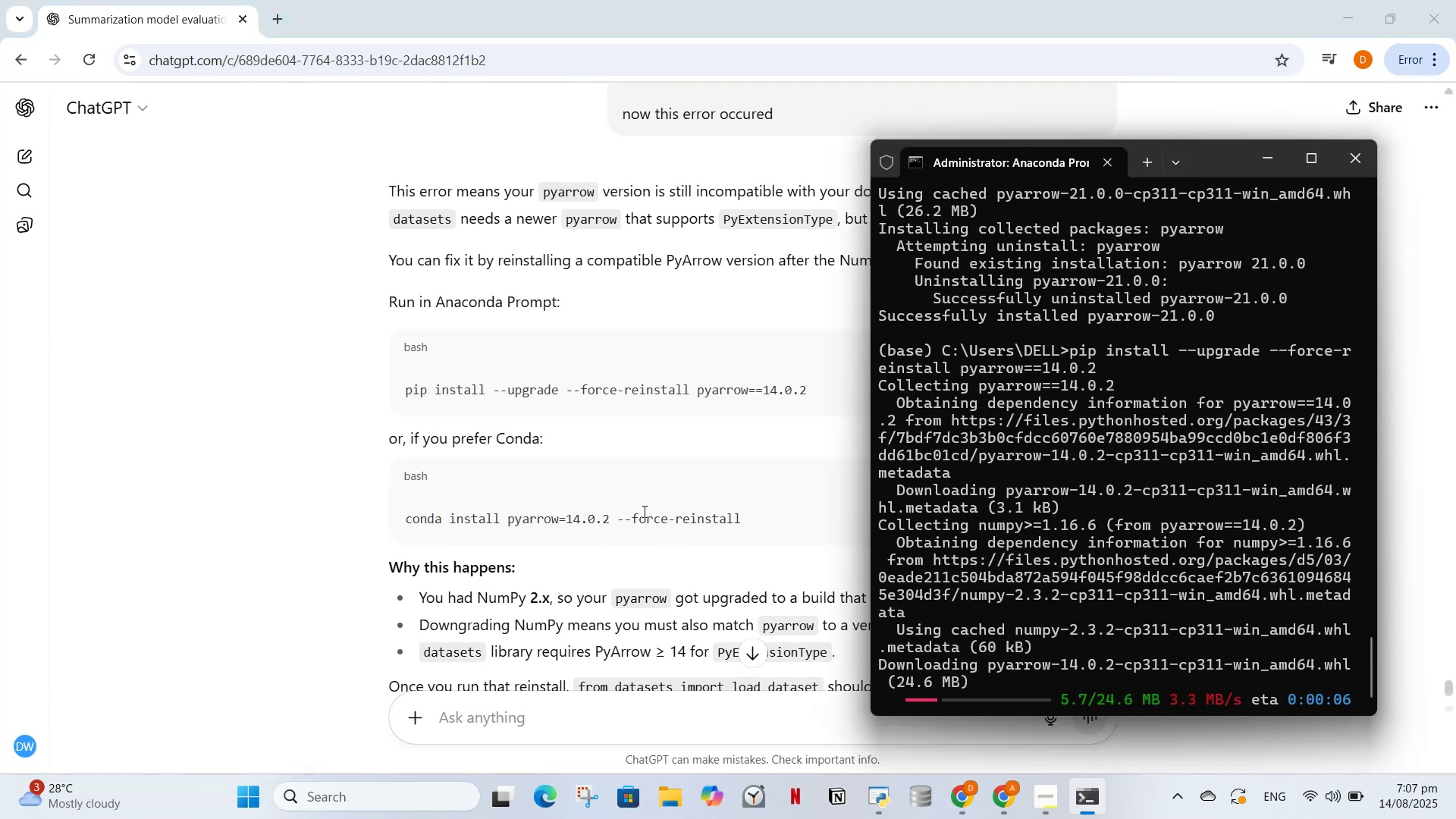 
scroll: coordinate [1047, 510], scroll_direction: down, amount: 6.0
 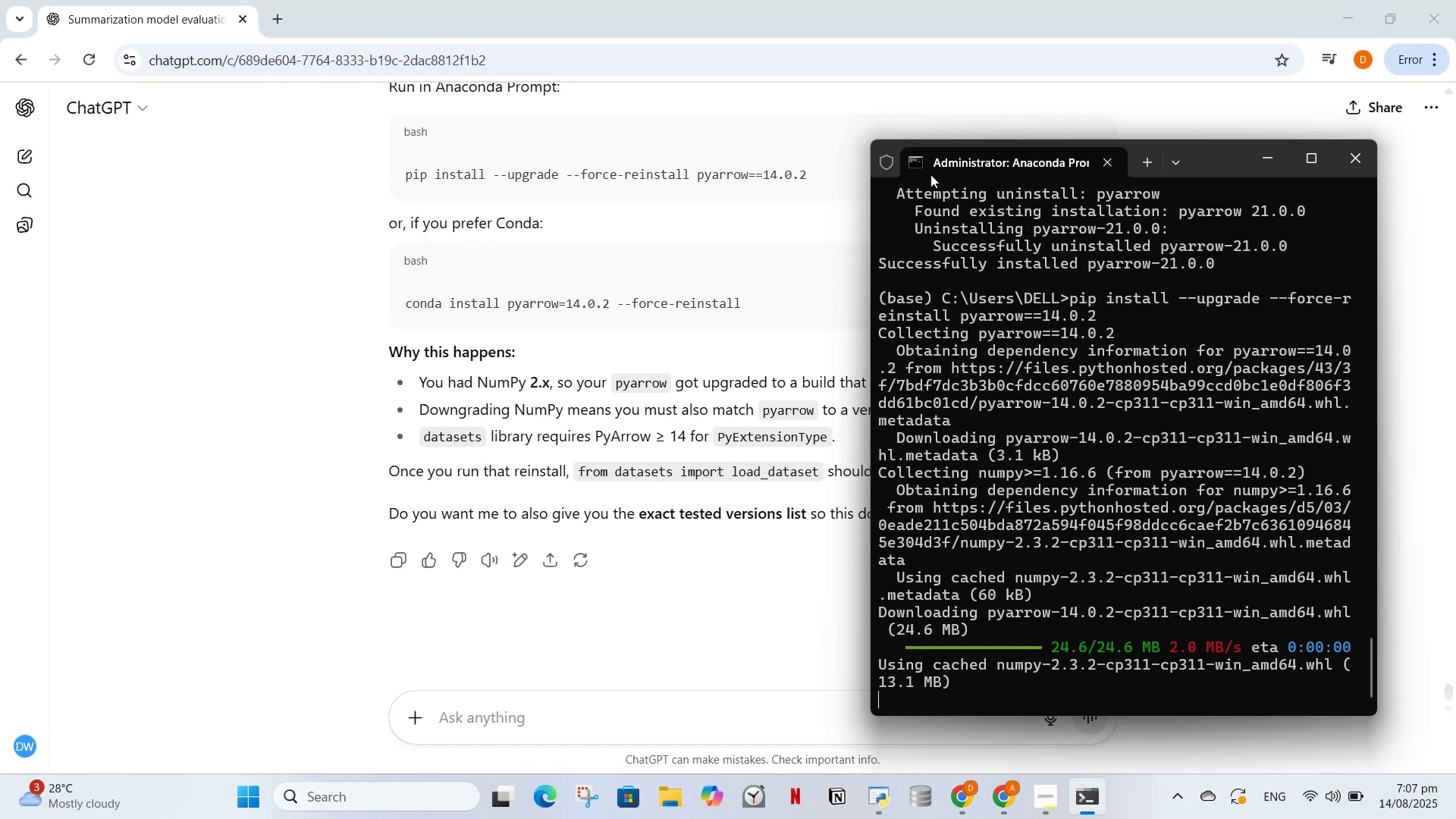 
wait(5.14)
 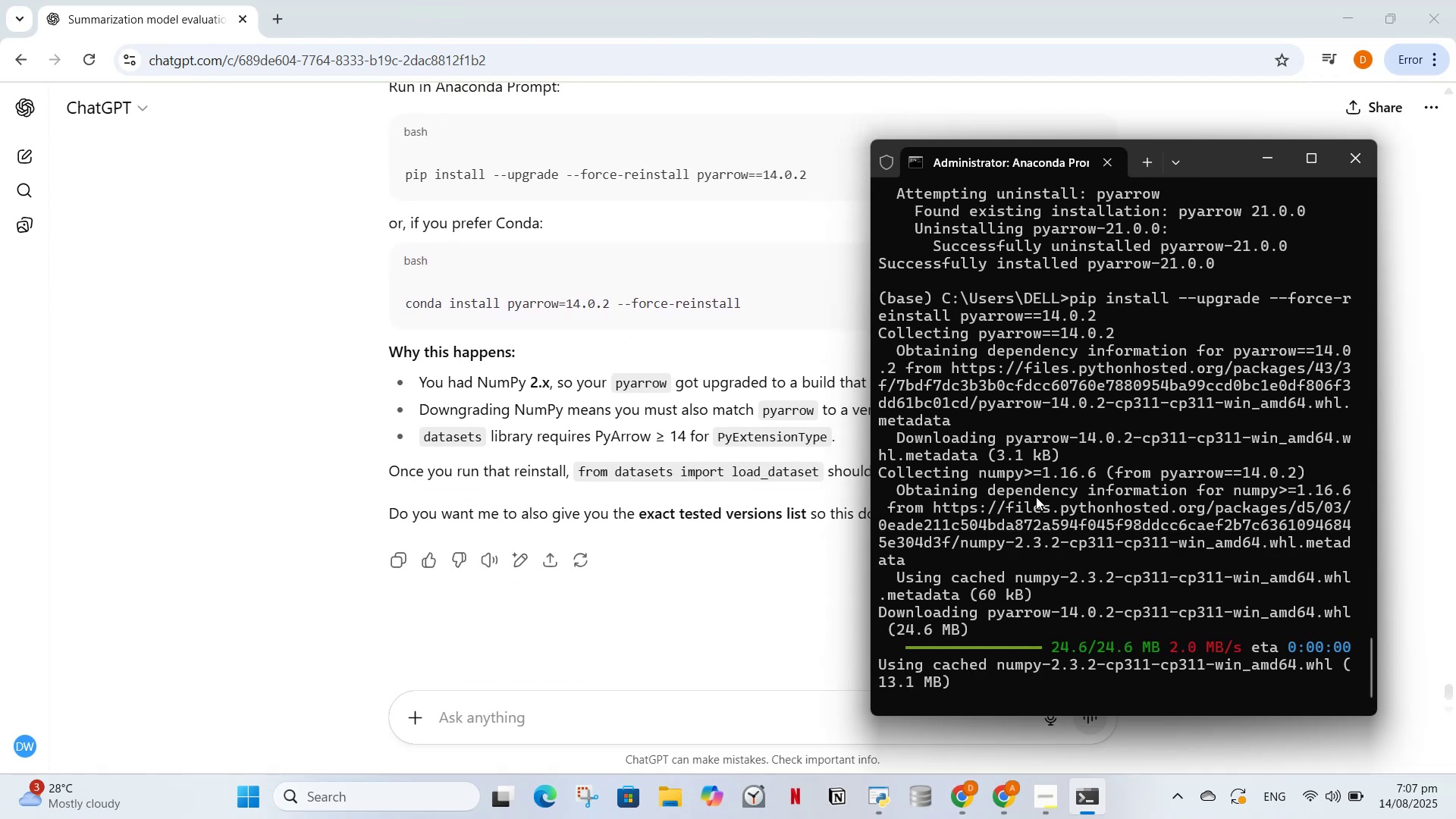 
left_click_drag(start_coordinate=[1212, 166], to_coordinate=[1198, 74])
 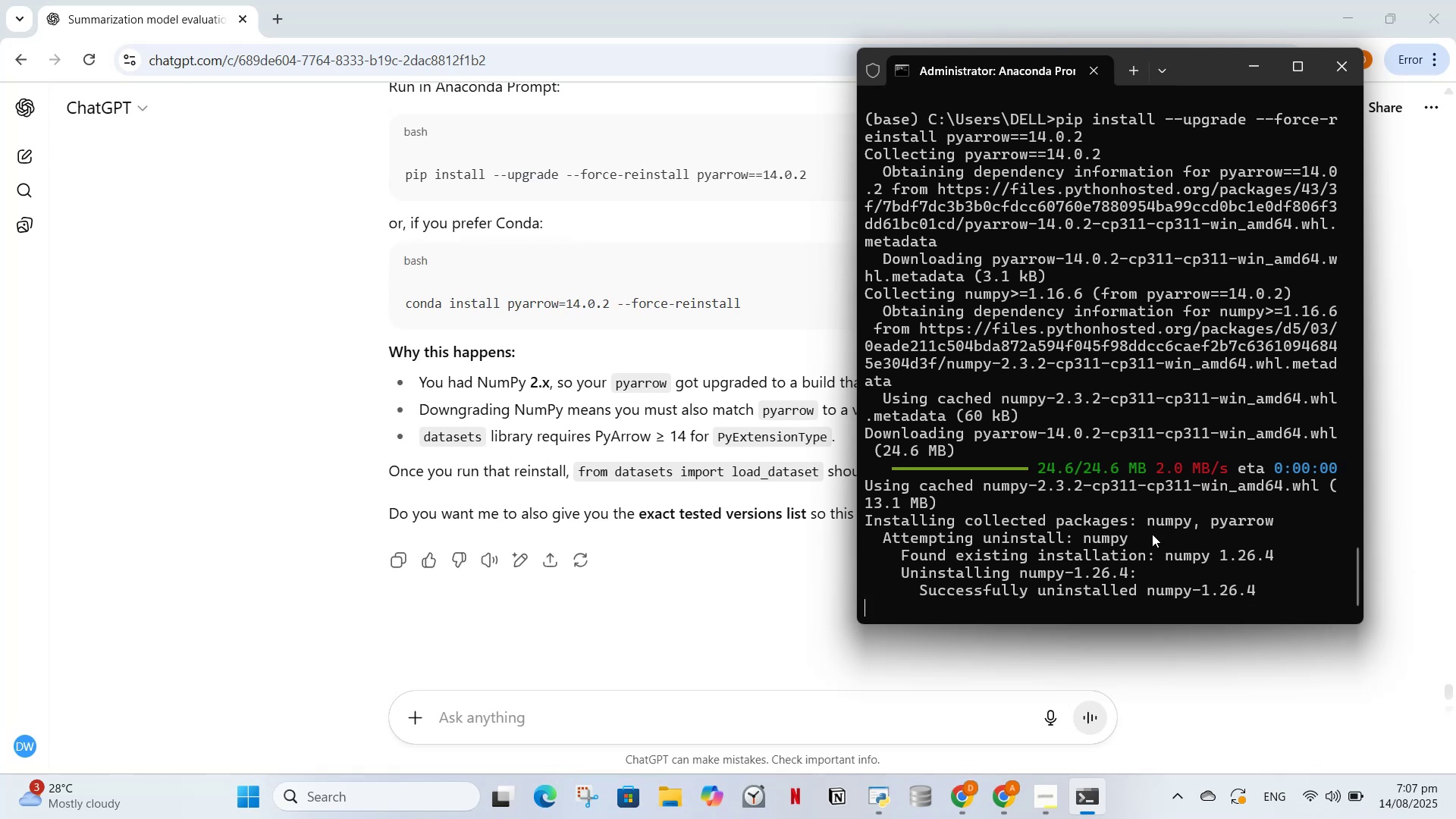 
wait(6.84)
 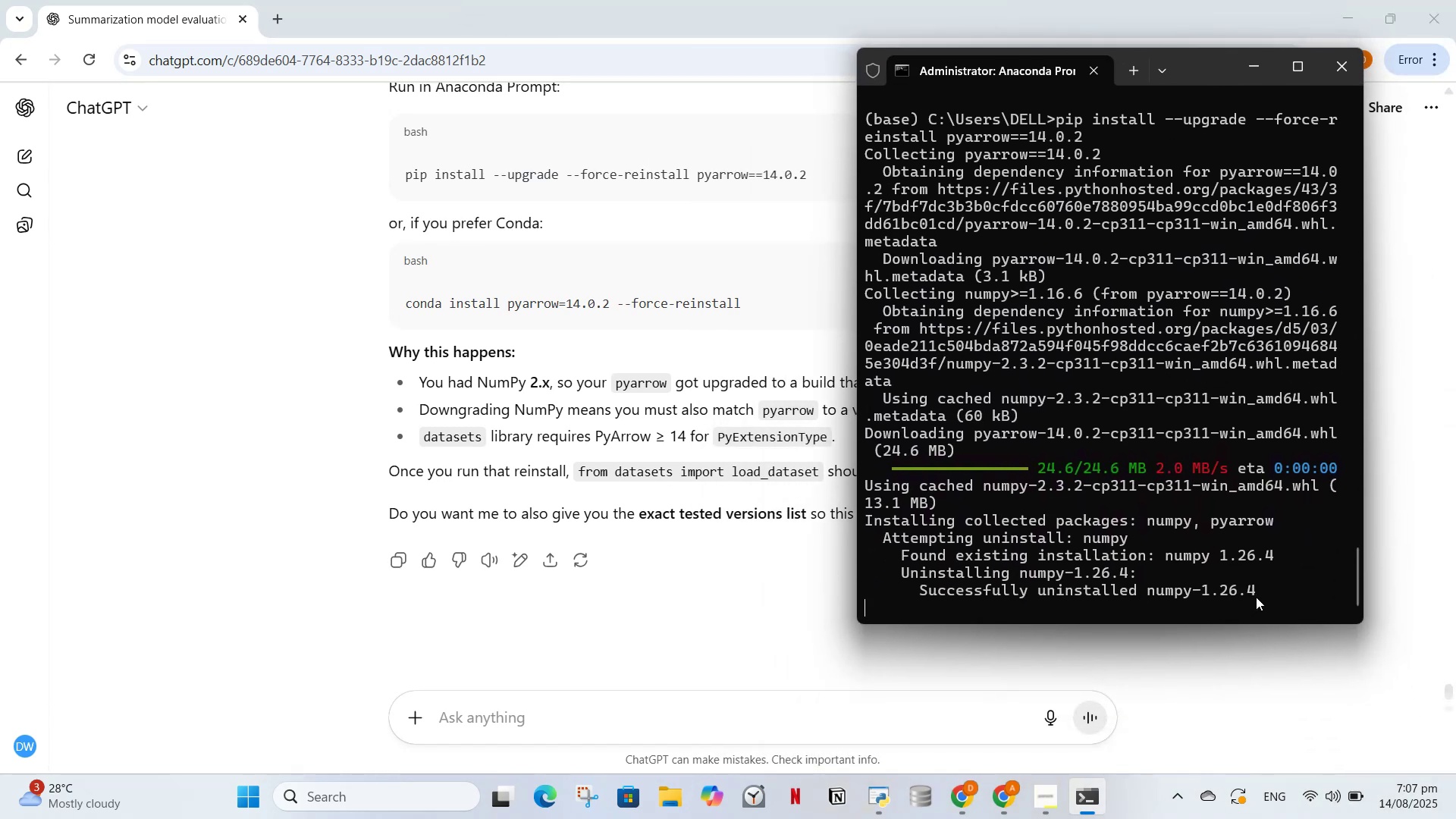 
scroll: coordinate [1091, 555], scroll_direction: down, amount: 1.0
 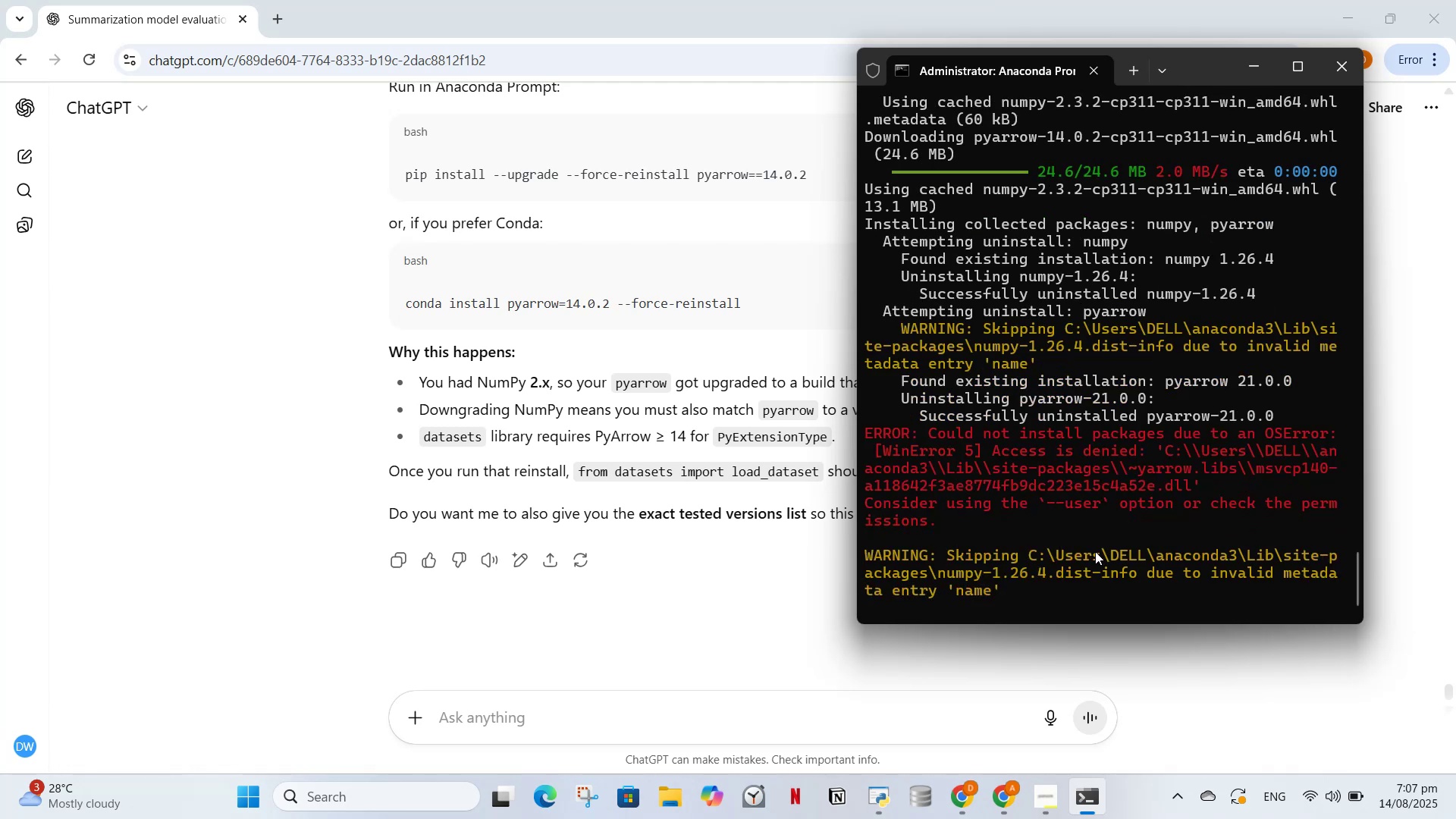 
wait(12.86)
 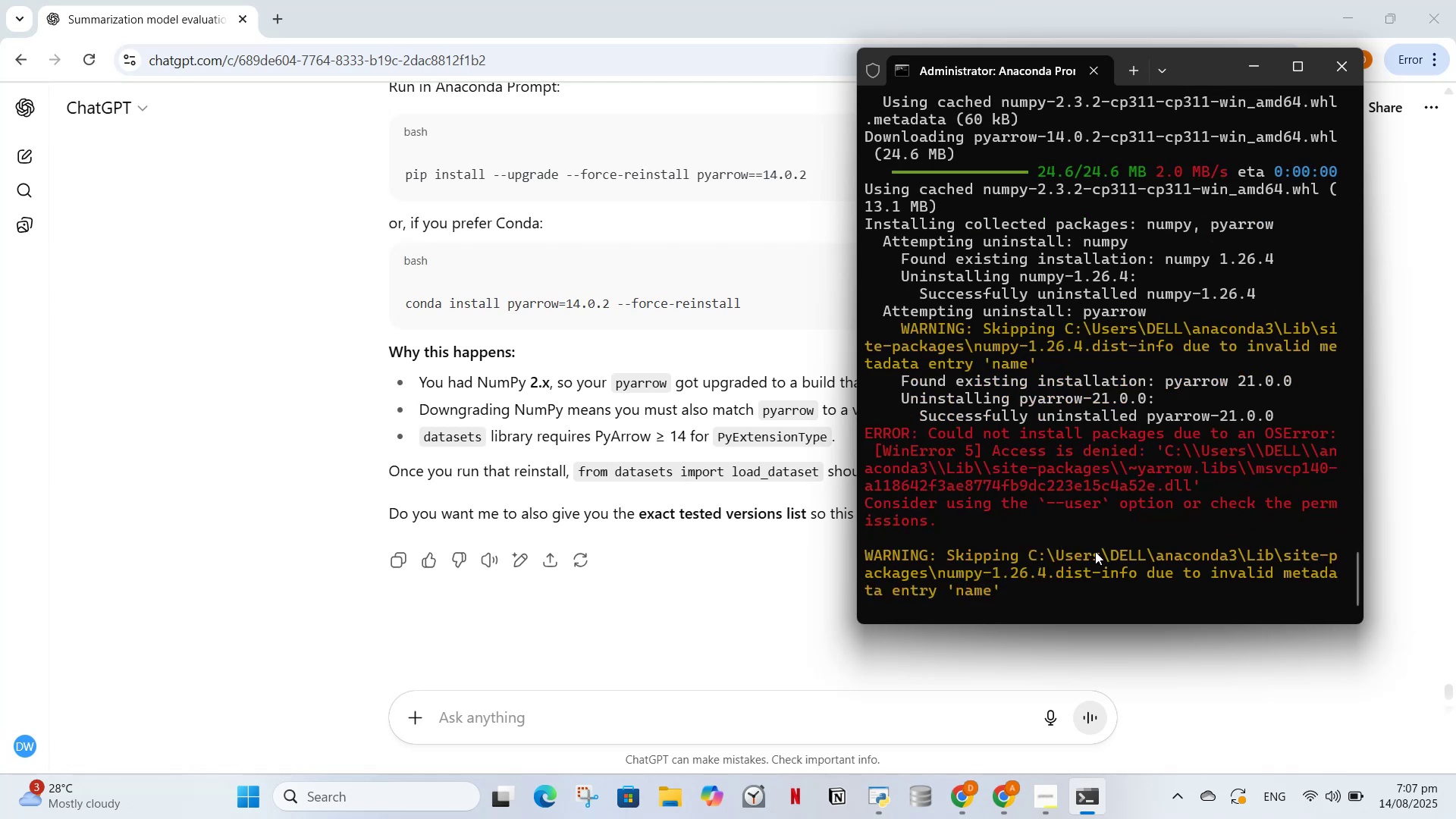 
left_click_drag(start_coordinate=[1006, 566], to_coordinate=[851, 204])
 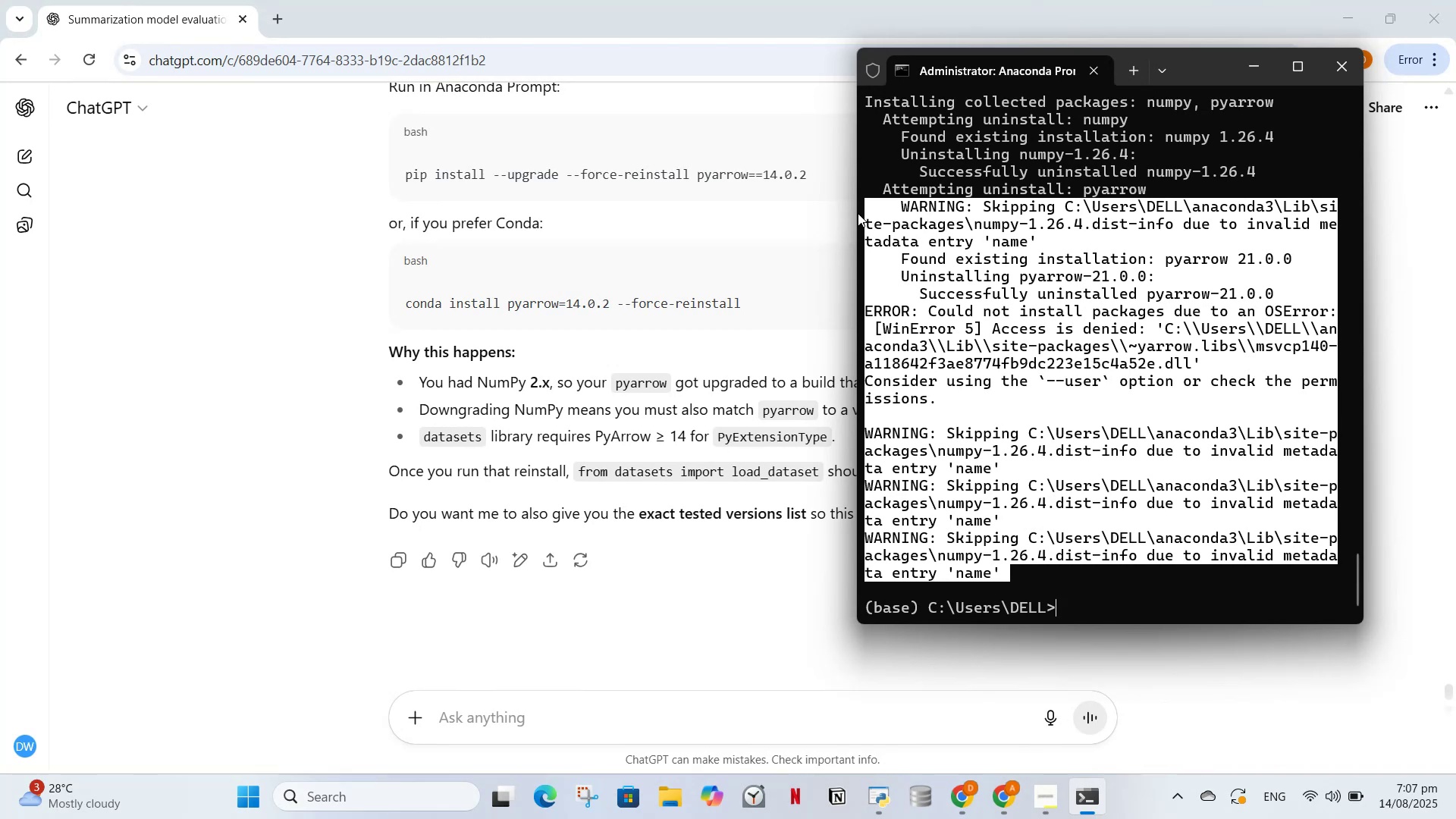 
key(Control+ControlLeft)
 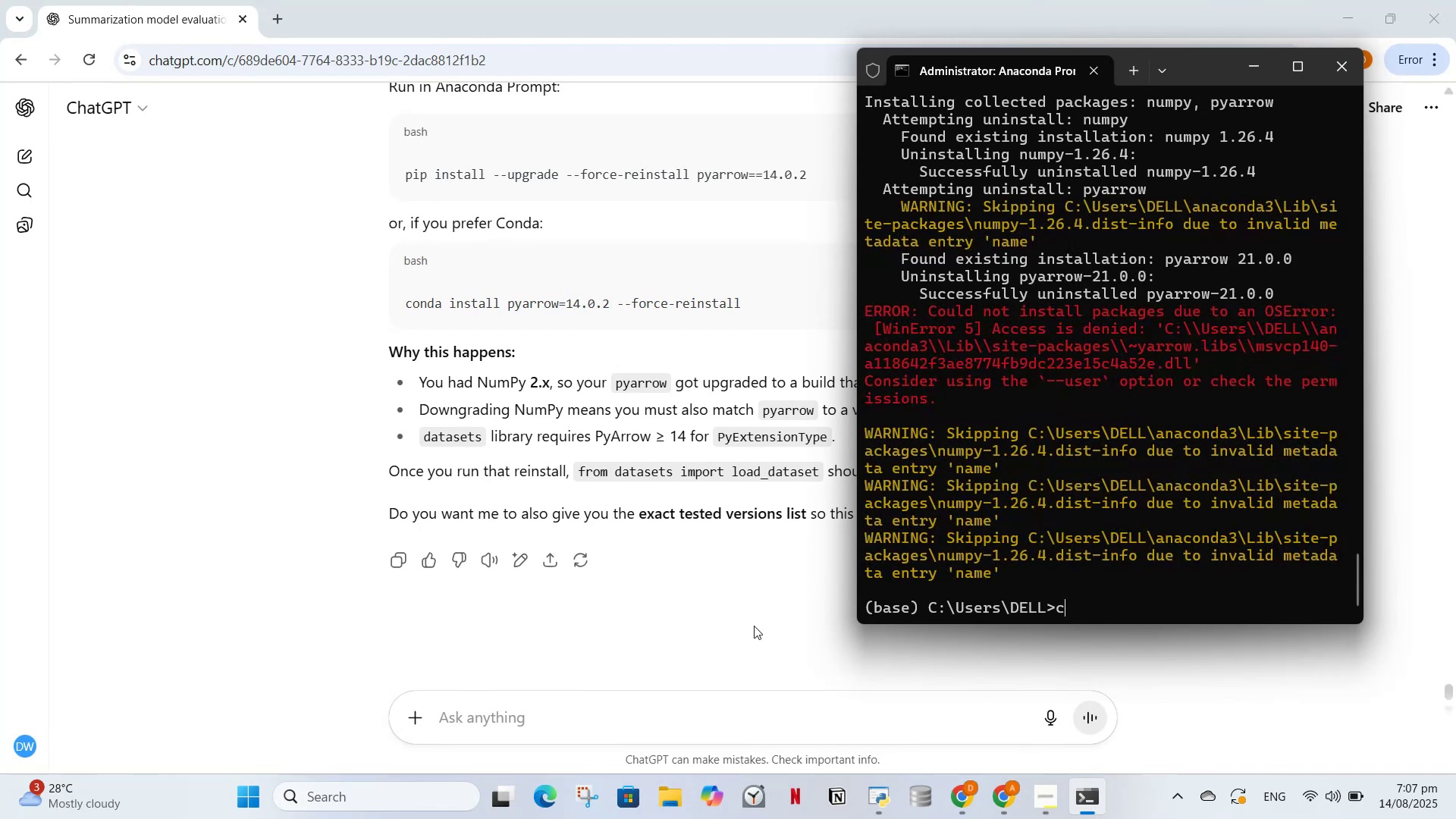 
key(C)
 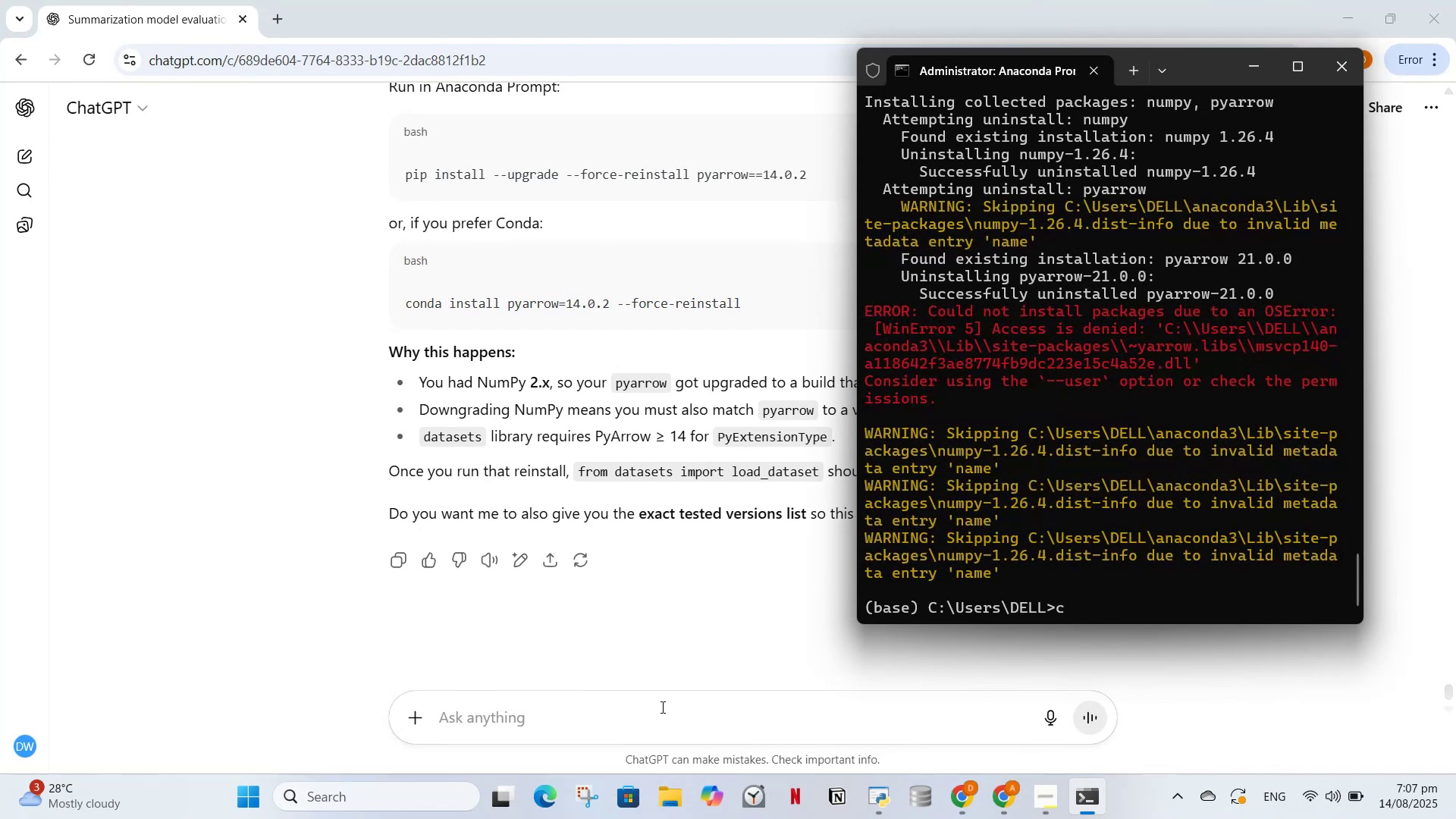 
left_click([660, 702])
 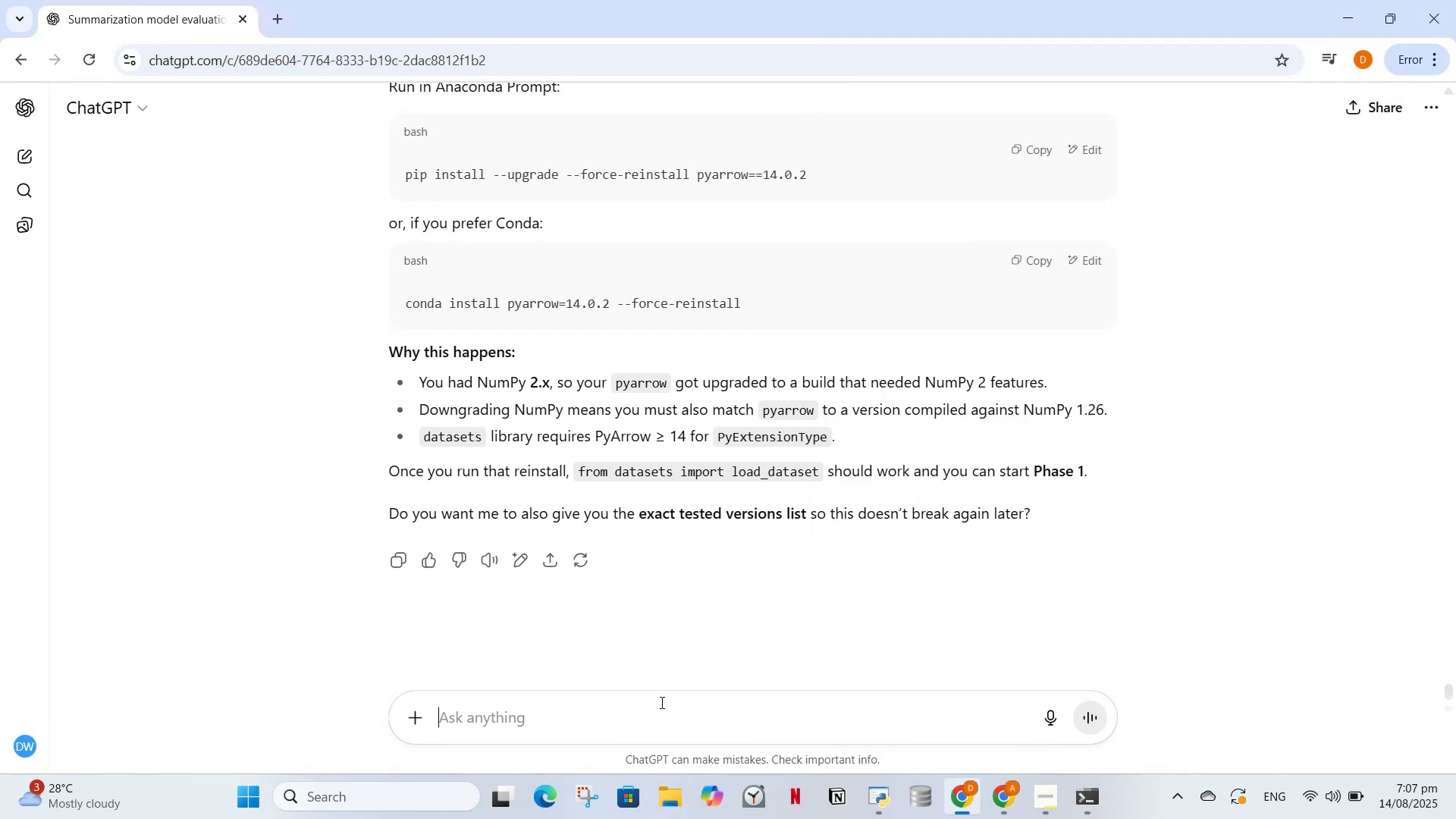 
key(Control+V)
 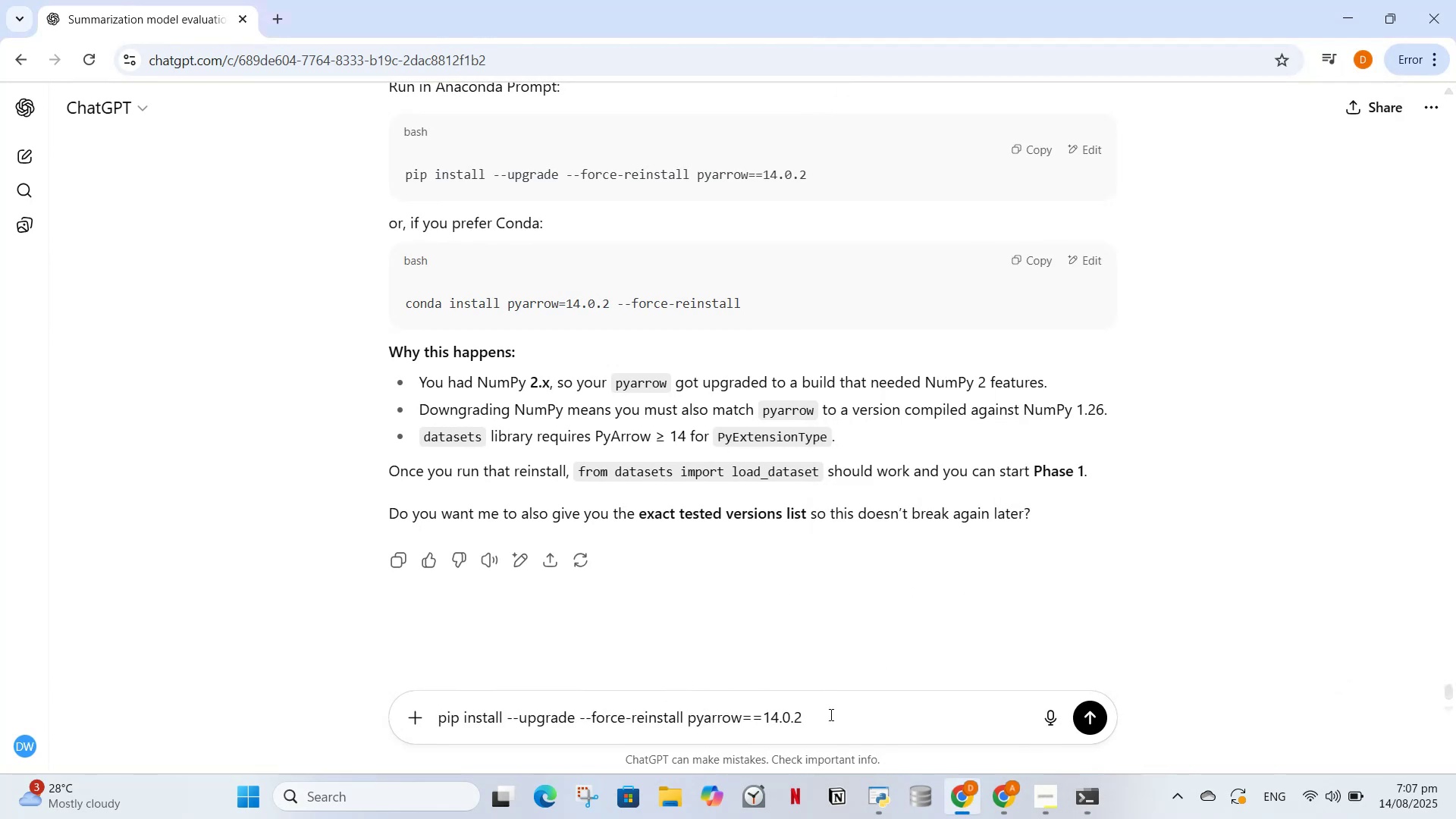 
left_click_drag(start_coordinate=[847, 720], to_coordinate=[419, 714])
 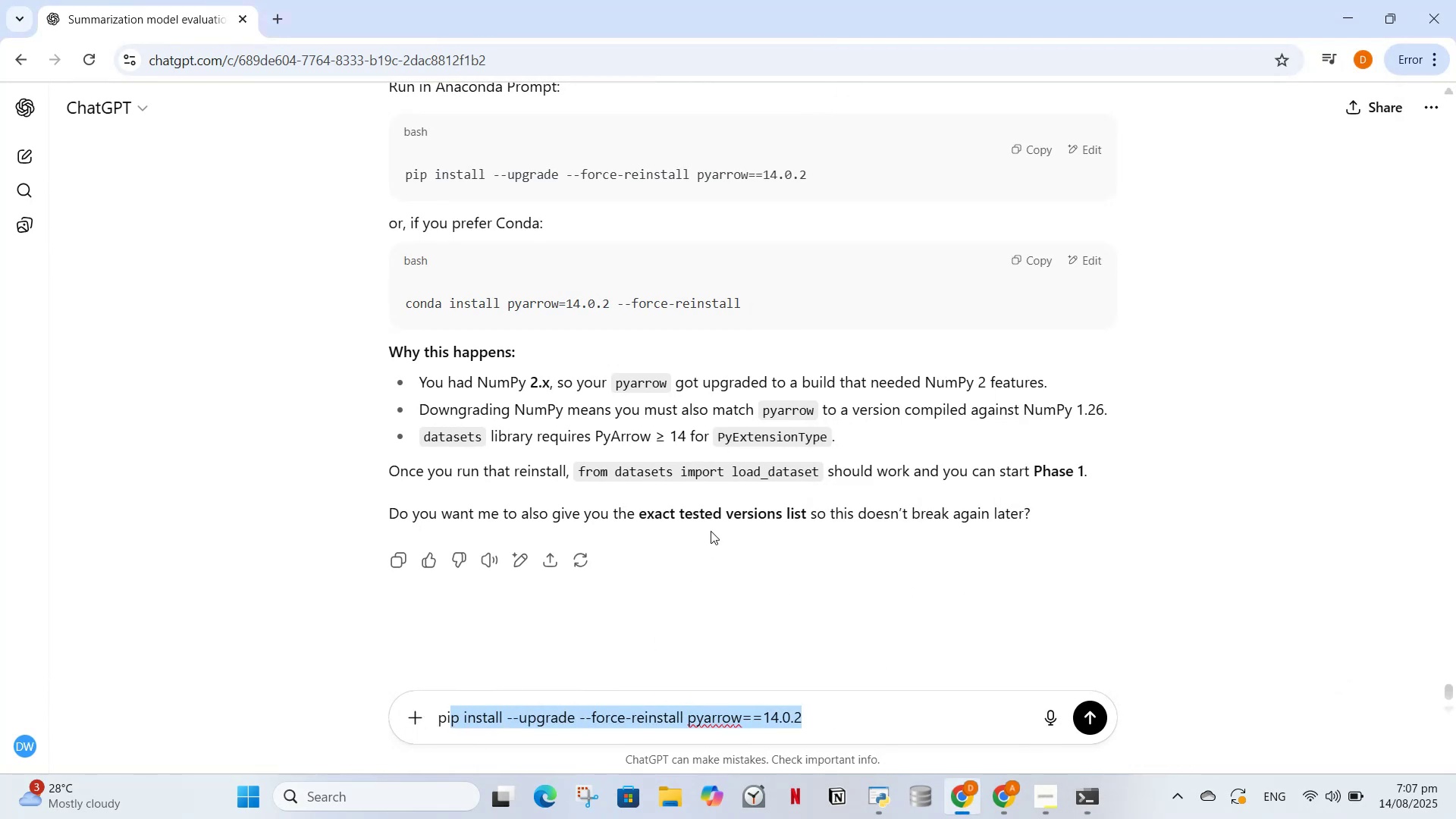 
key(Backspace)
 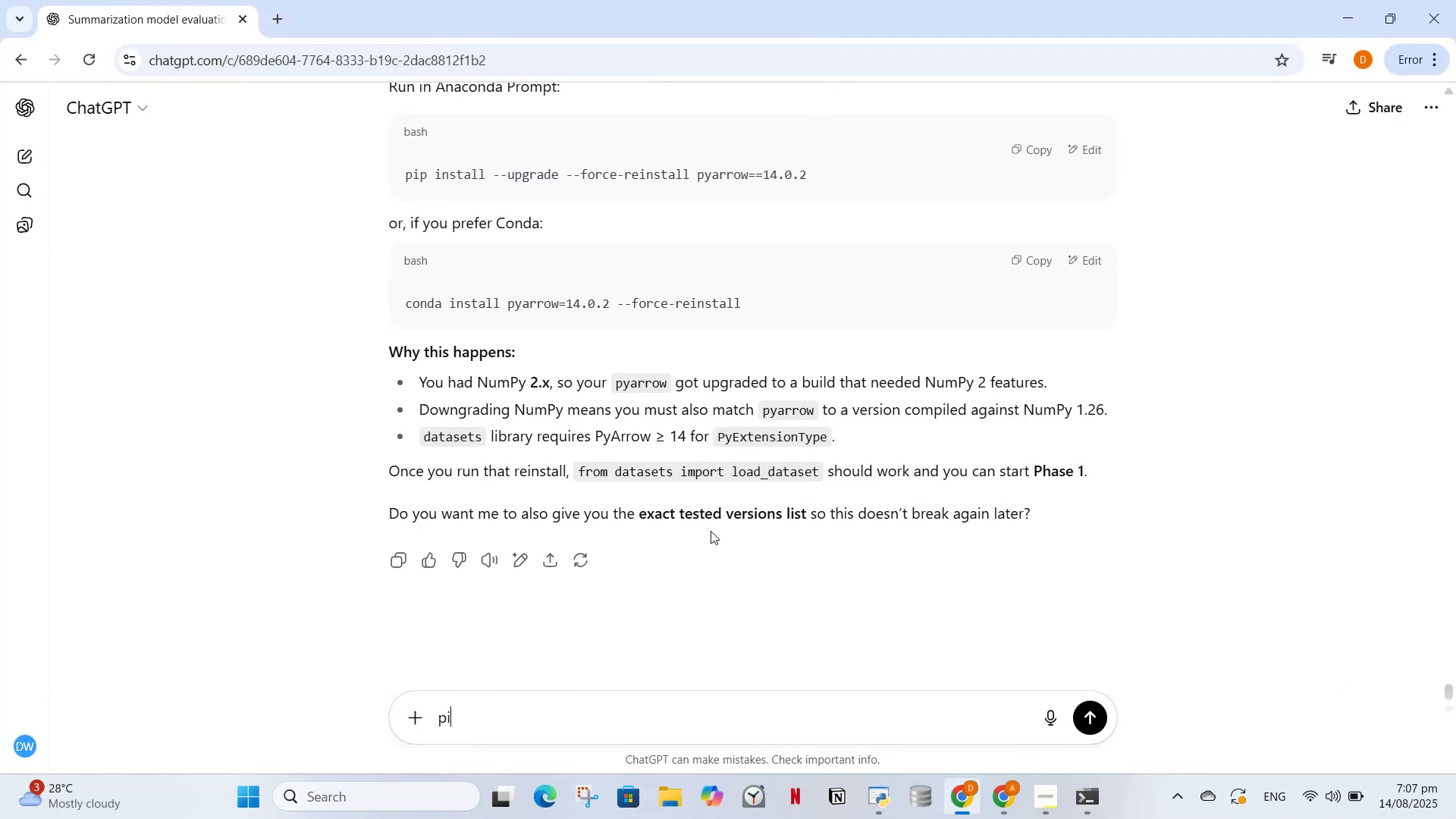 
key(Backspace)
 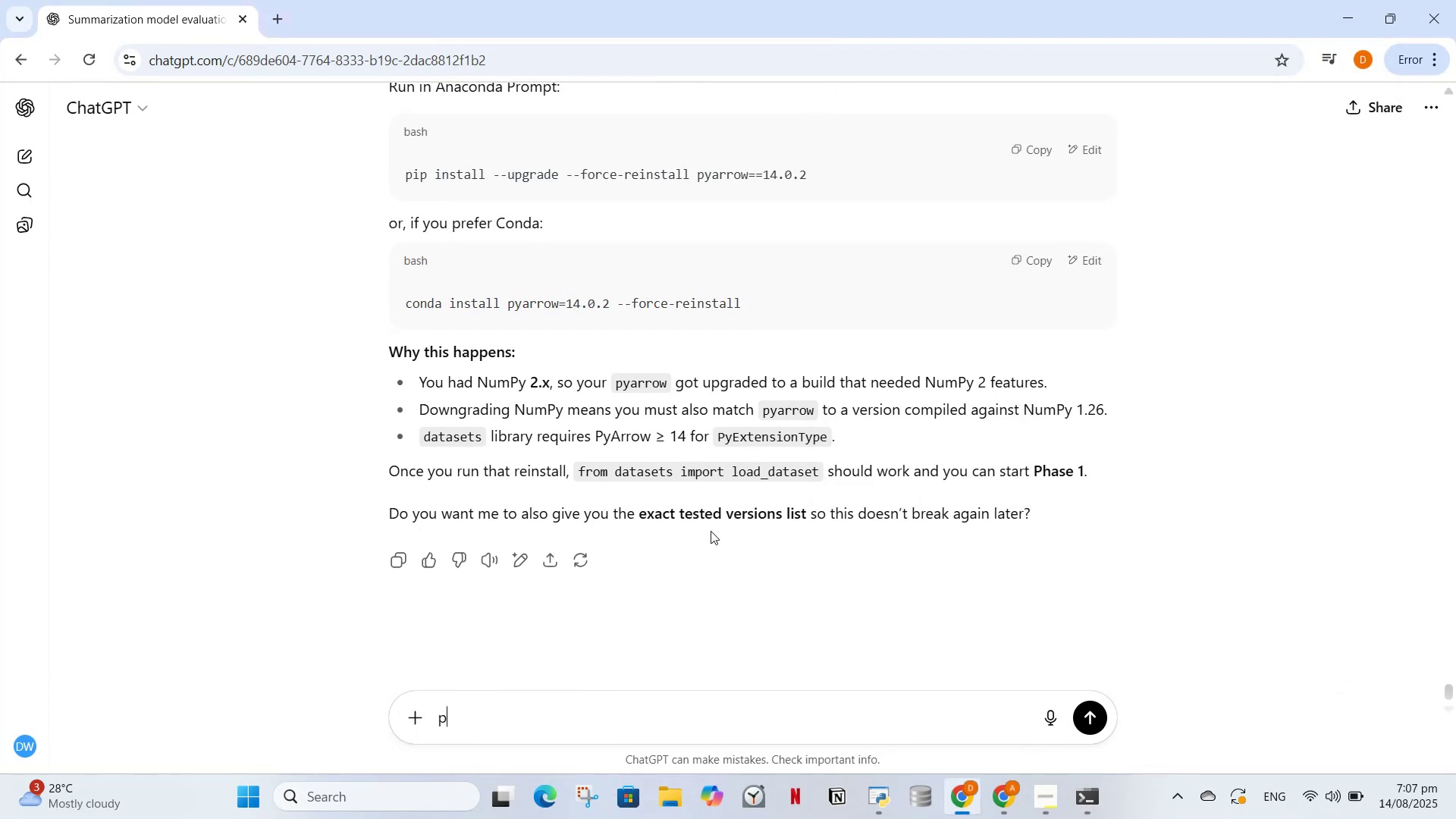 
key(Backspace)
 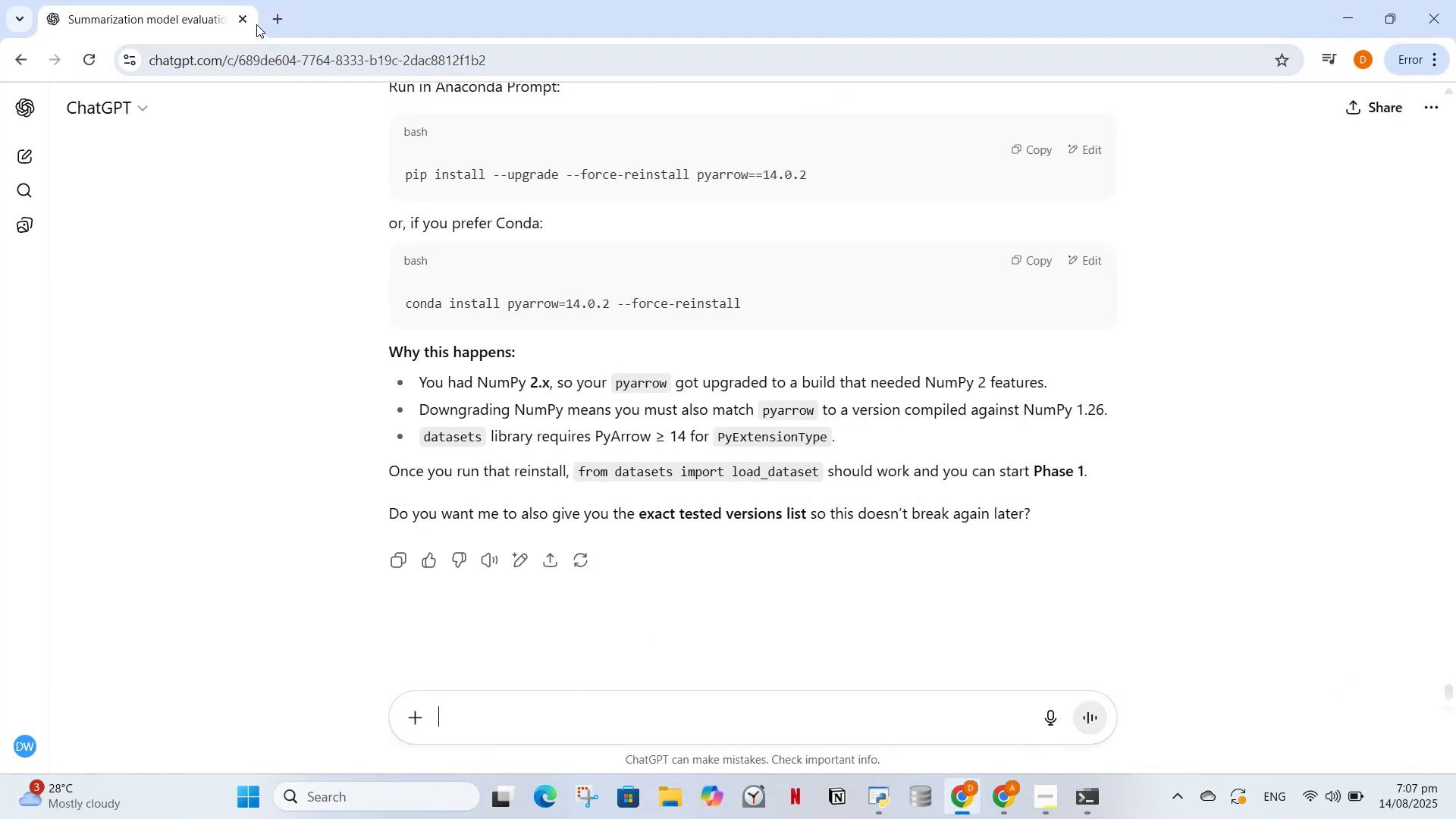 
left_click([285, 16])
 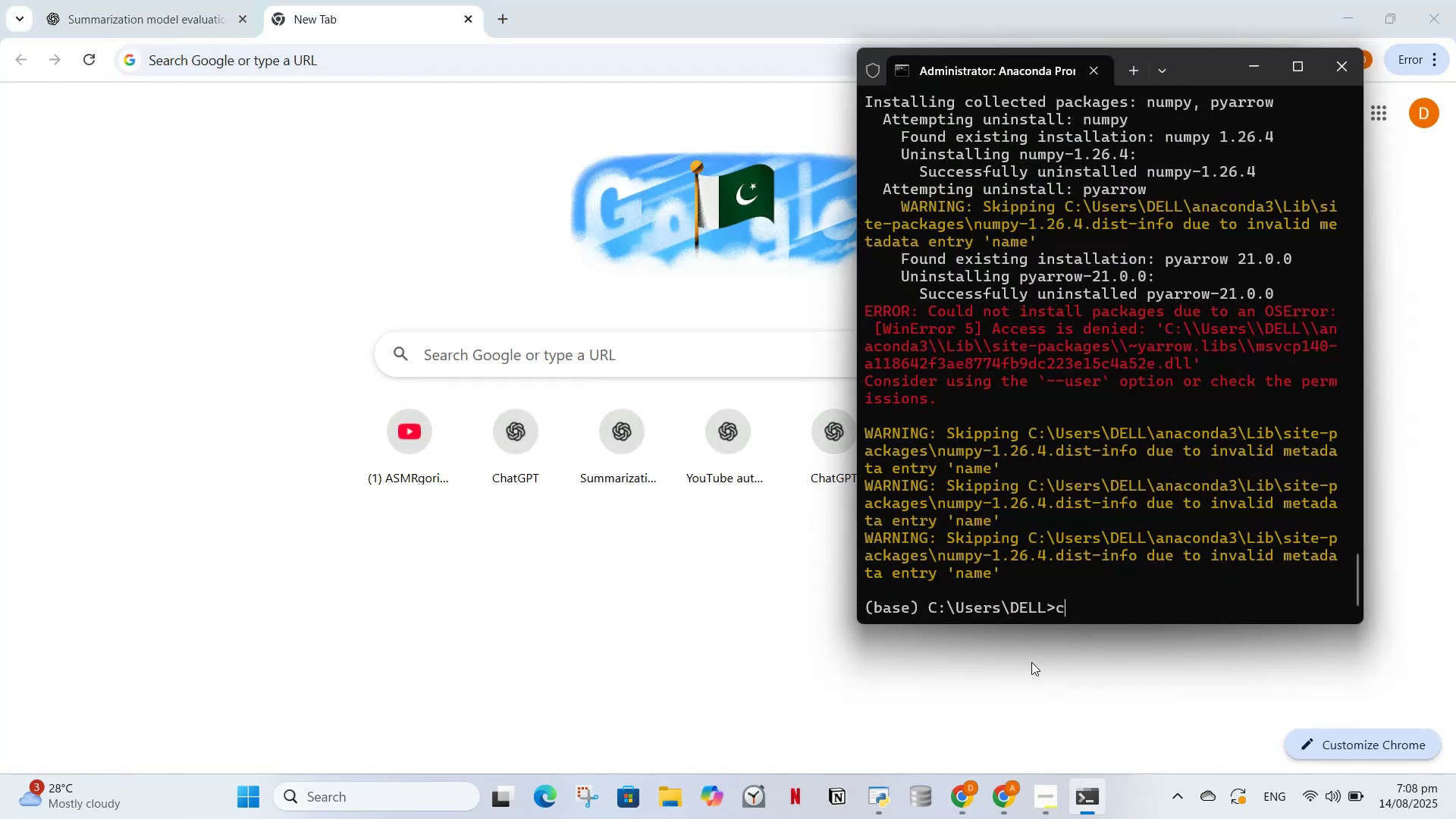 
left_click_drag(start_coordinate=[1012, 588], to_coordinate=[868, 207])
 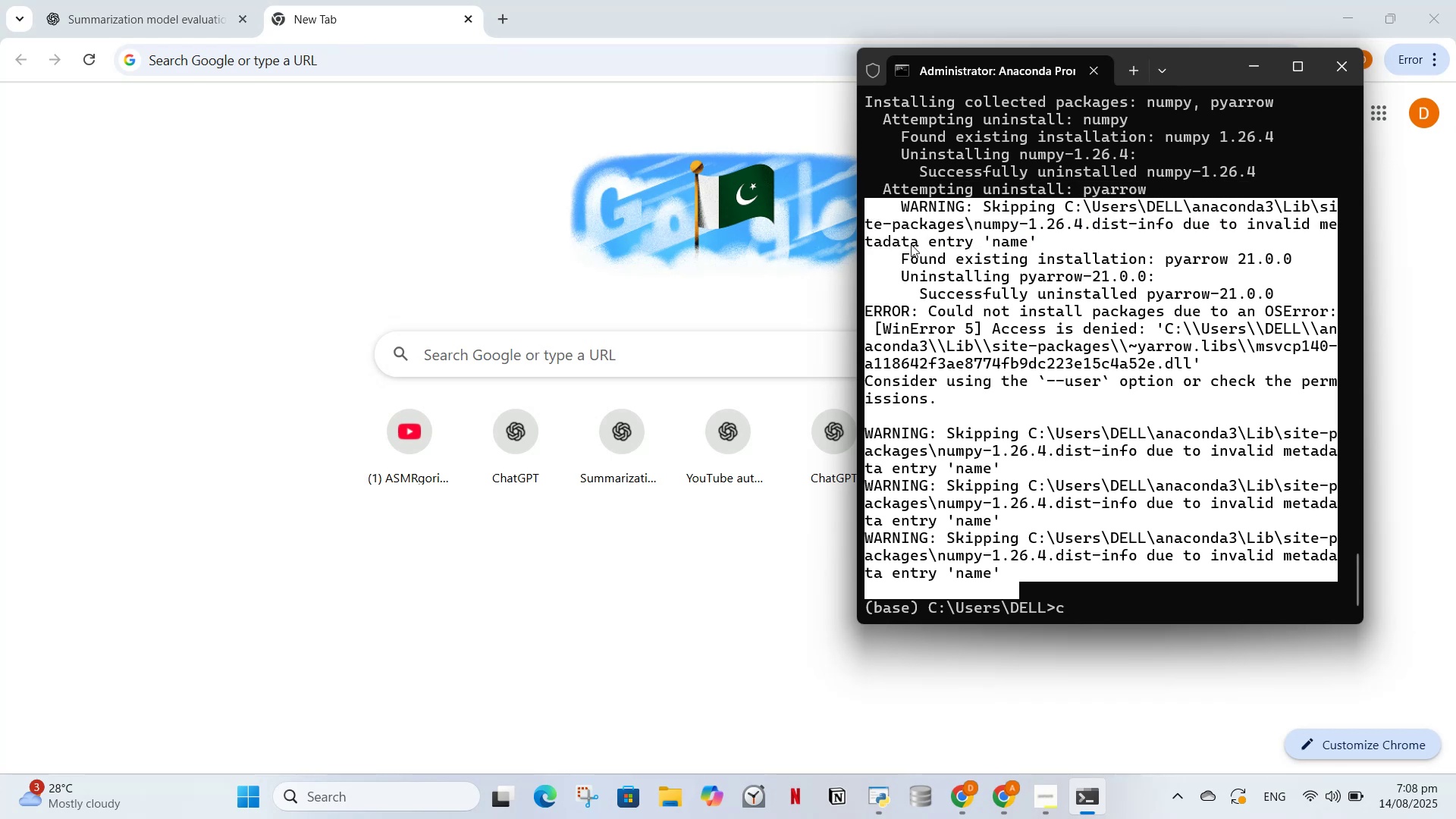 
key(Control+C)
 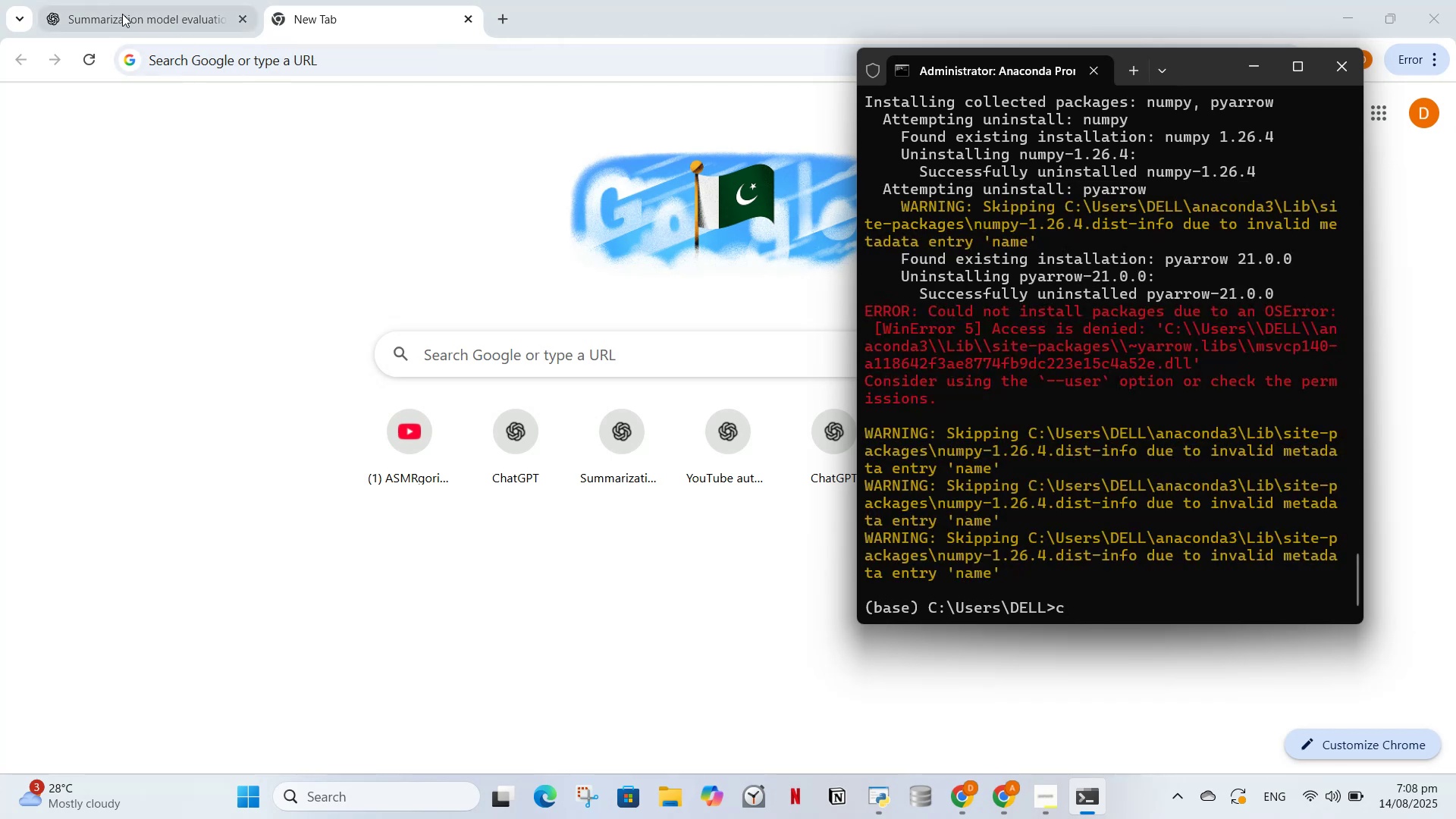 
left_click([27, 0])
 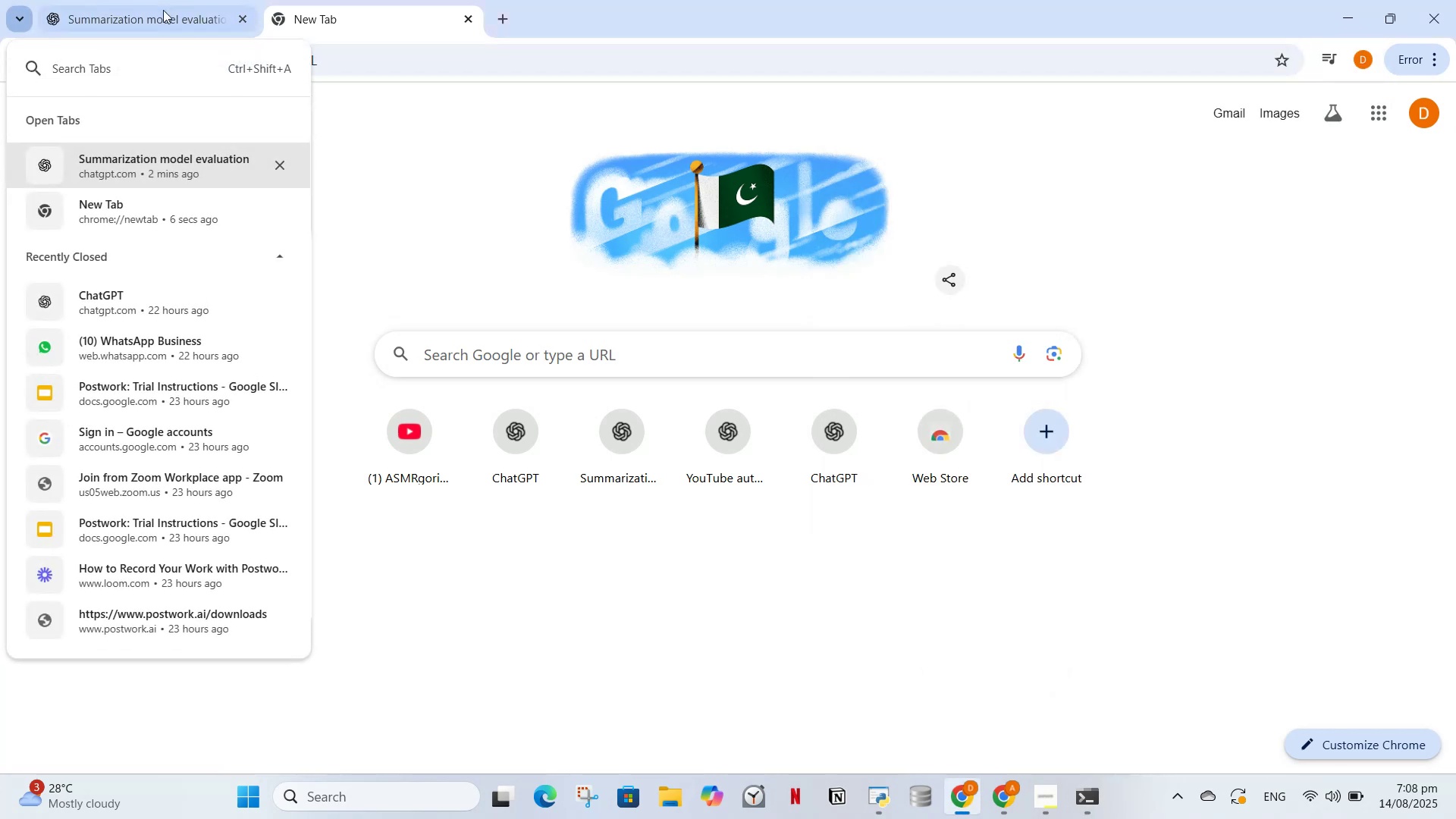 
left_click([158, 0])
 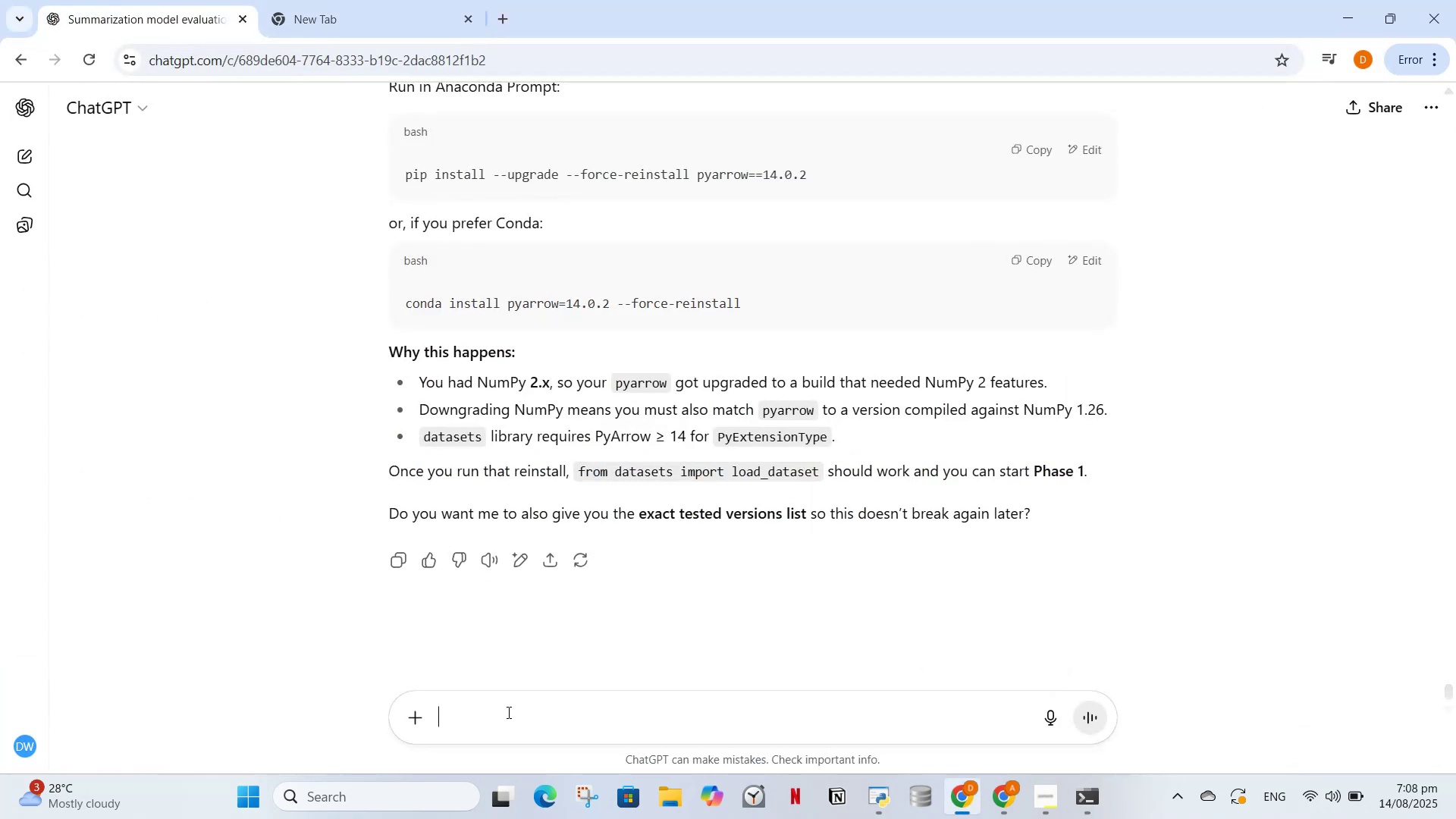 
key(Control+V)
 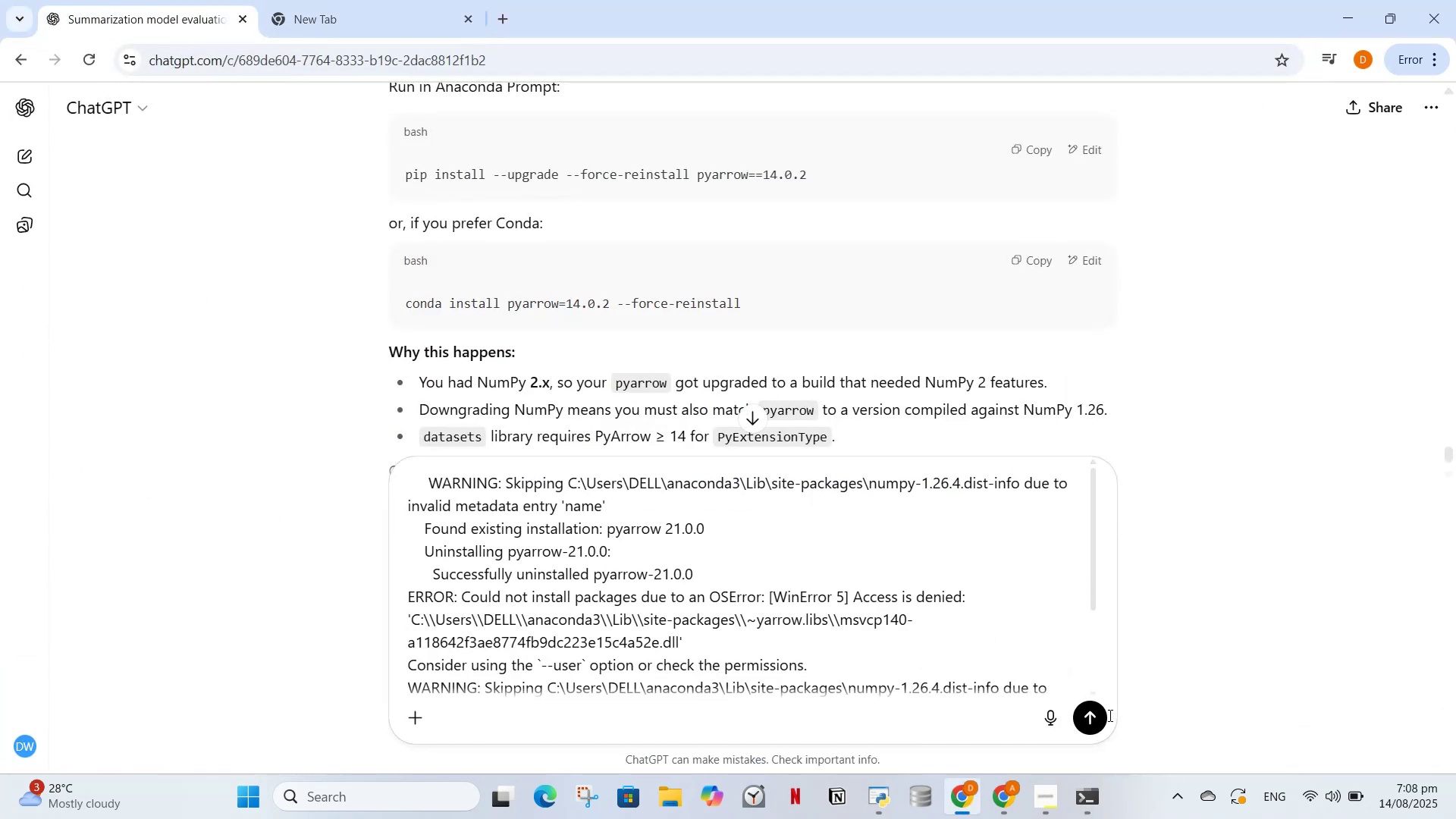 
left_click([1103, 715])
 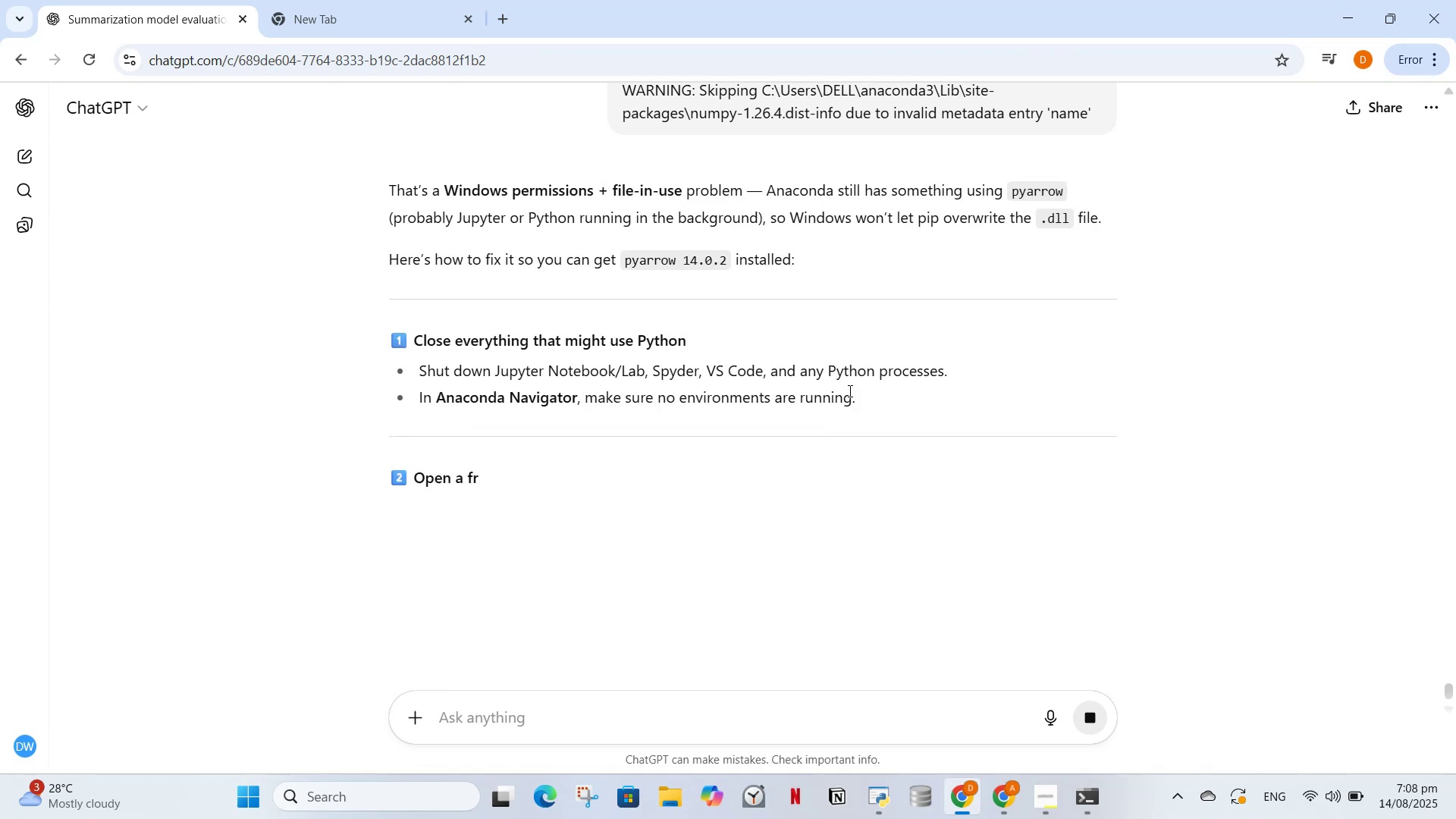 
wait(7.45)
 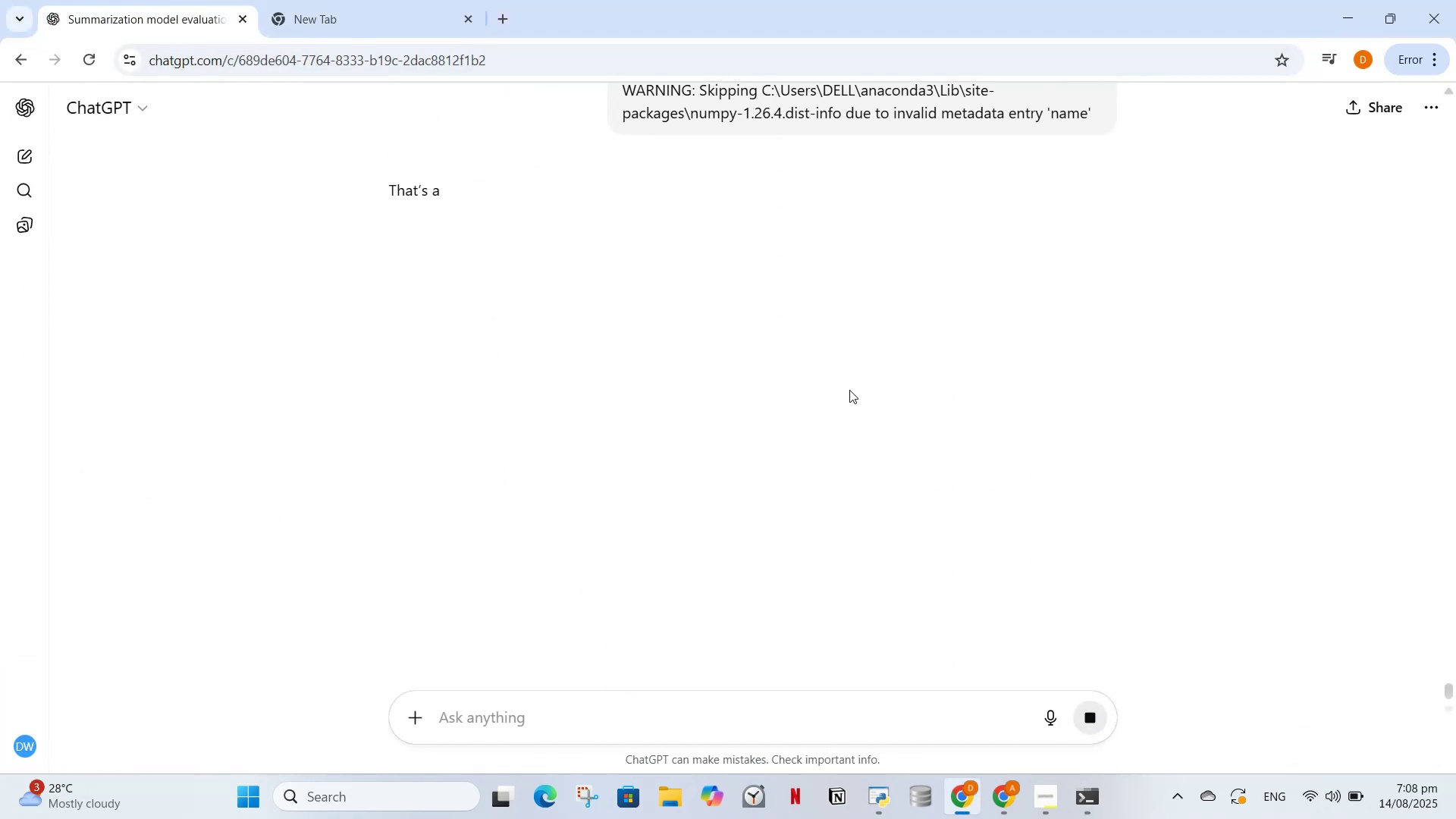 
scroll: coordinate [811, 472], scroll_direction: down, amount: 6.0
 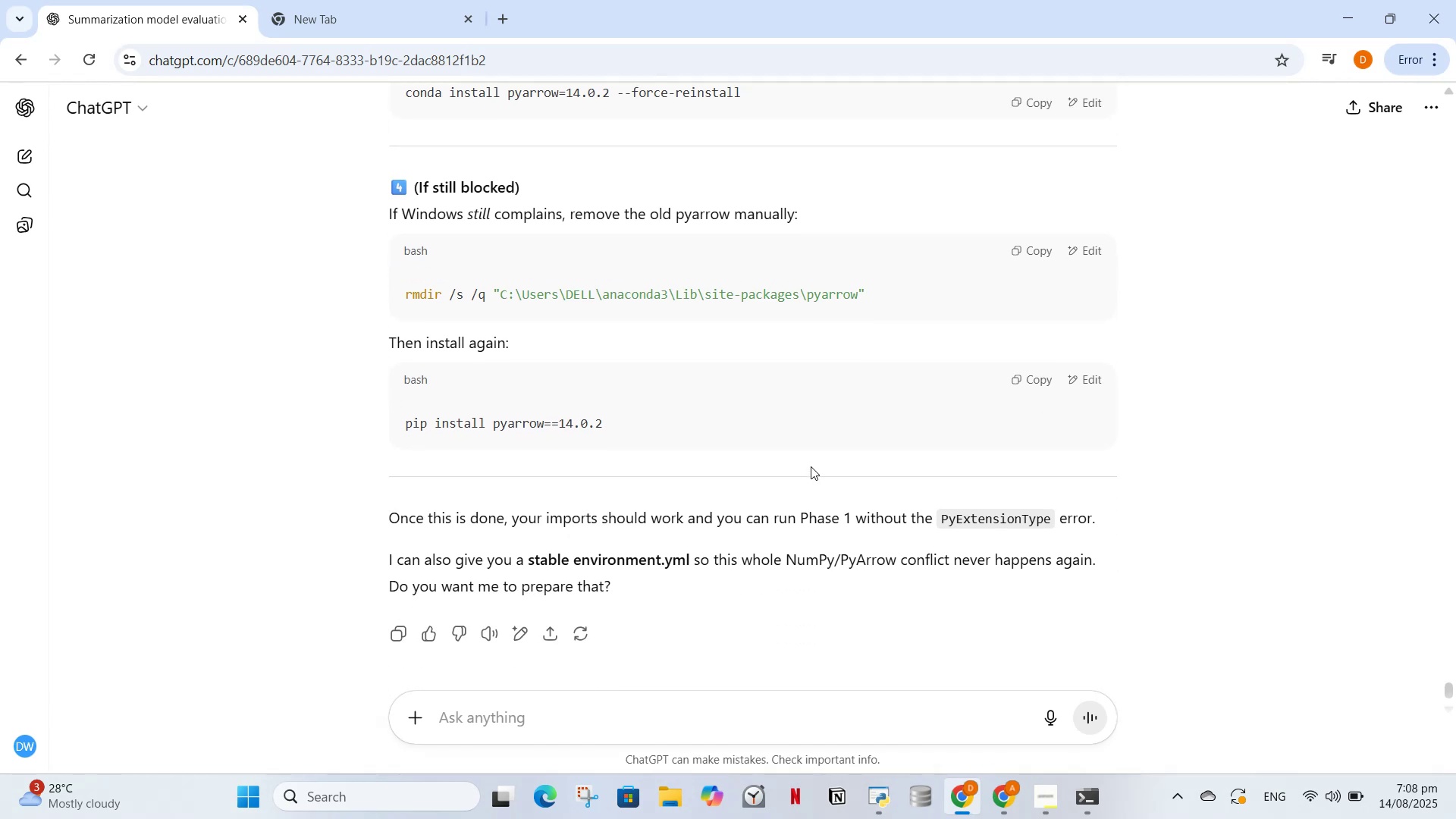 
scroll: coordinate [817, 474], scroll_direction: up, amount: 1.0
 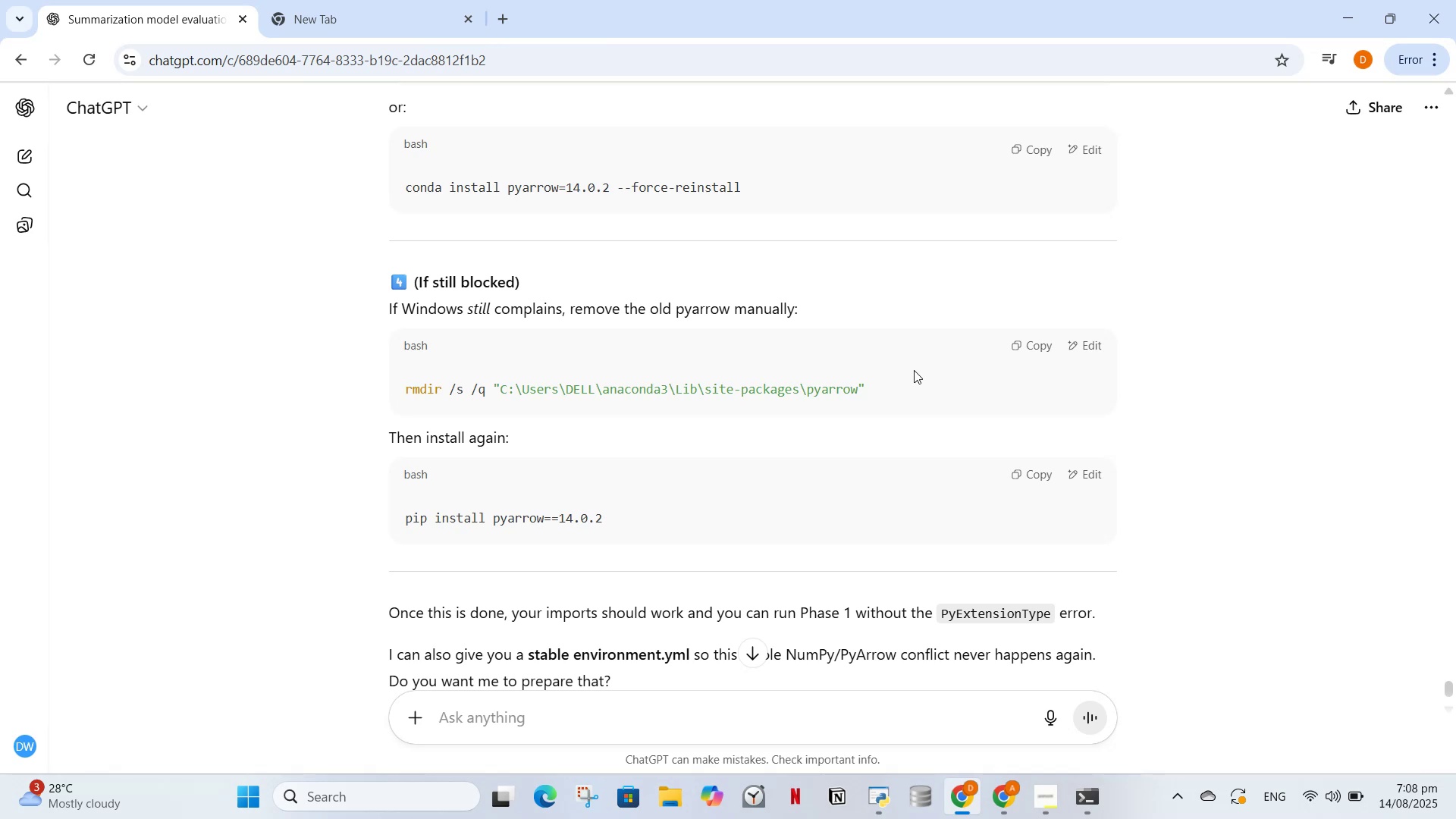 
wait(12.11)
 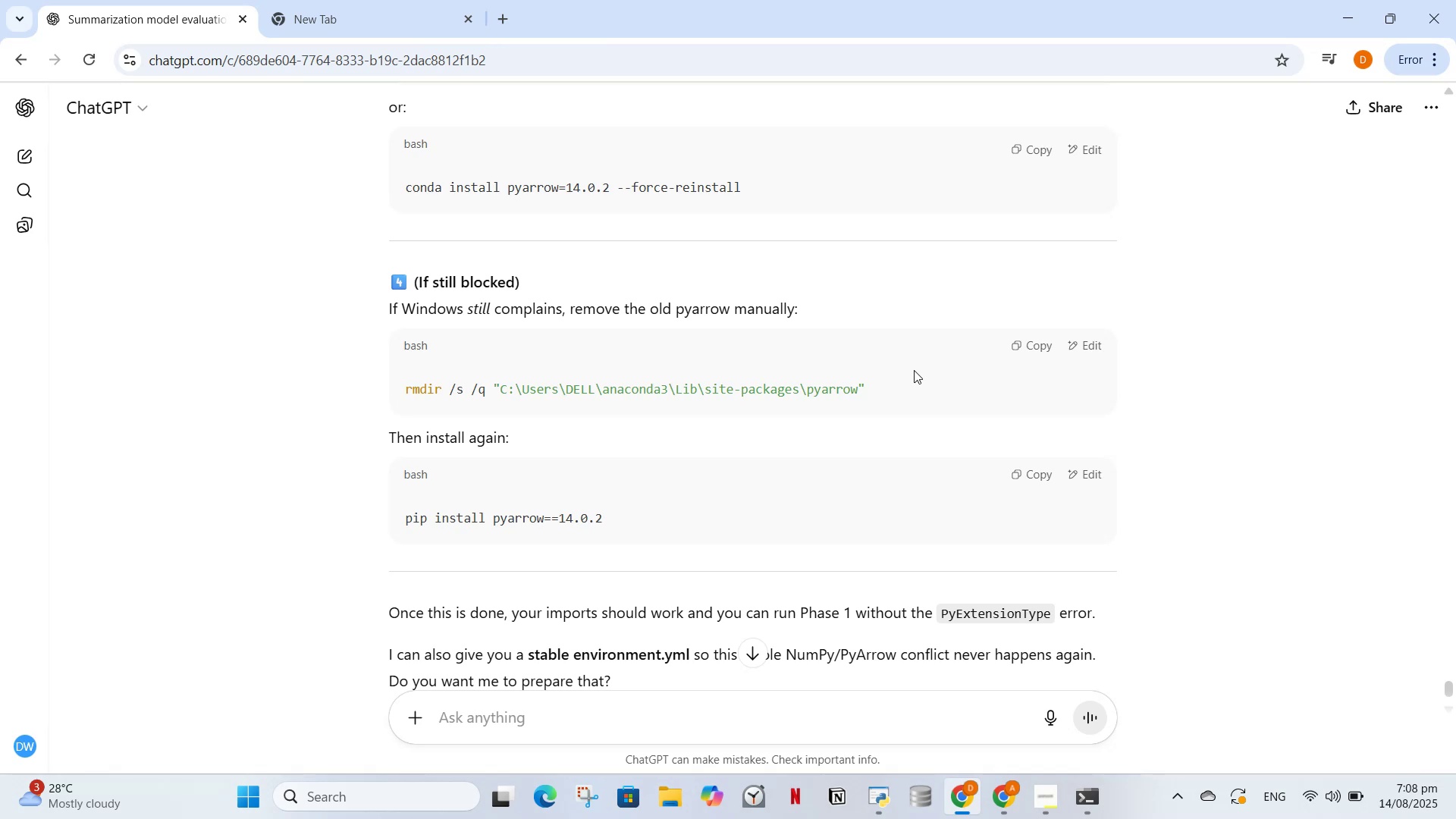 
left_click([1015, 339])
 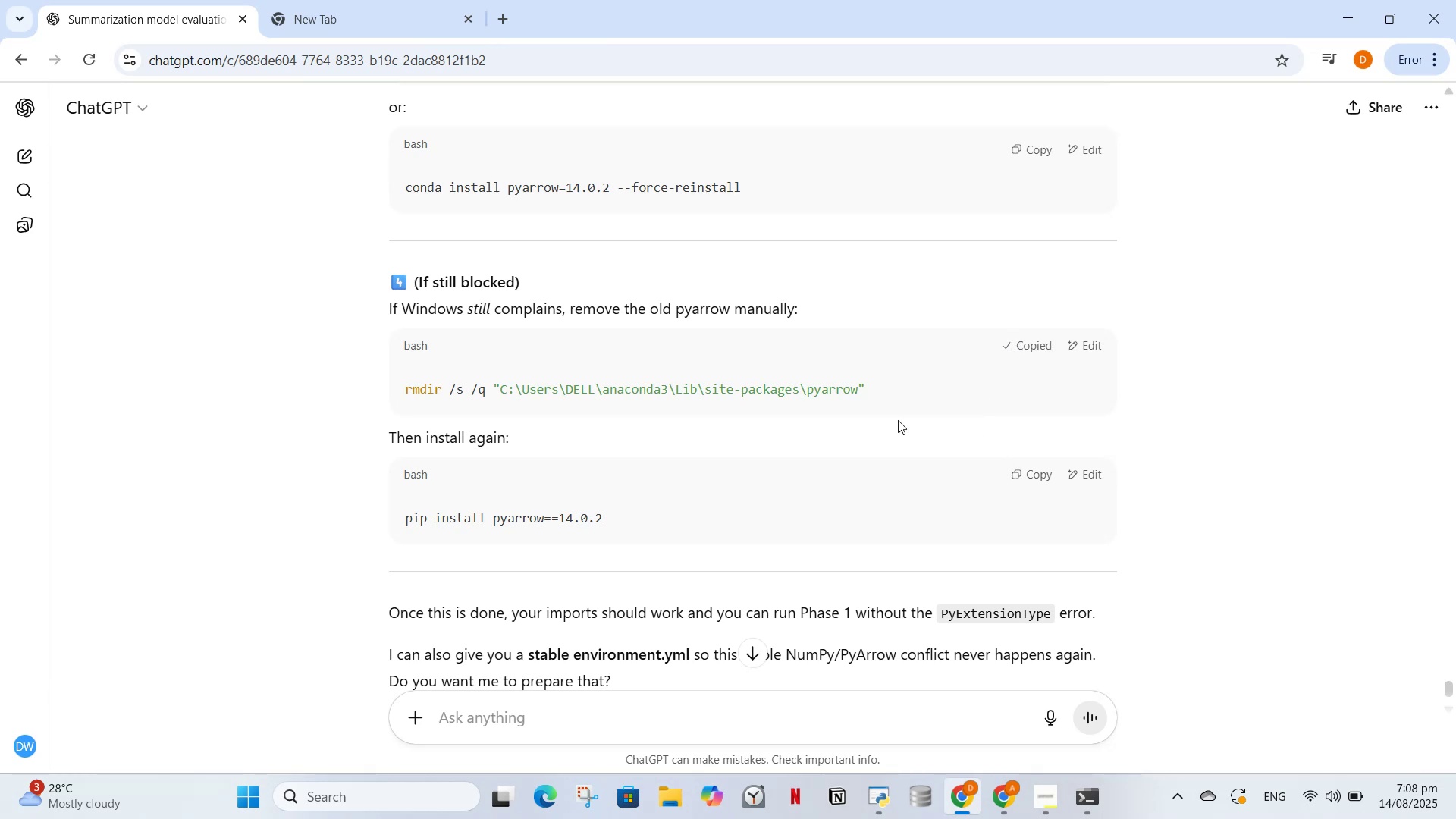 
scroll: coordinate [901, 413], scroll_direction: up, amount: 2.0
 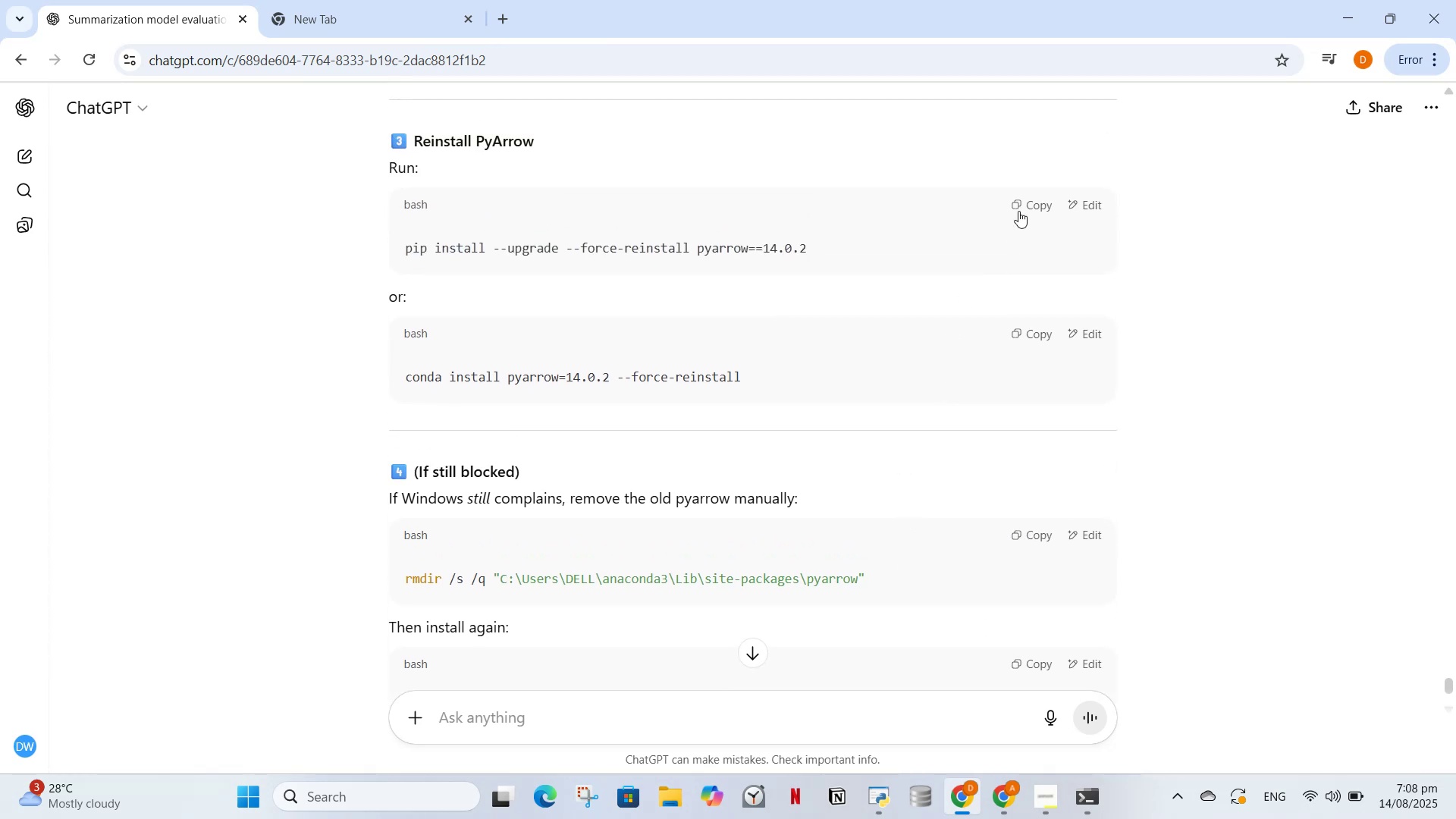 
left_click([1018, 207])
 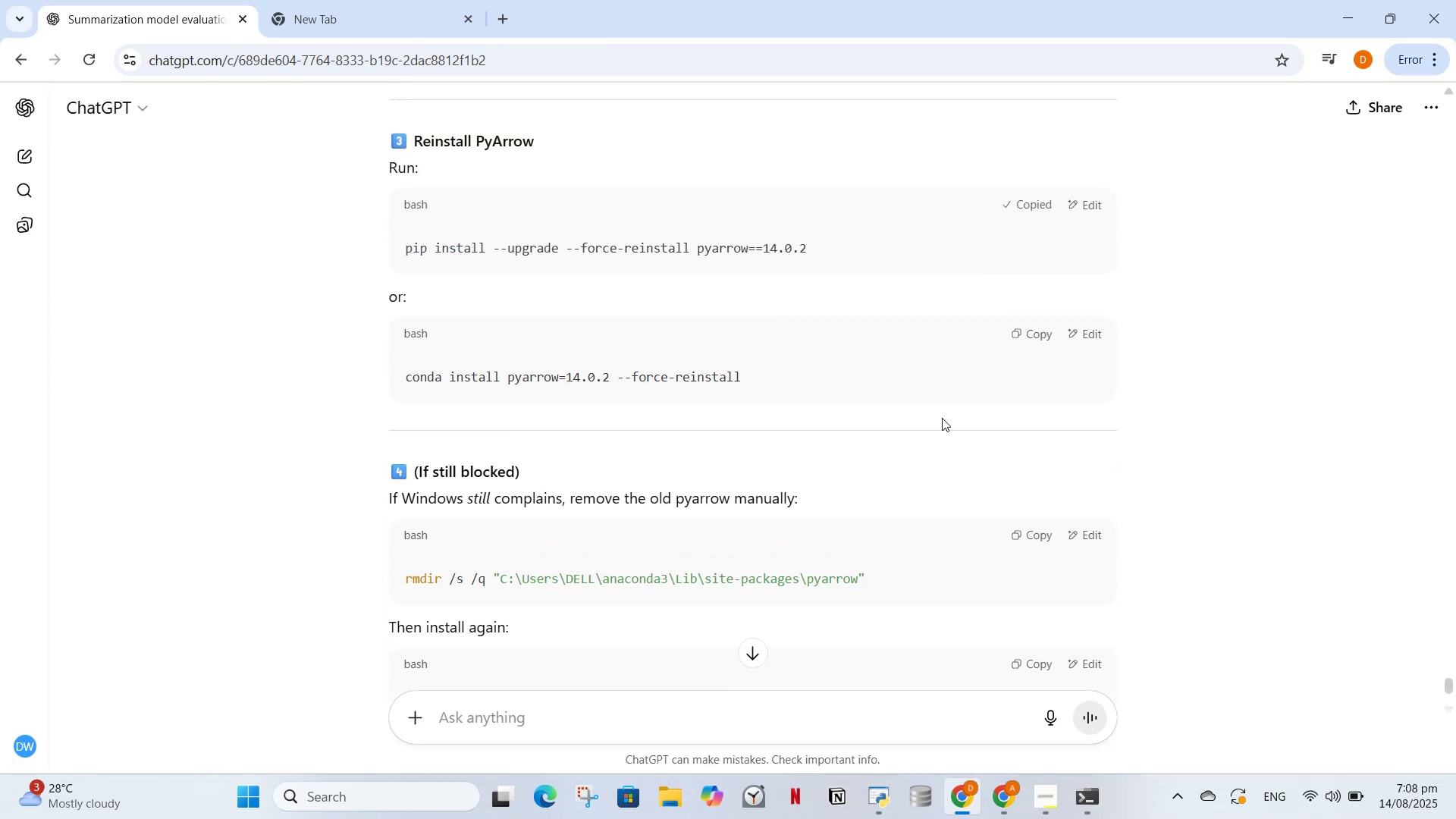 
scroll: coordinate [945, 425], scroll_direction: up, amount: 2.0
 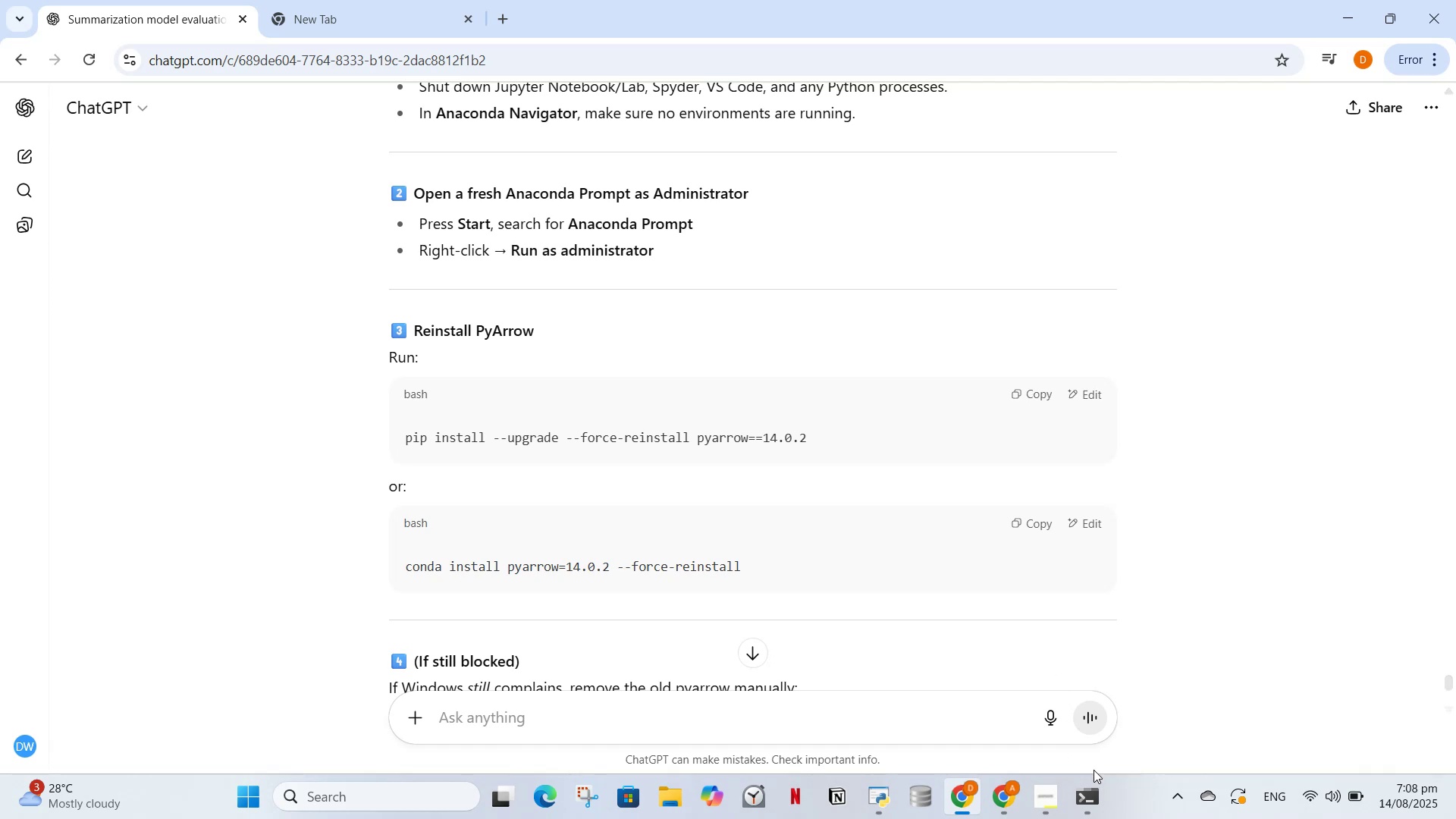 
left_click([1078, 802])
 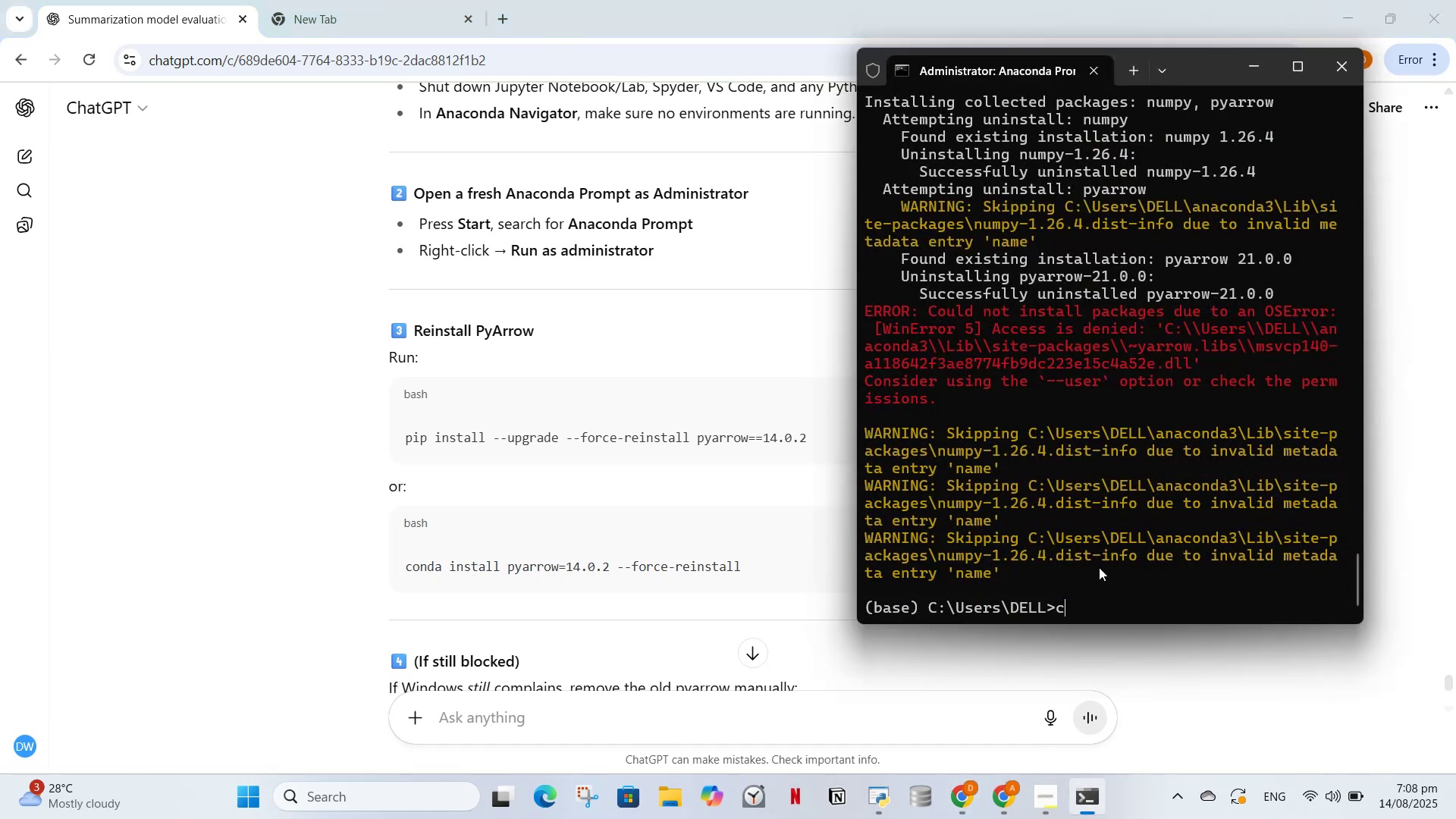 
hold_key(key=ControlLeft, duration=0.41)
 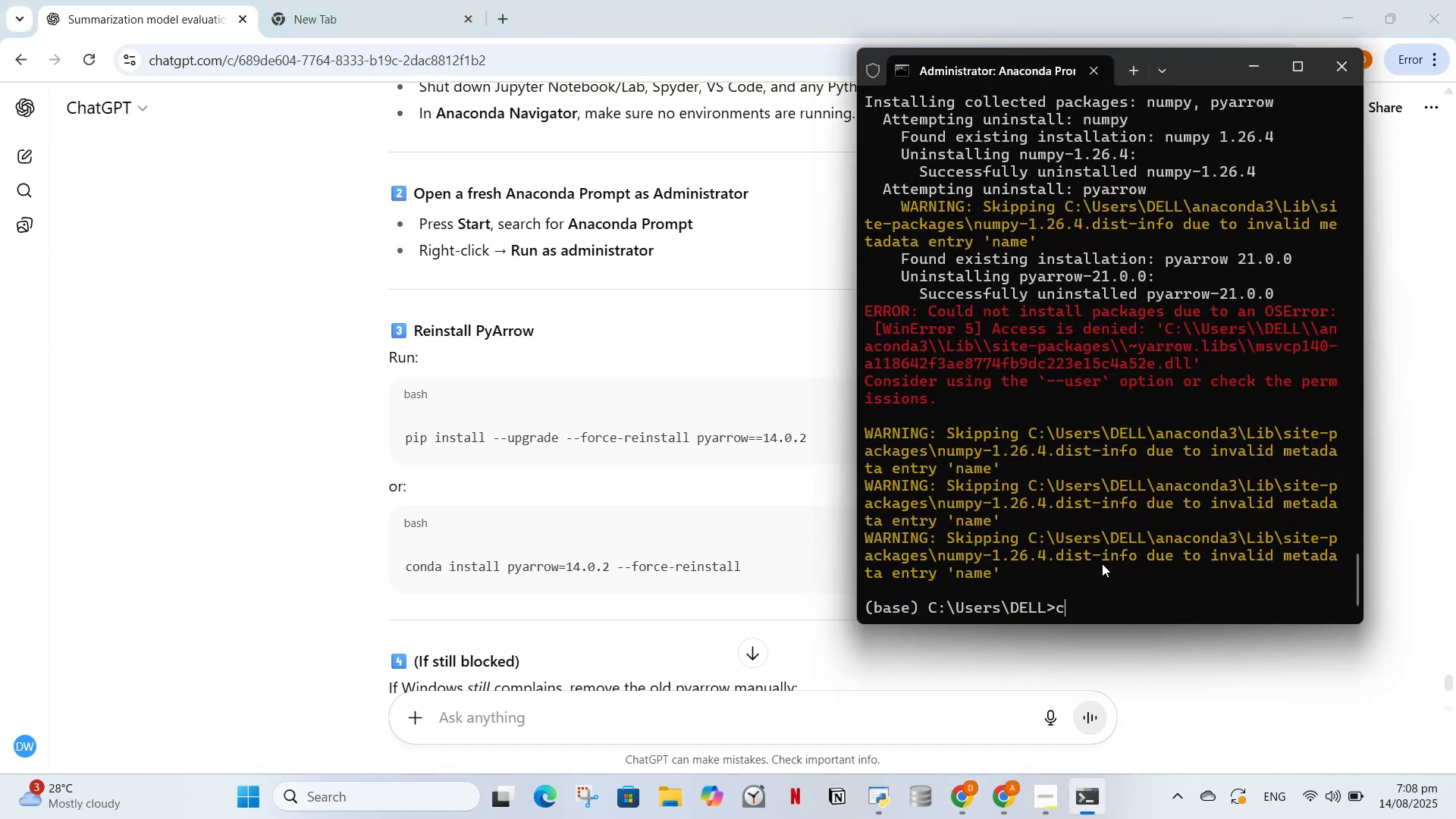 
key(Backspace)
 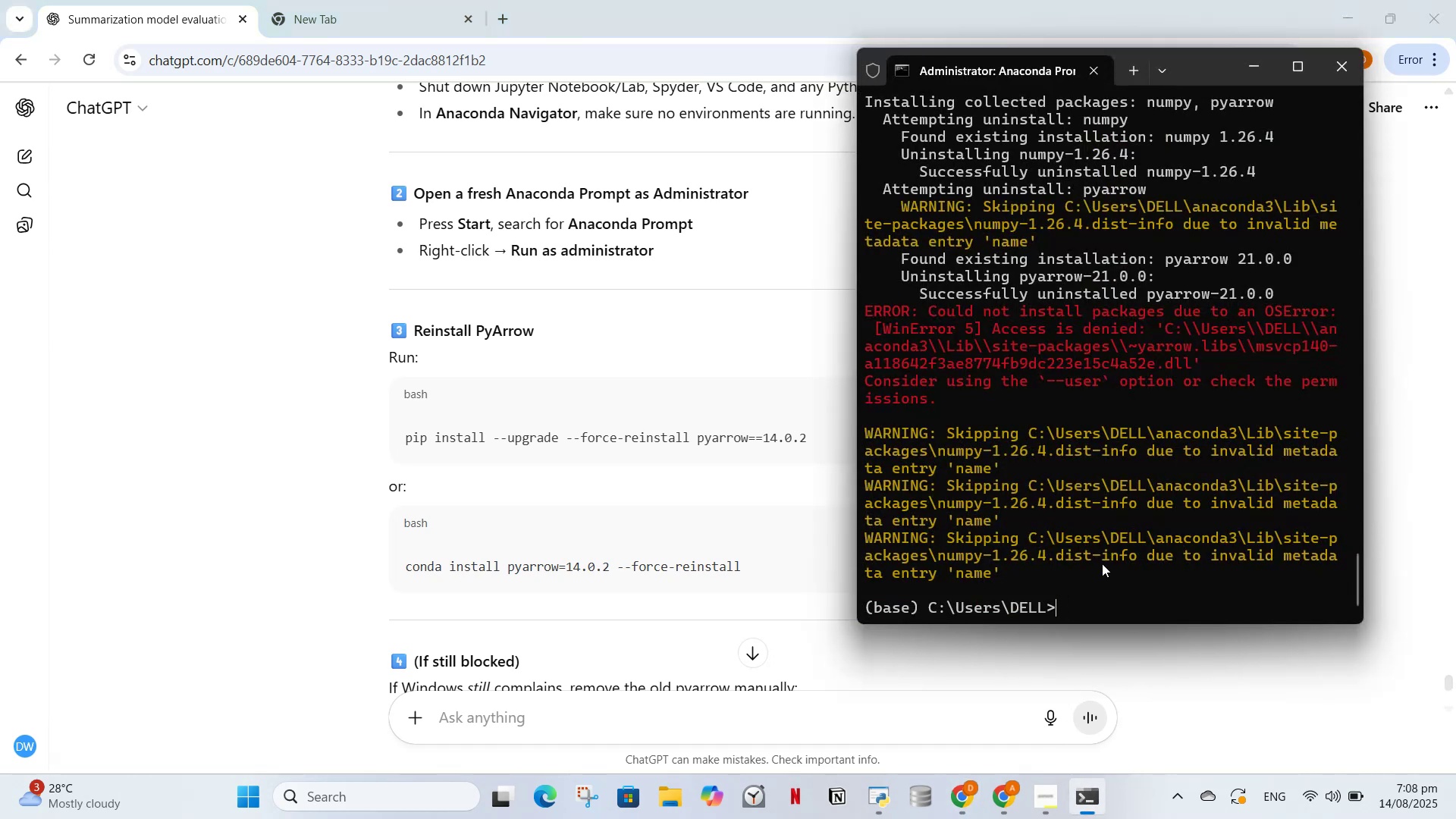 
hold_key(key=ControlLeft, duration=0.34)
 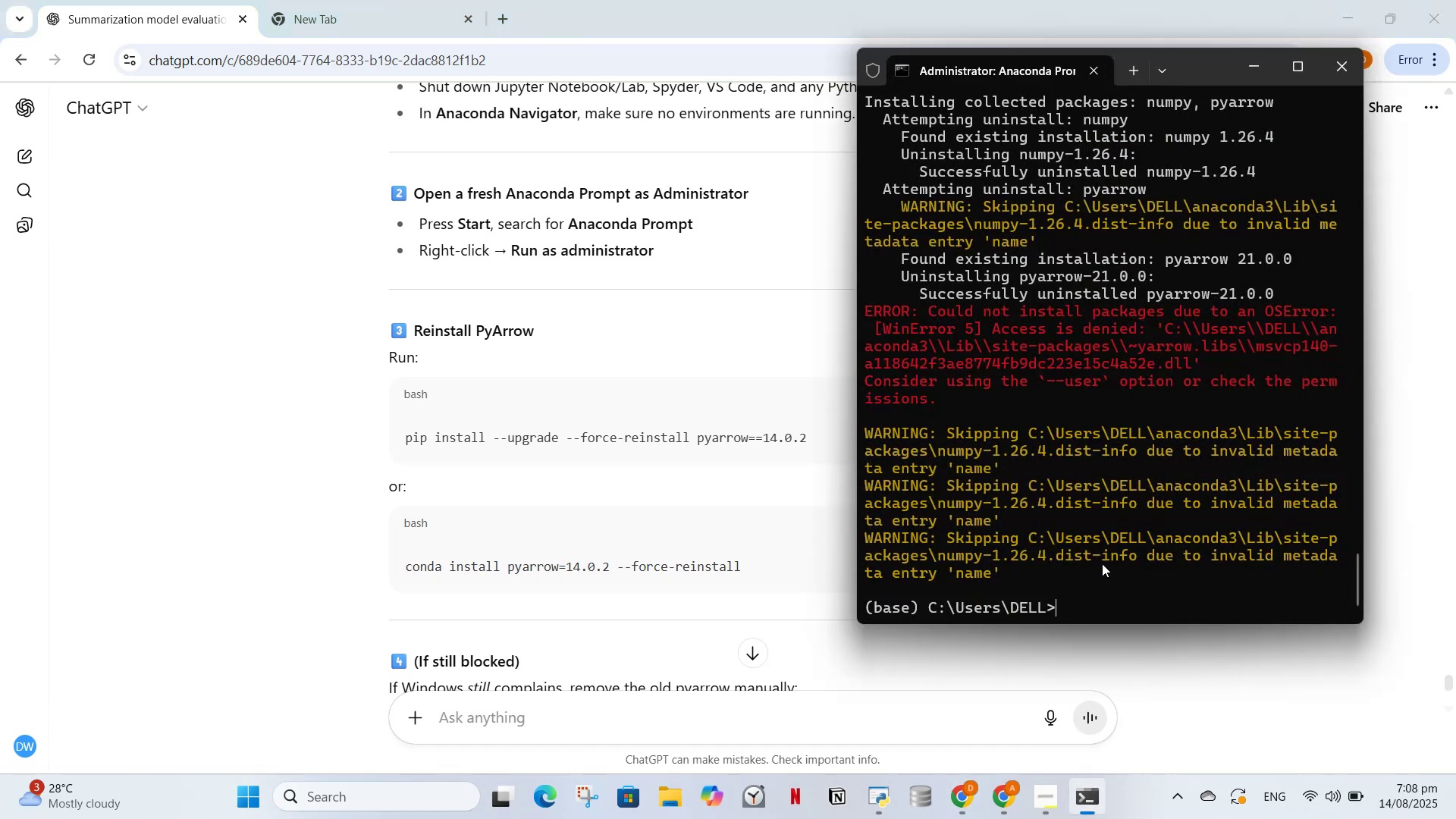 
key(Control+V)
 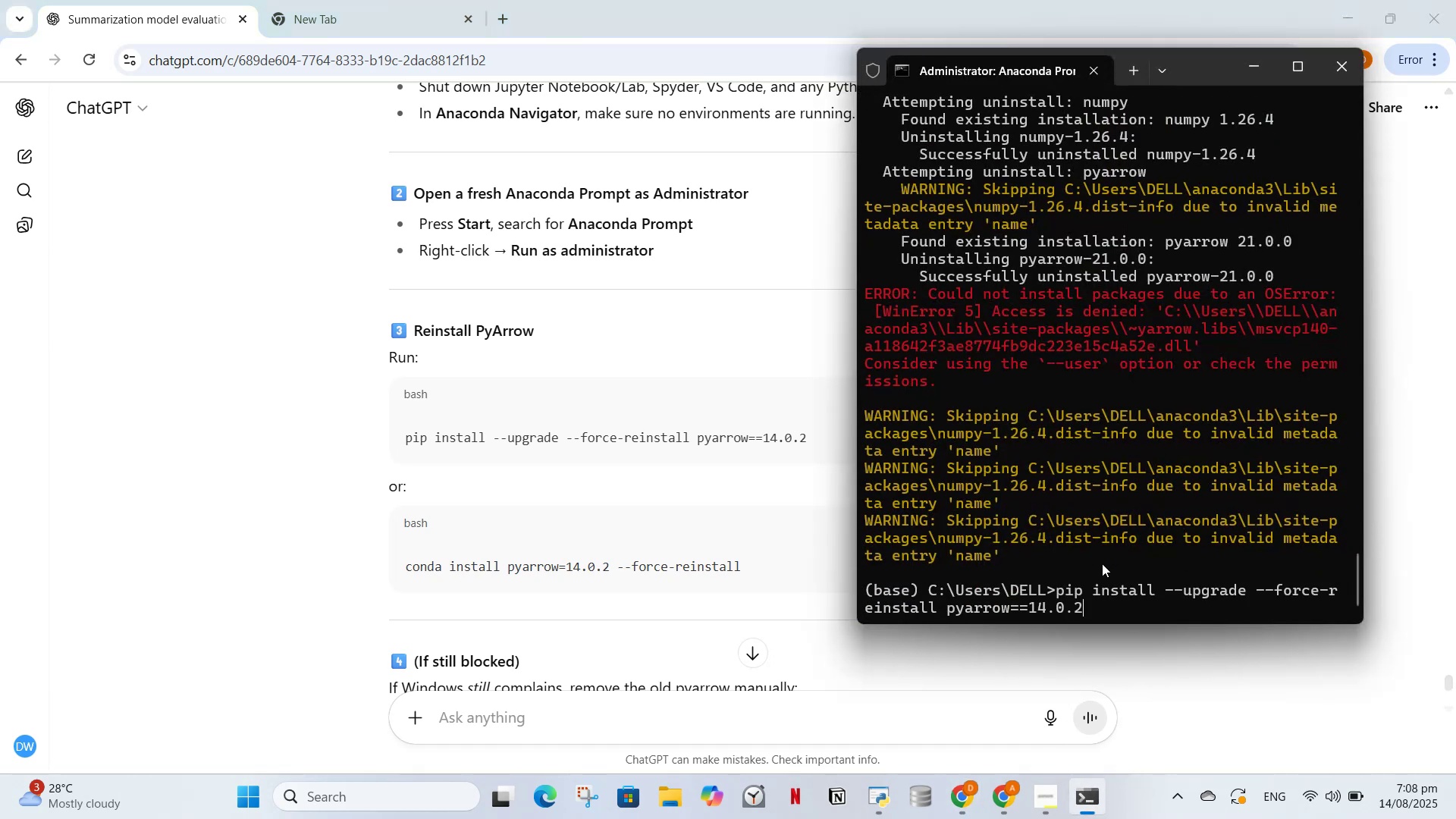 
key(Enter)
 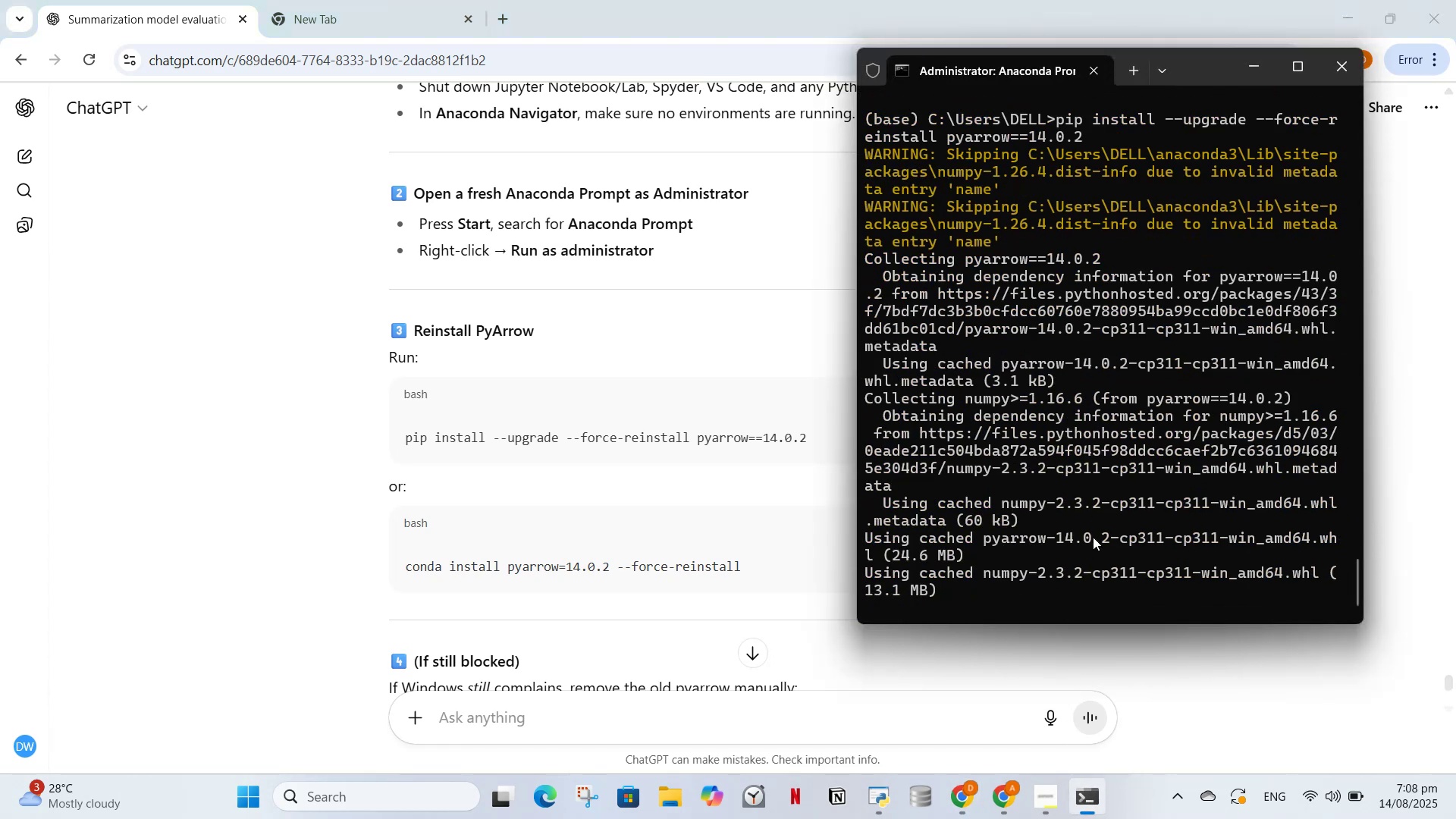 
wait(9.21)
 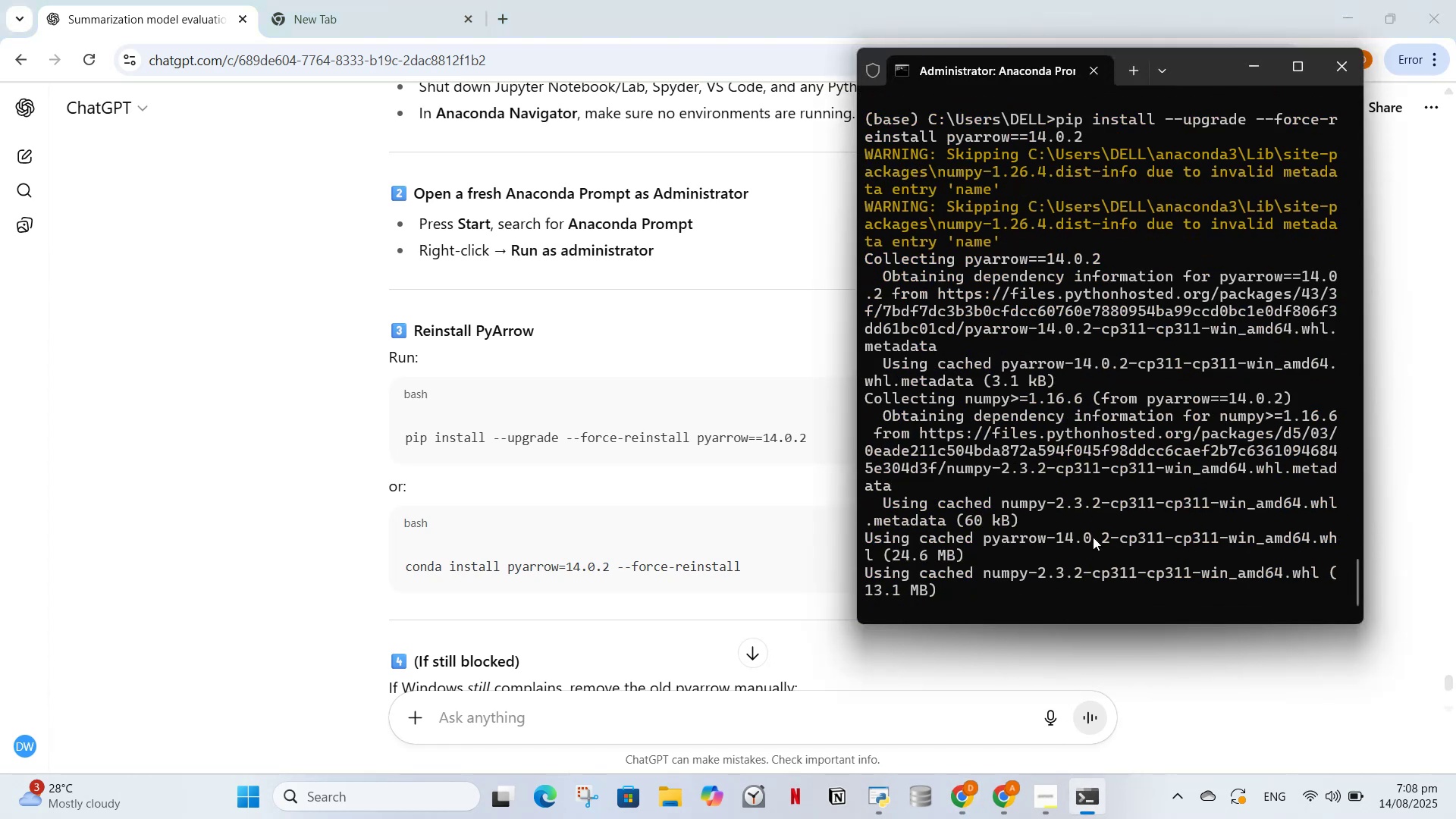 
left_click([519, 739])
 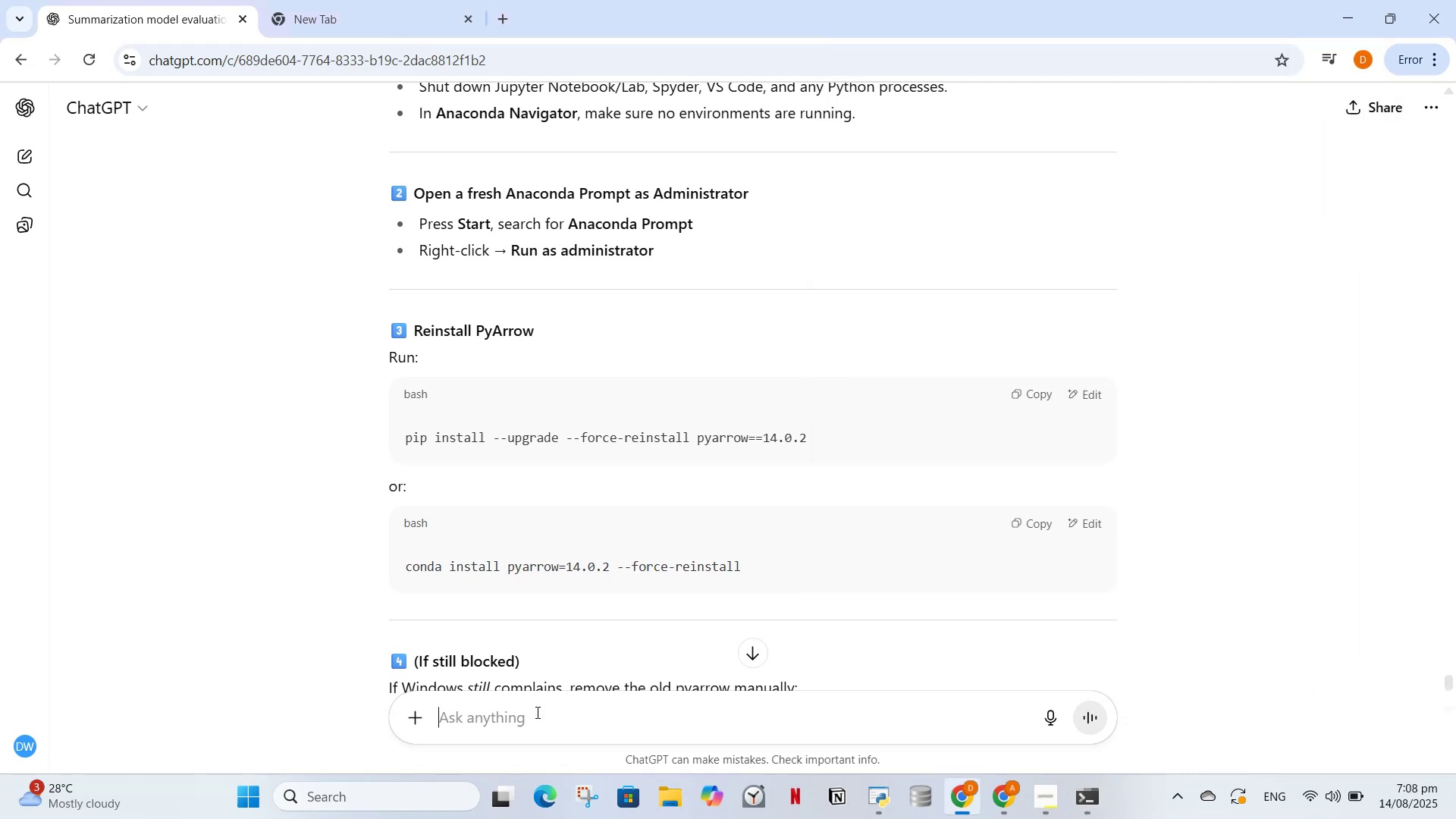 
type(does)
key(Backspace)
key(Backspace)
type( we have anyother approach to install libraries adn setup environe)
key(Backspace)
type(ment i)
key(Backspace)
type(for phase 1)
 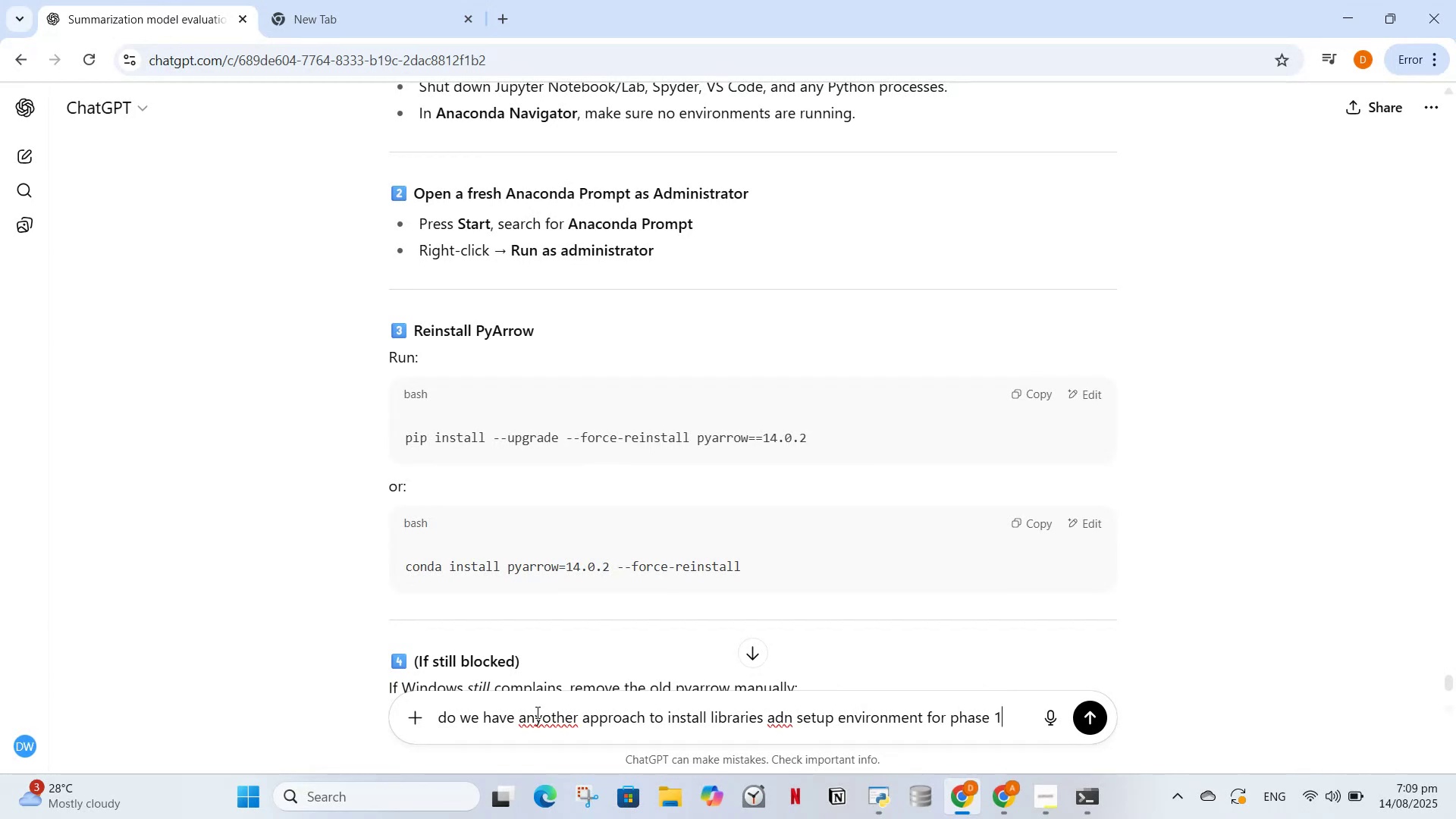 
key(Enter)
 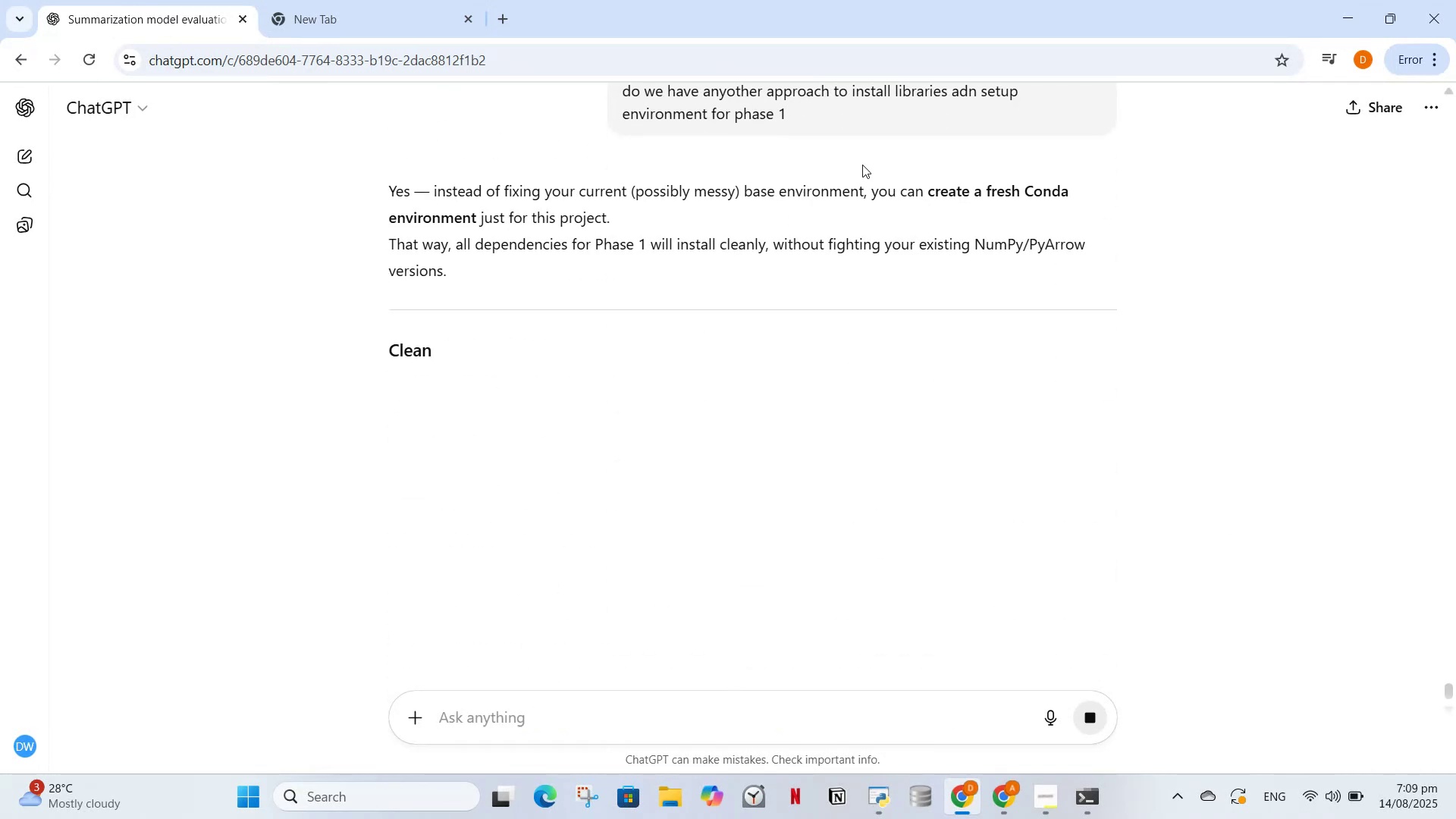 
wait(5.56)
 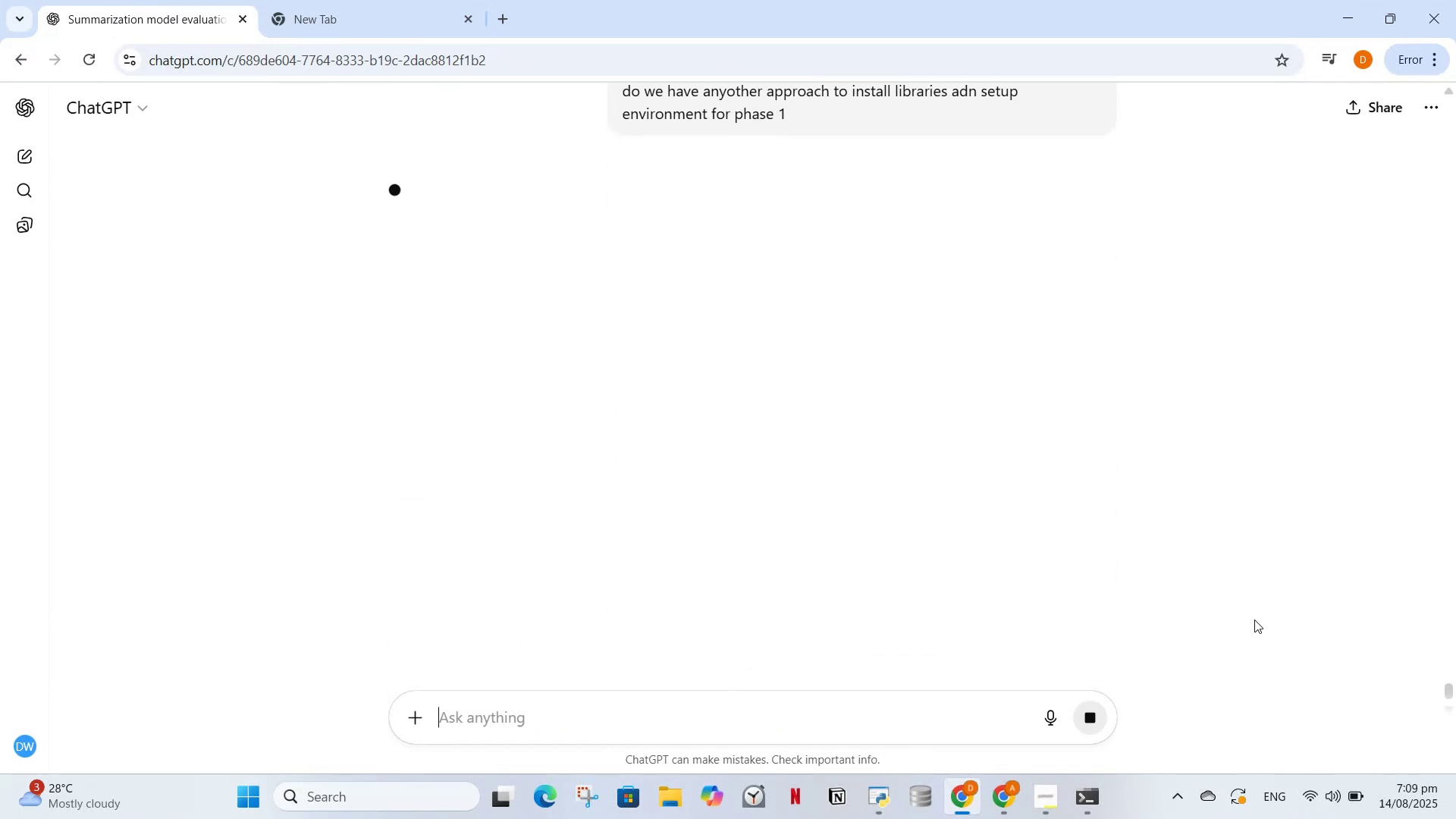 
scroll: coordinate [848, 327], scroll_direction: down, amount: 3.0
 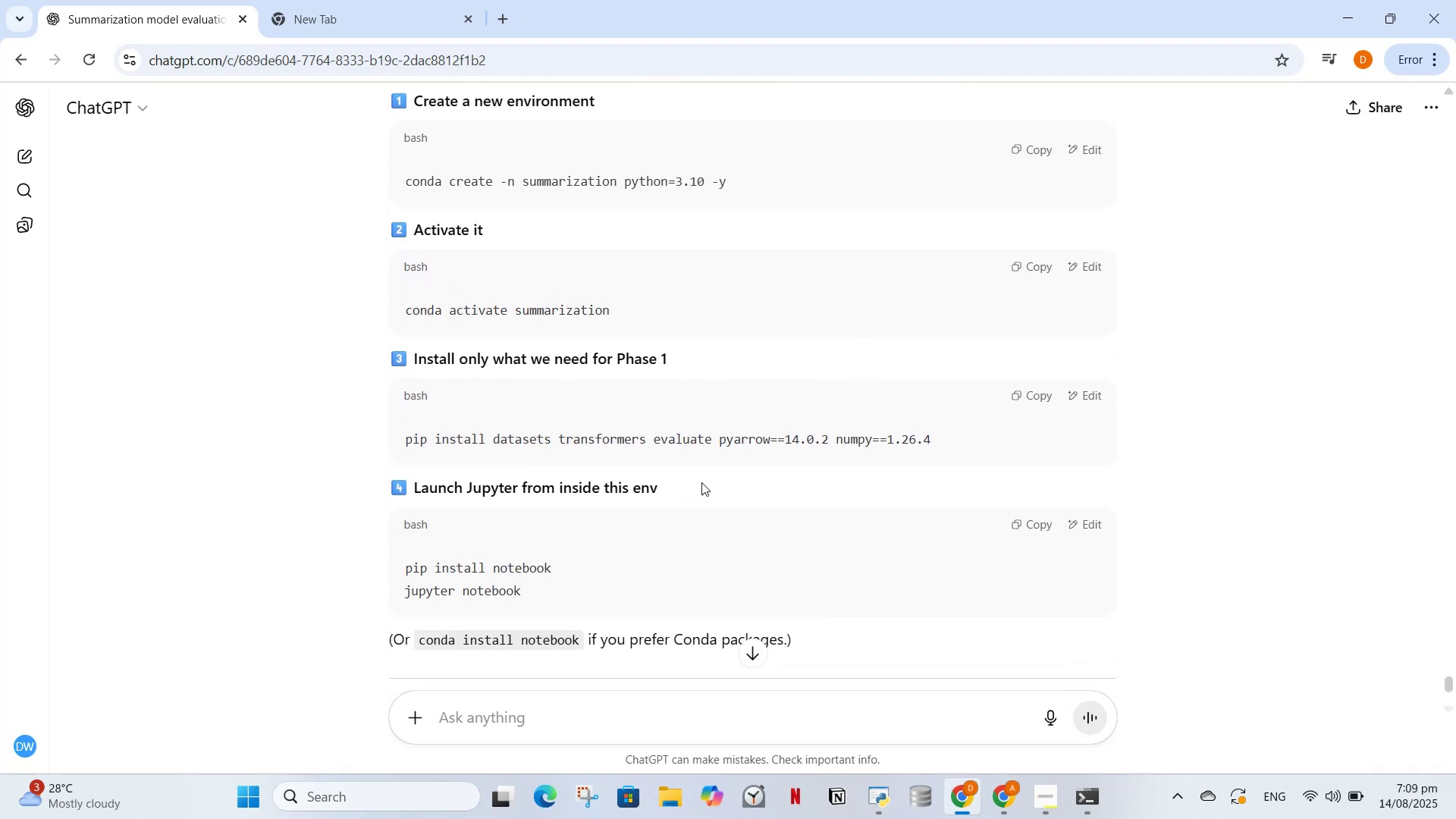 
wait(7.14)
 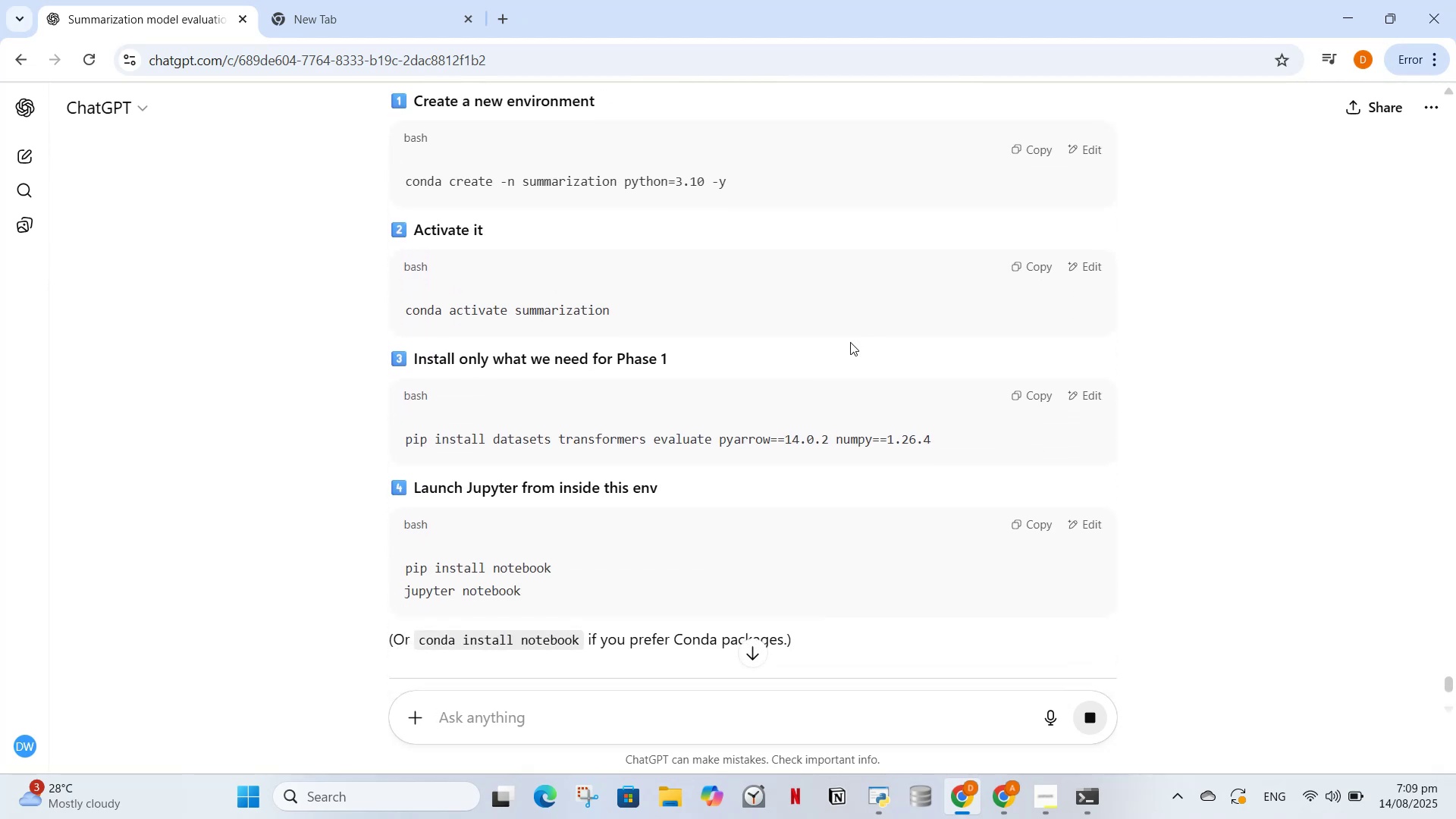 
scroll: coordinate [548, 341], scroll_direction: up, amount: 2.0
 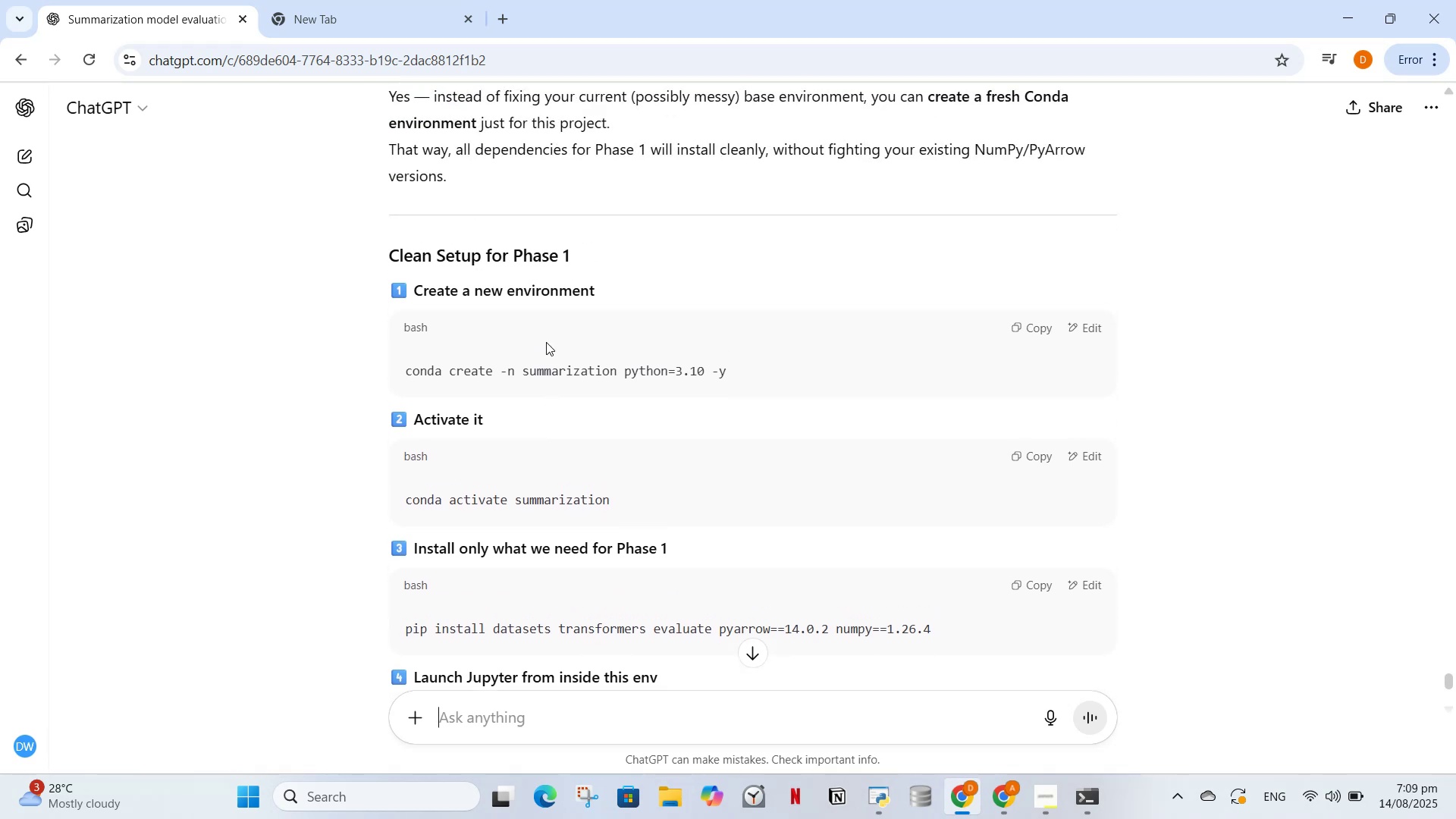 
scroll: coordinate [634, 325], scroll_direction: down, amount: 1.0
 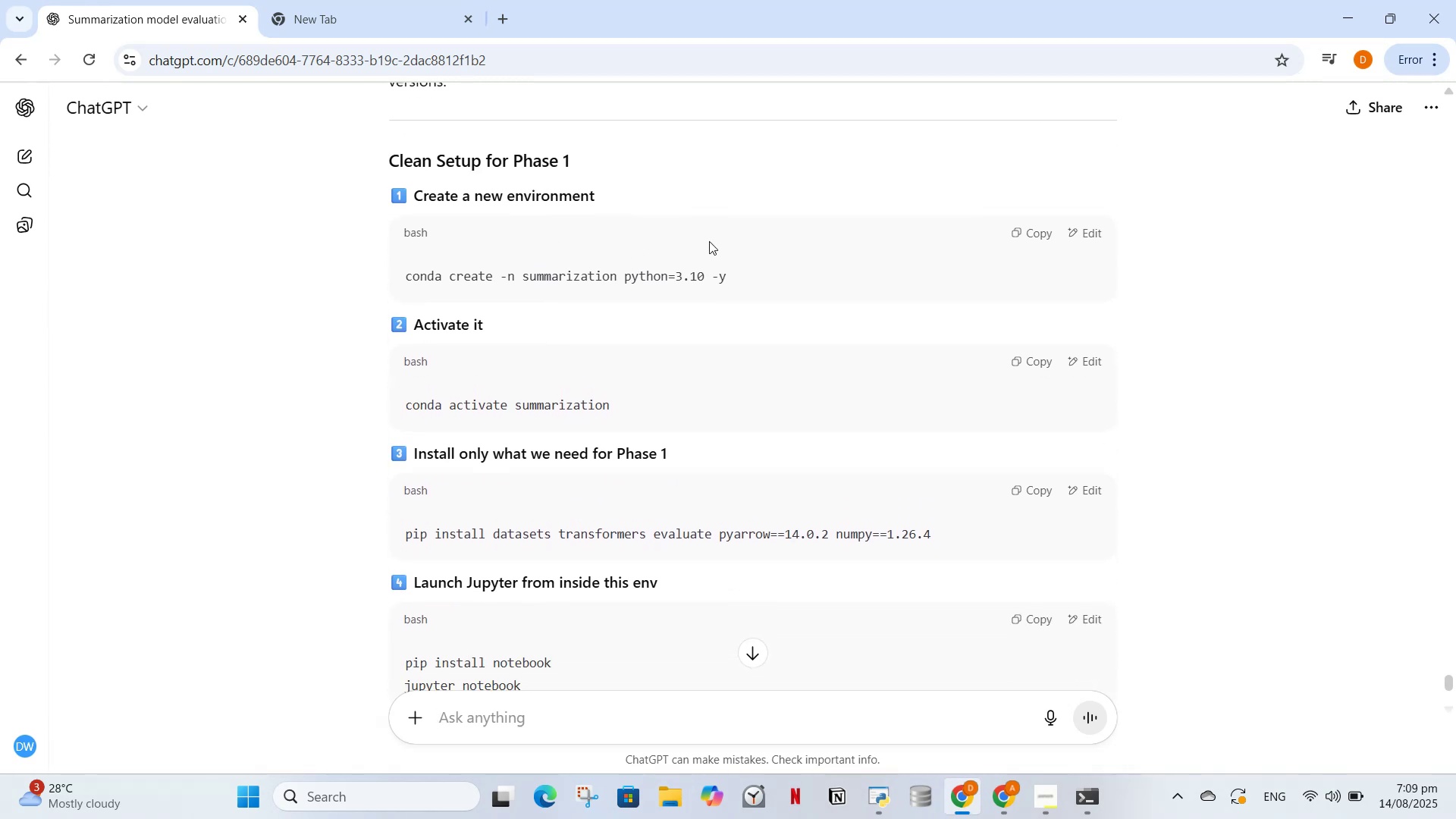 
wait(5.28)
 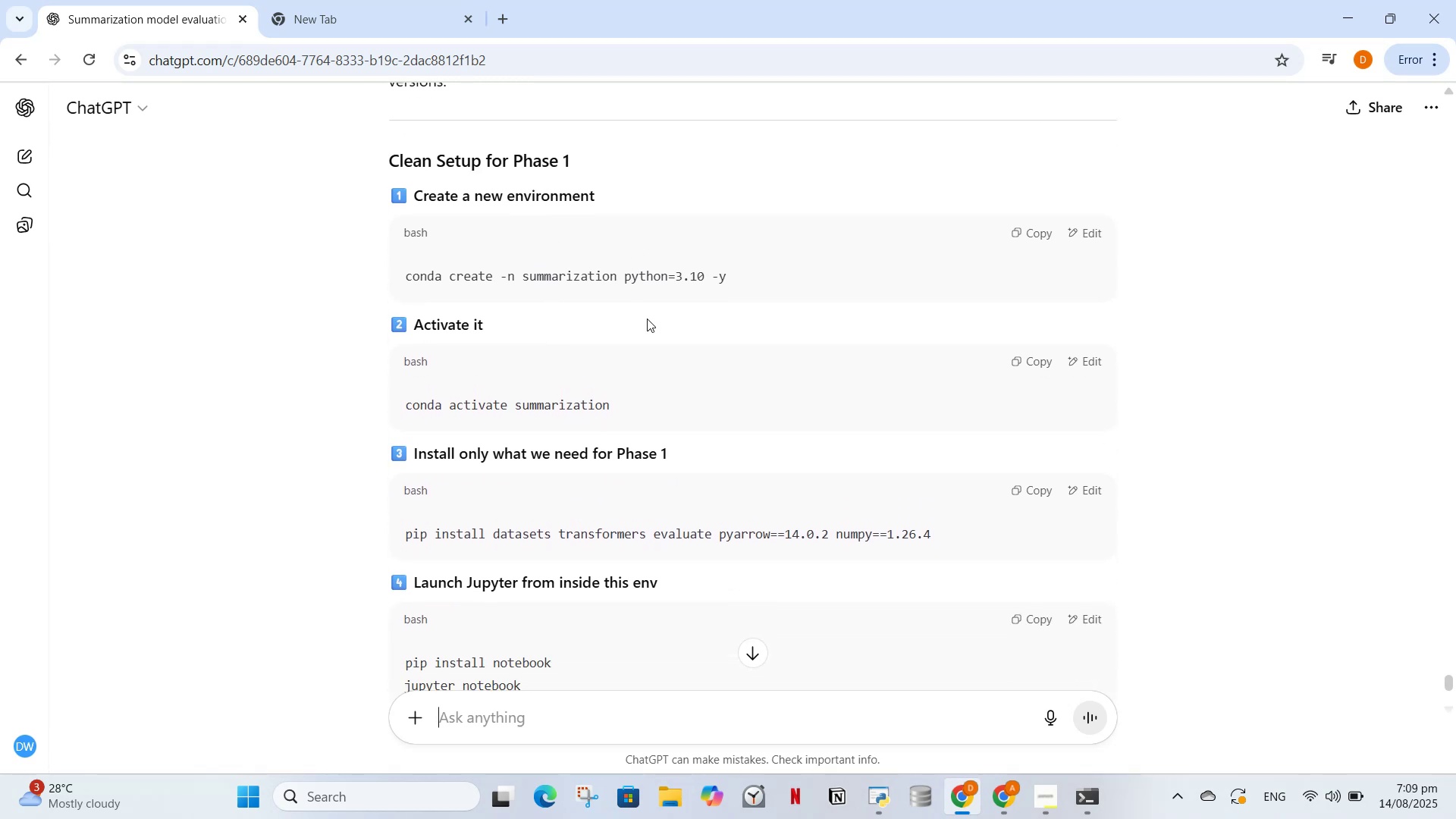 
scroll: coordinate [768, 315], scroll_direction: down, amount: 5.0
 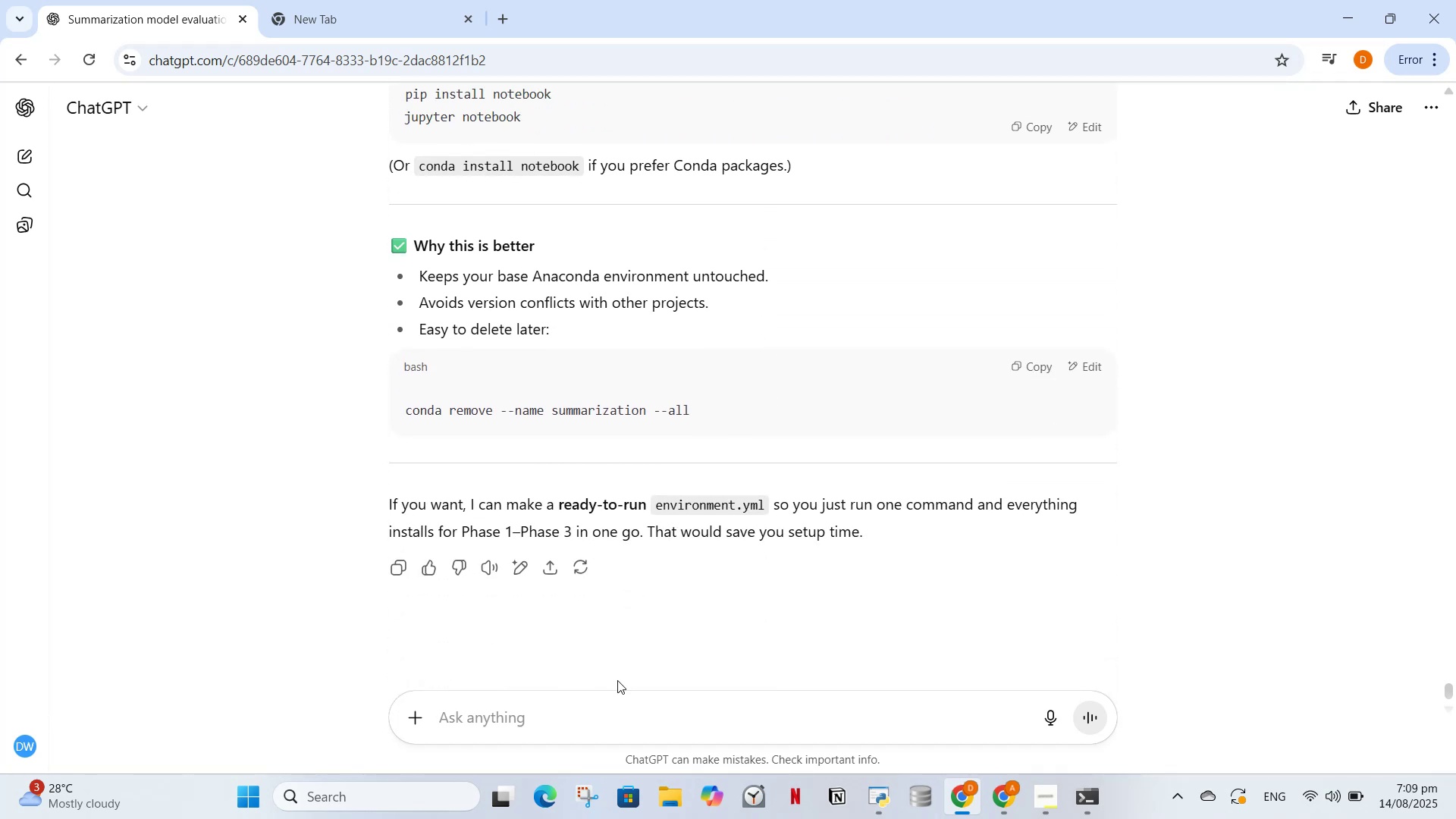 
left_click([615, 698])
 